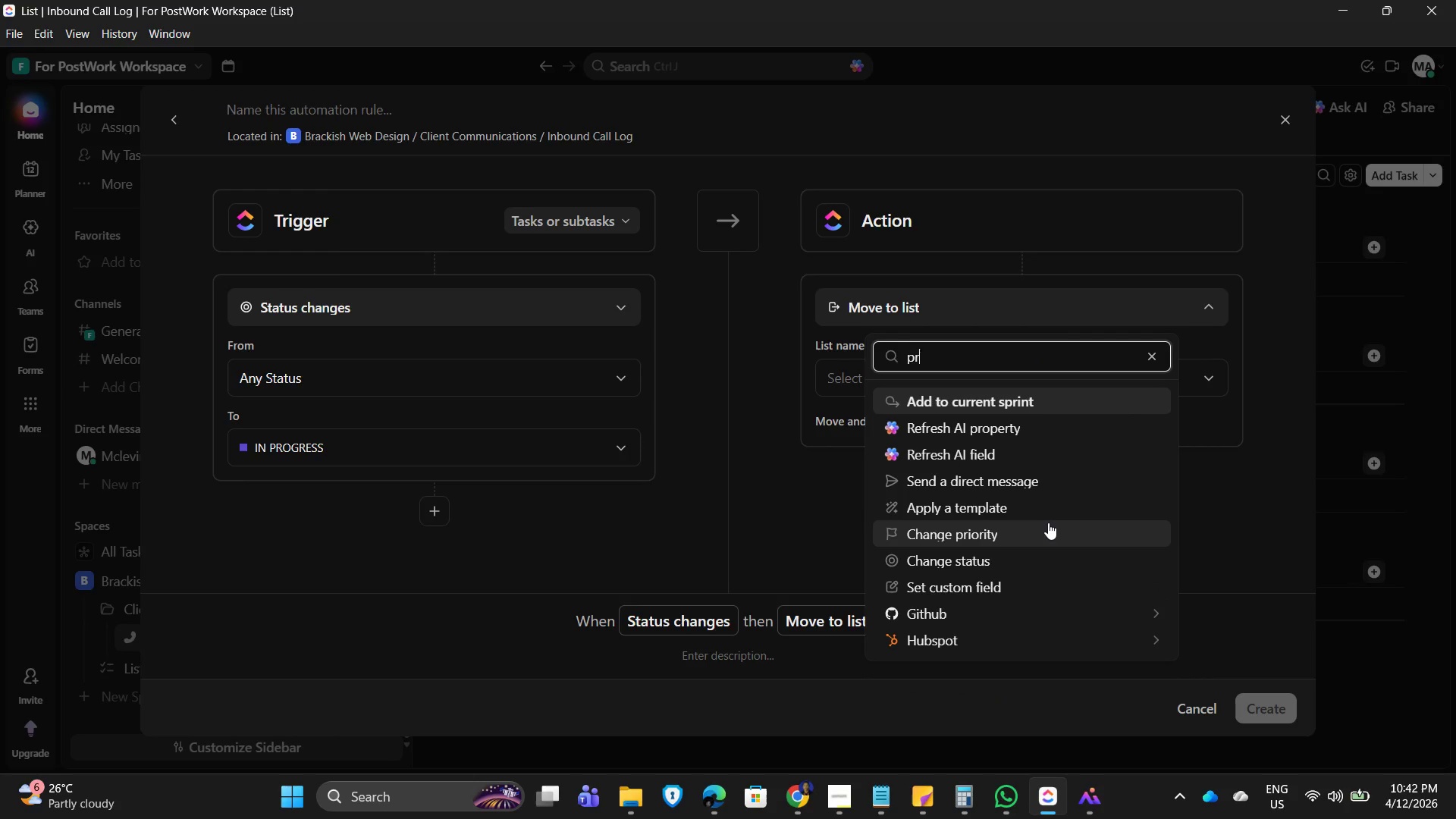 
wait(10.69)
 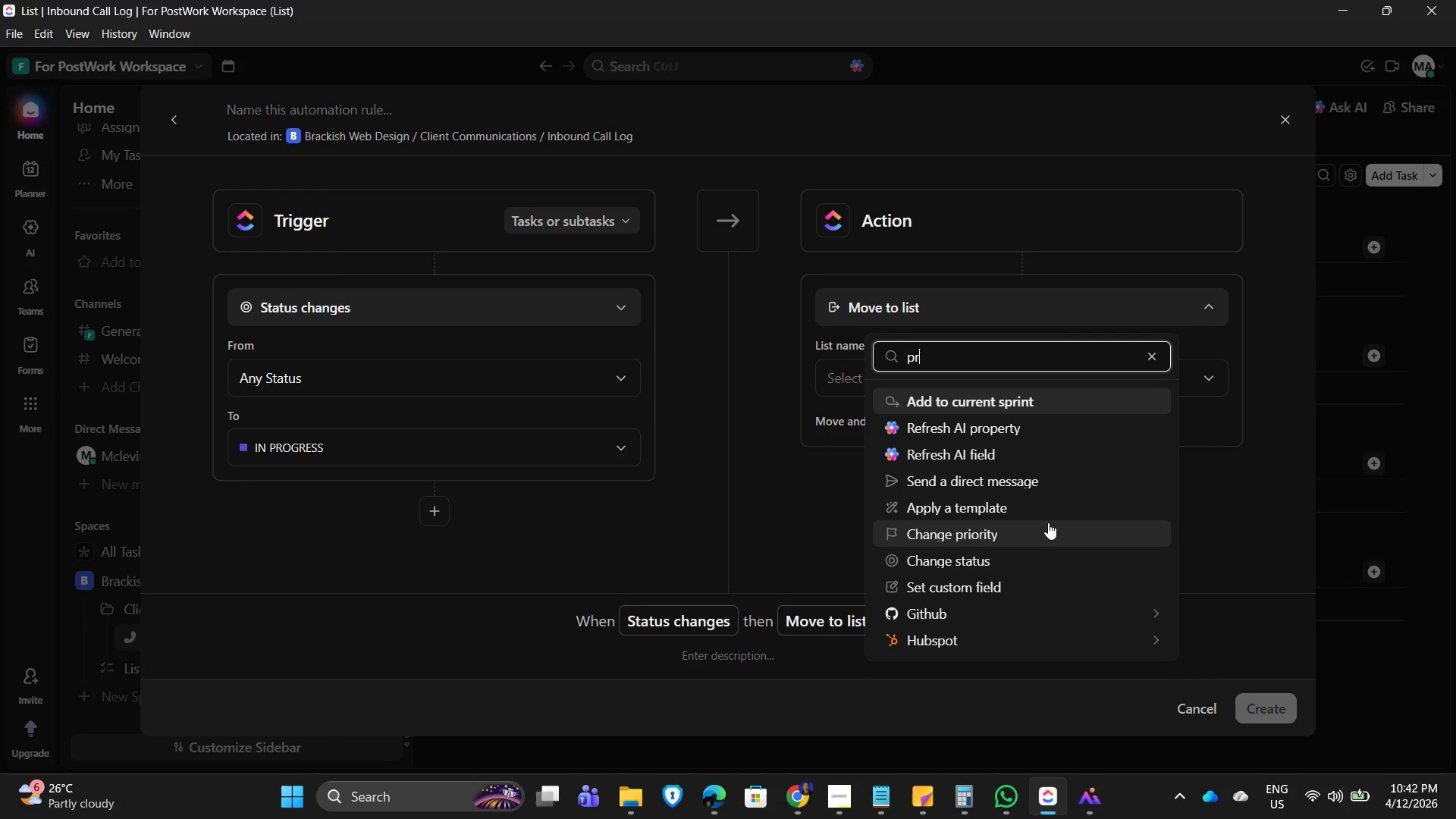 
left_click([961, 351])
 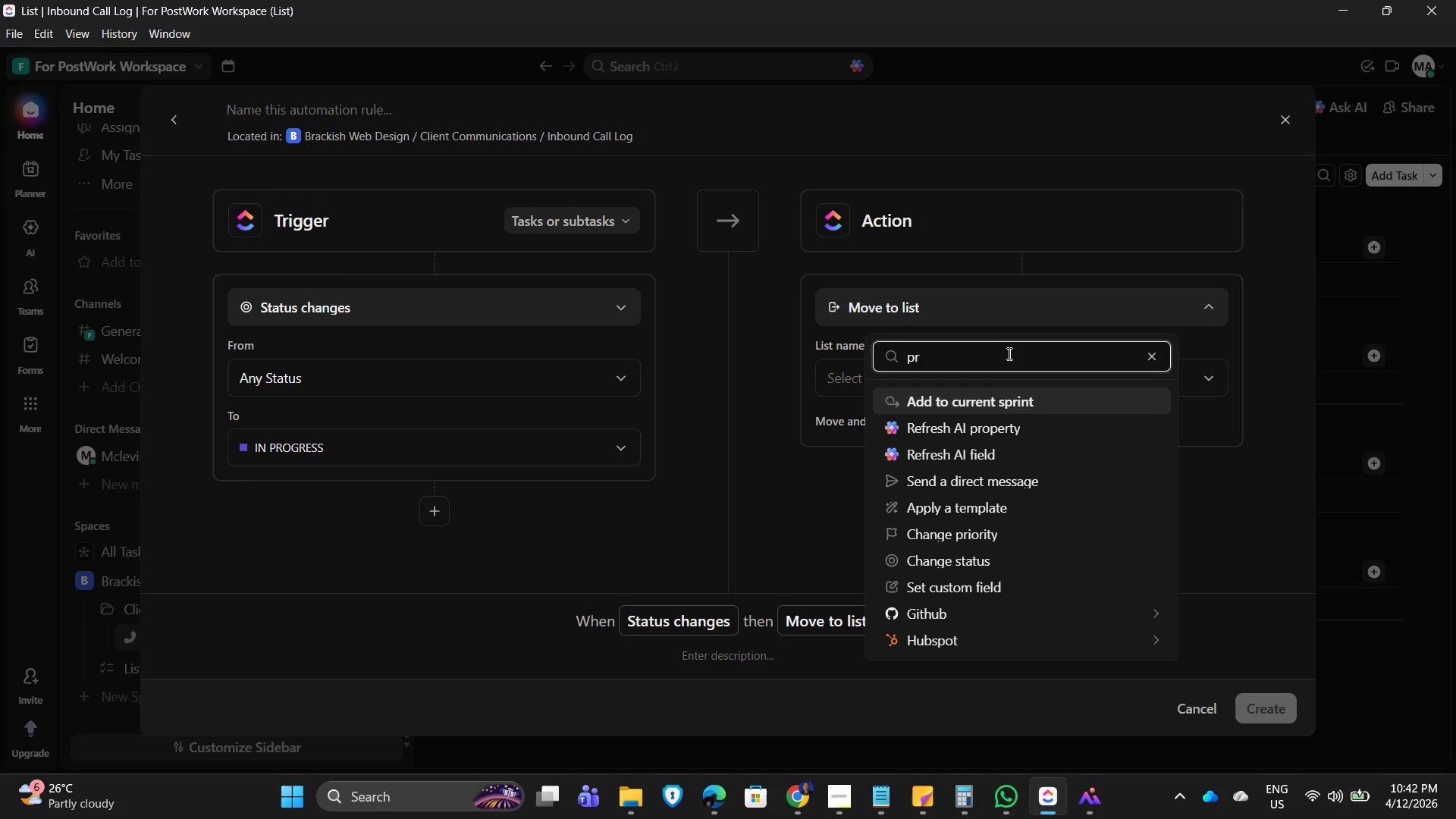 
key(Backspace)
 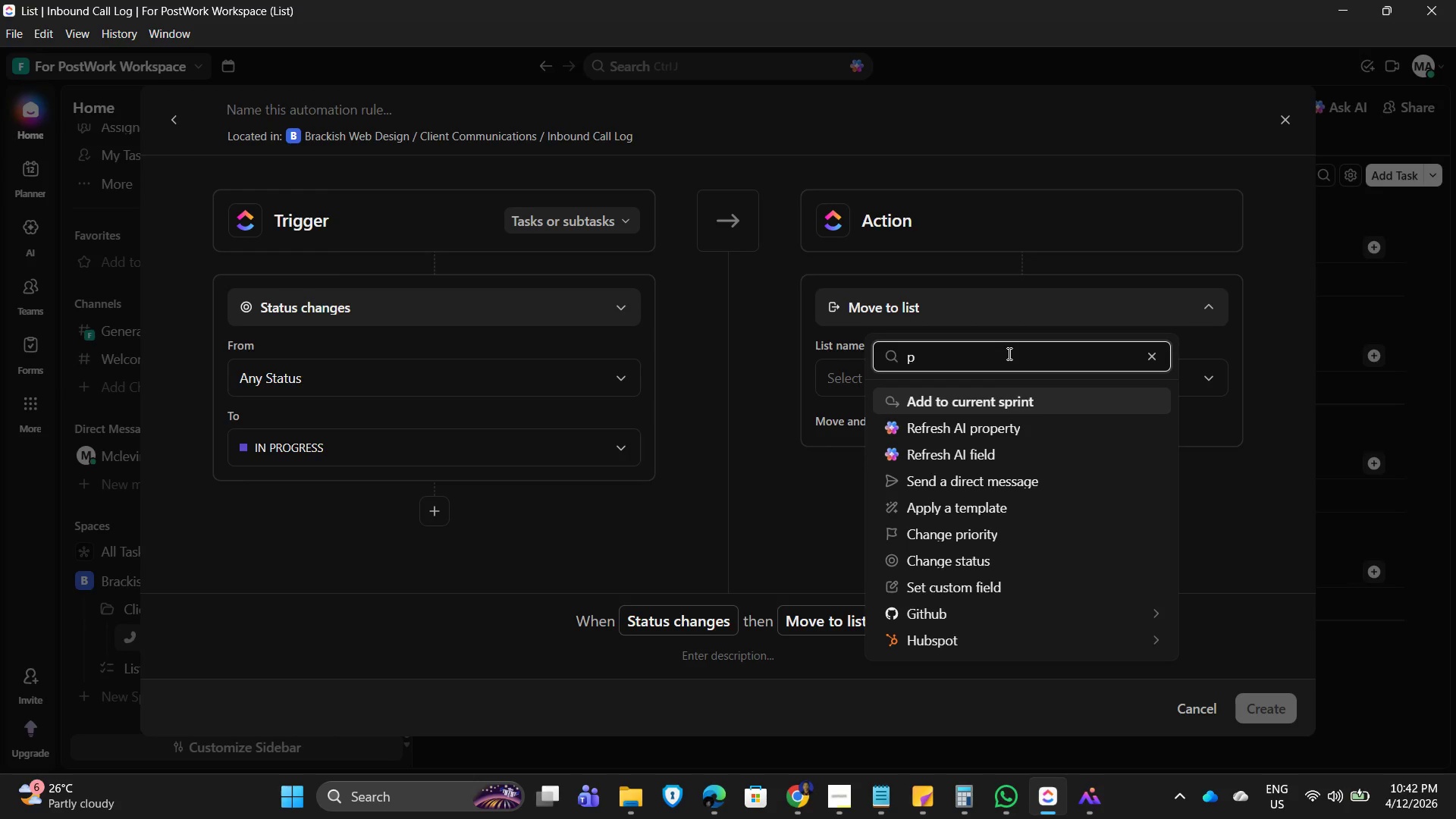 
key(Backspace)
 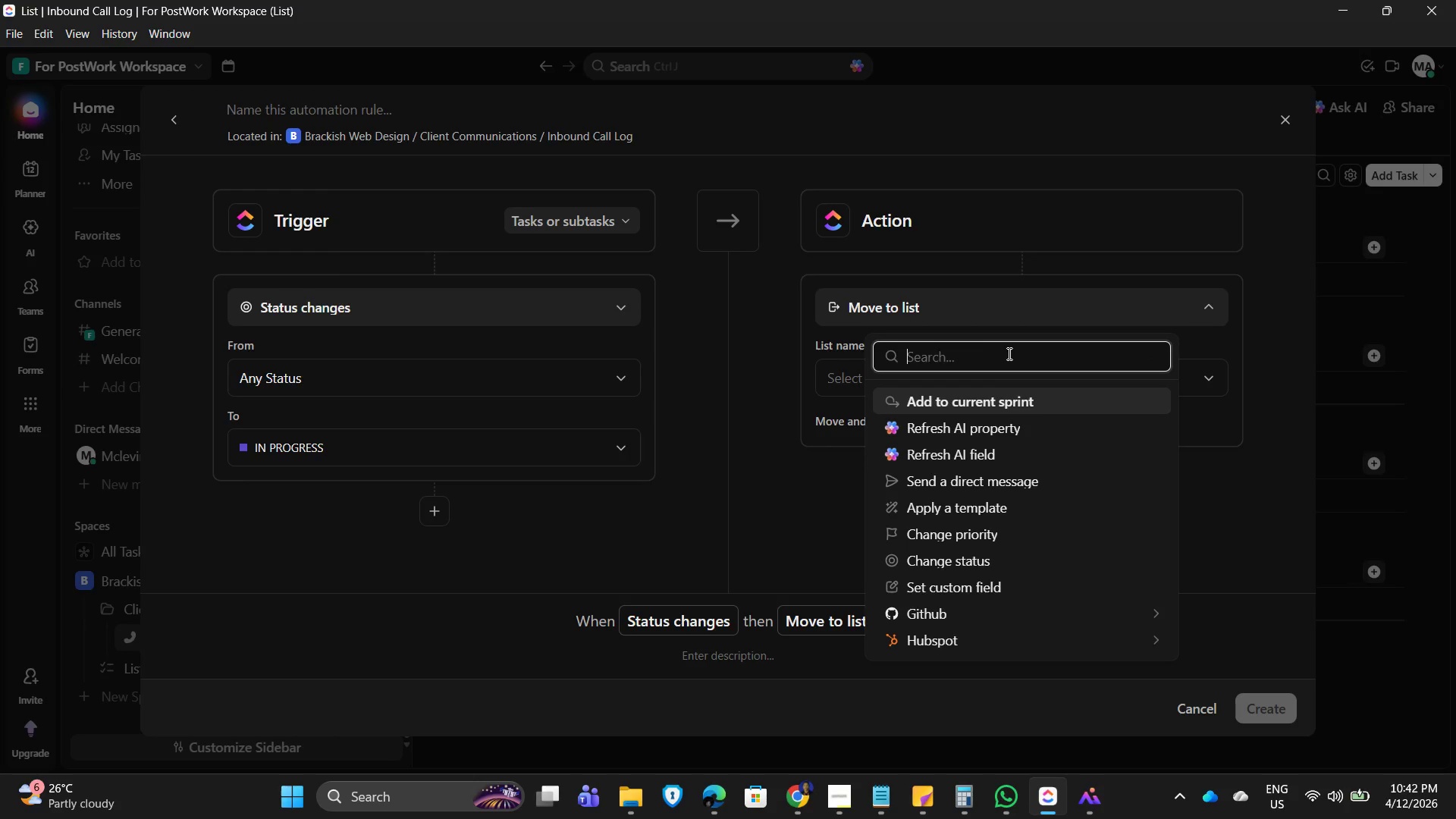 
key(Backspace)
 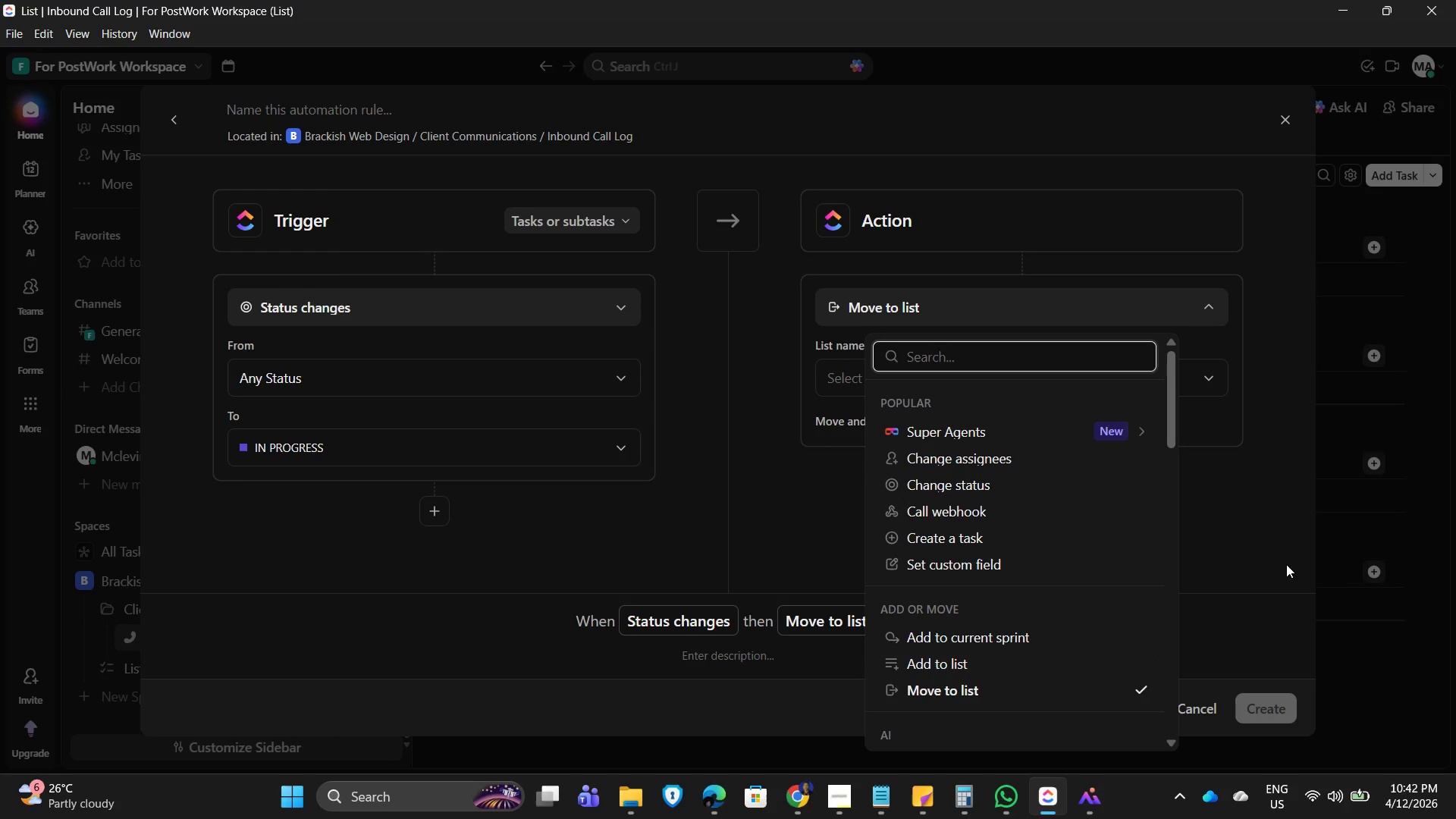 
left_click([1289, 559])
 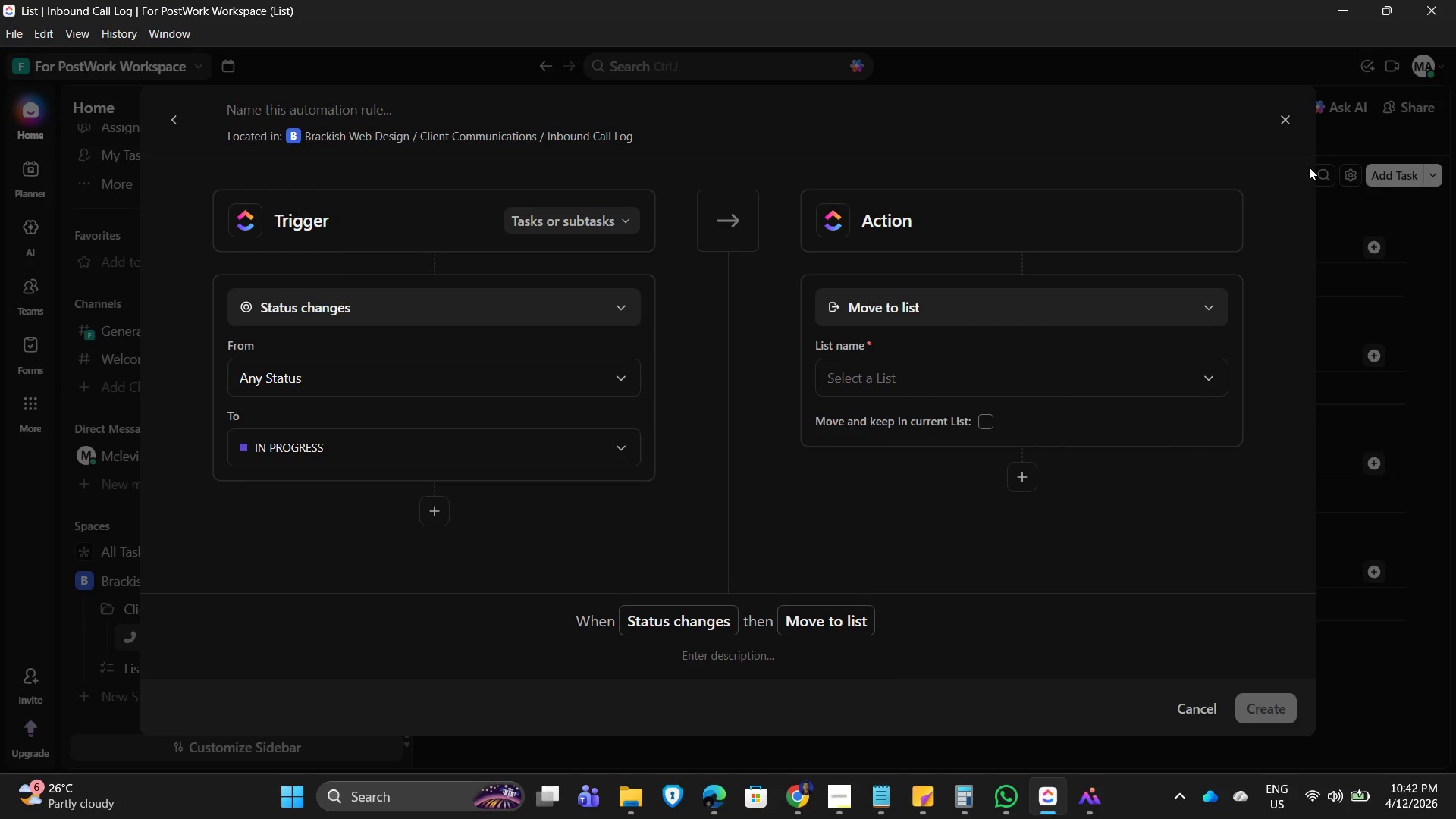 
left_click_drag(start_coordinate=[1288, 118], to_coordinate=[1285, 118])
 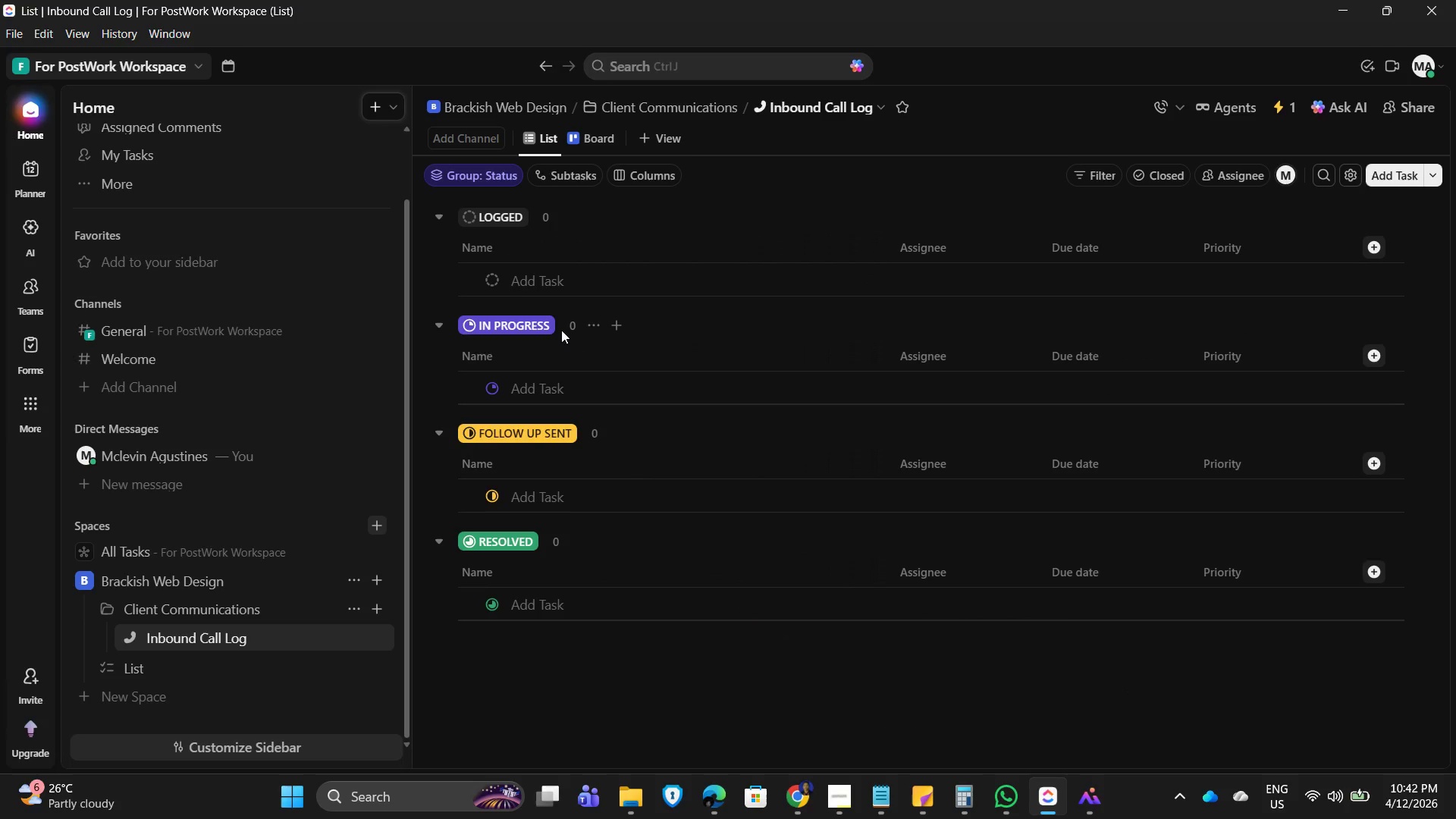 
left_click([592, 325])
 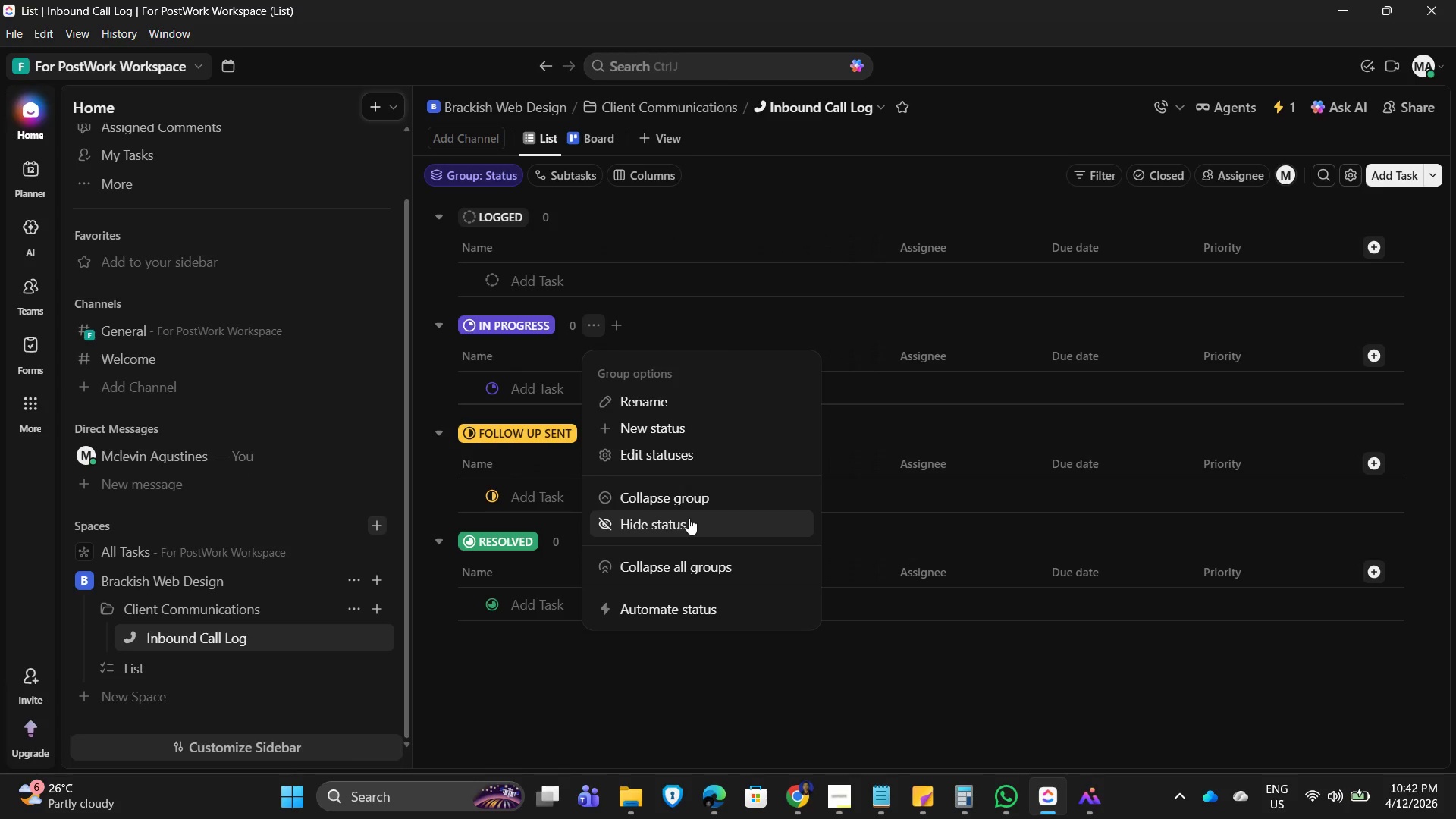 
wait(12.44)
 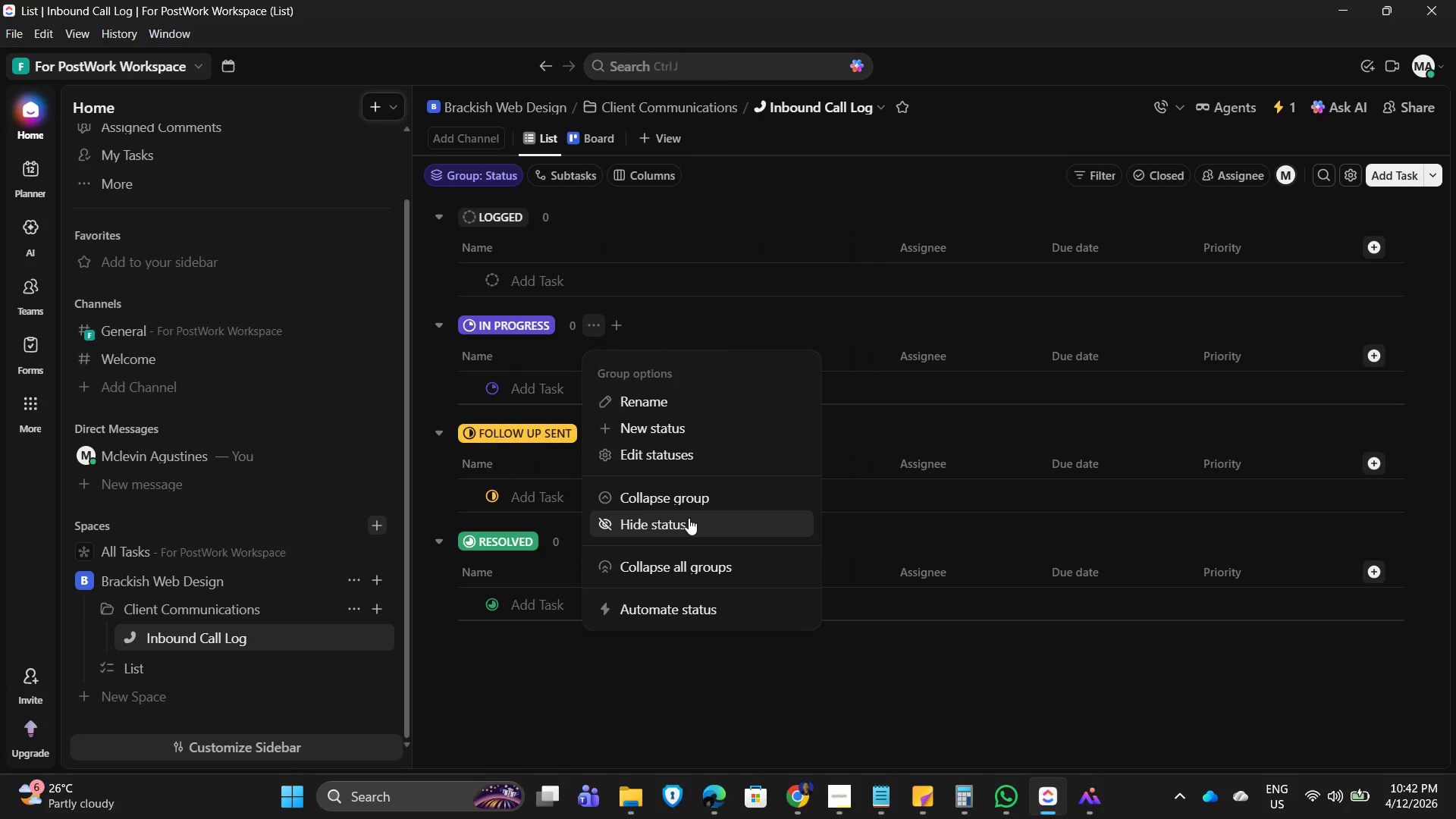 
left_click([533, 387])
 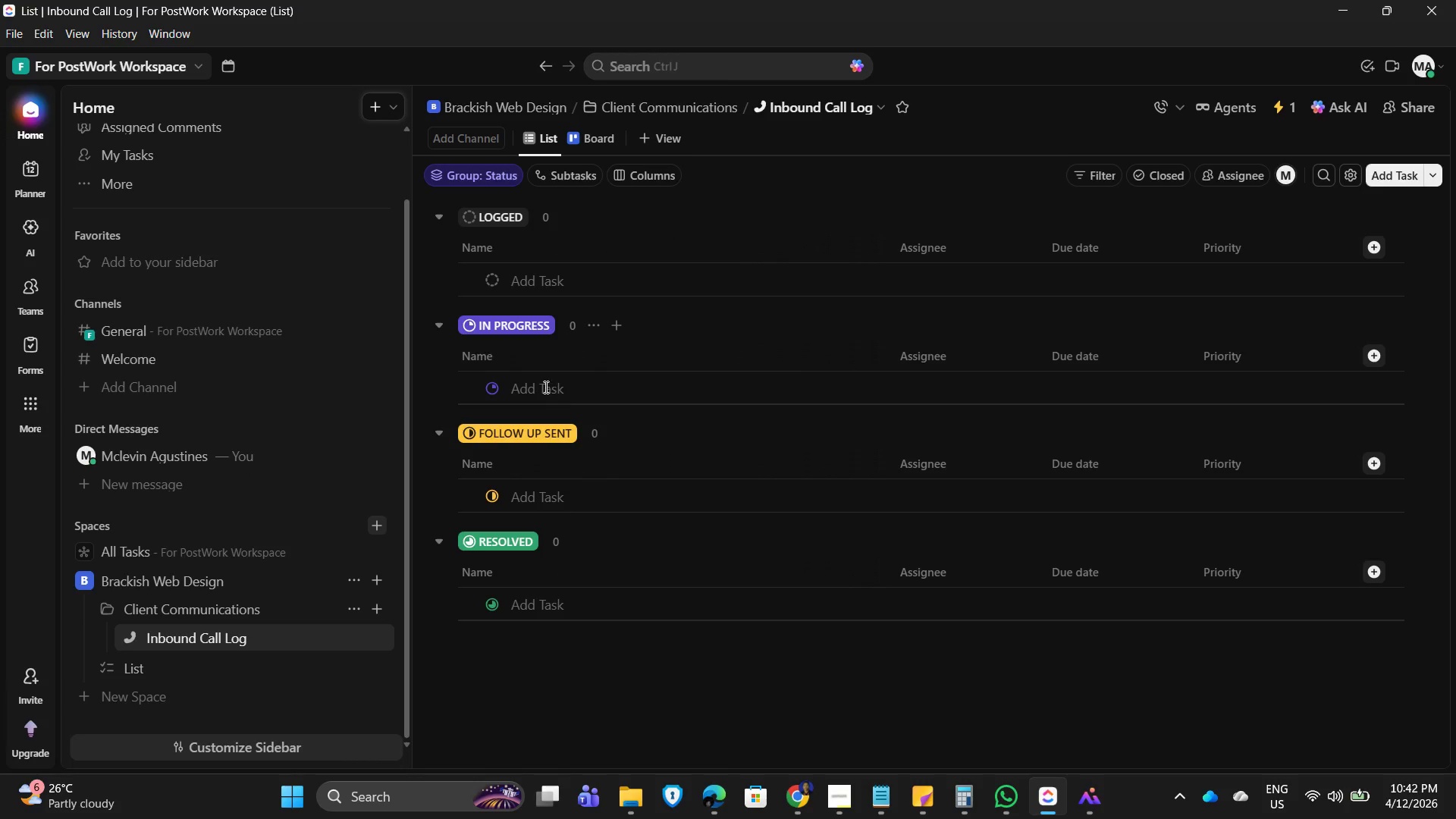 
left_click([544, 387])
 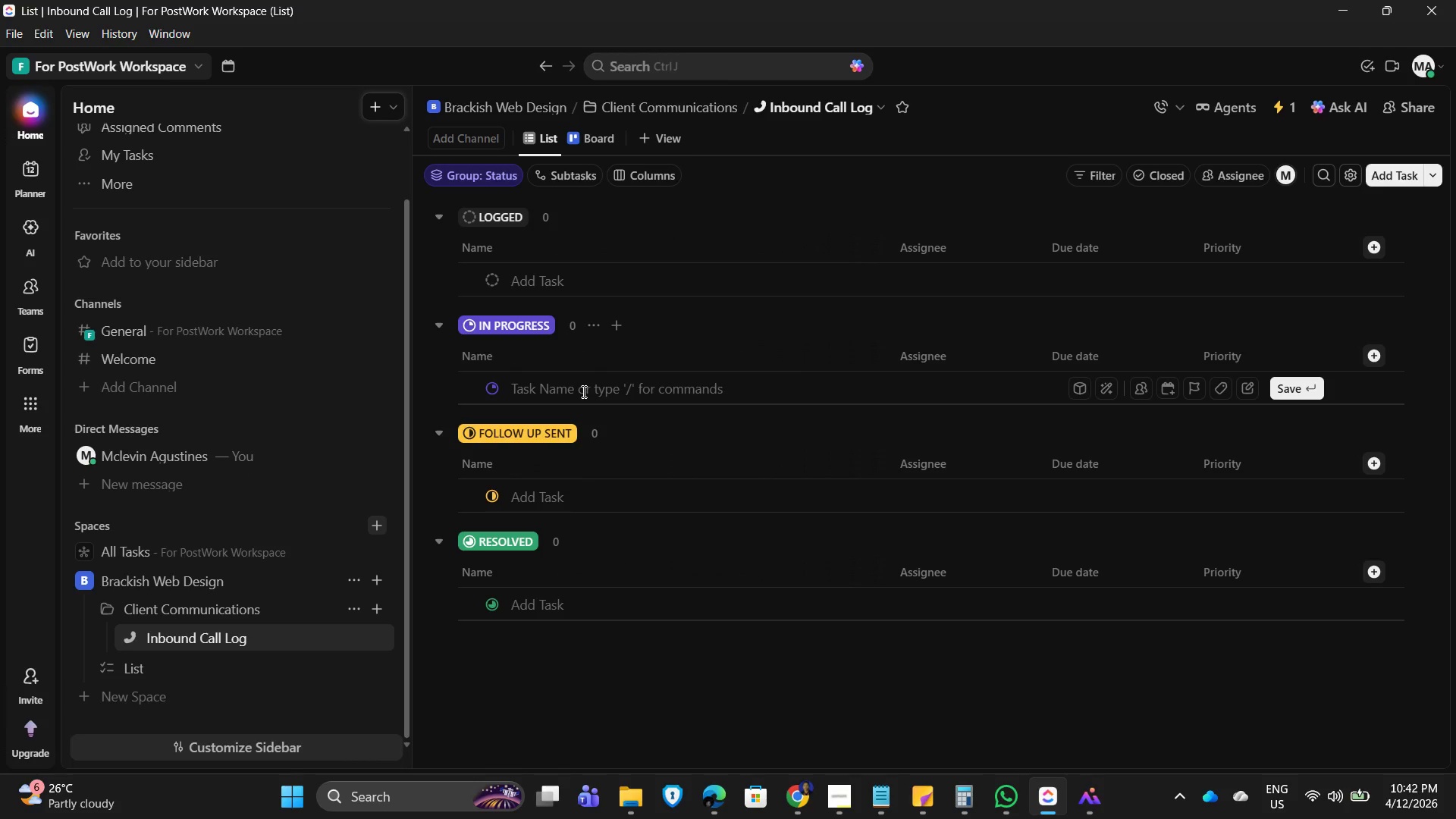 
key(M)
 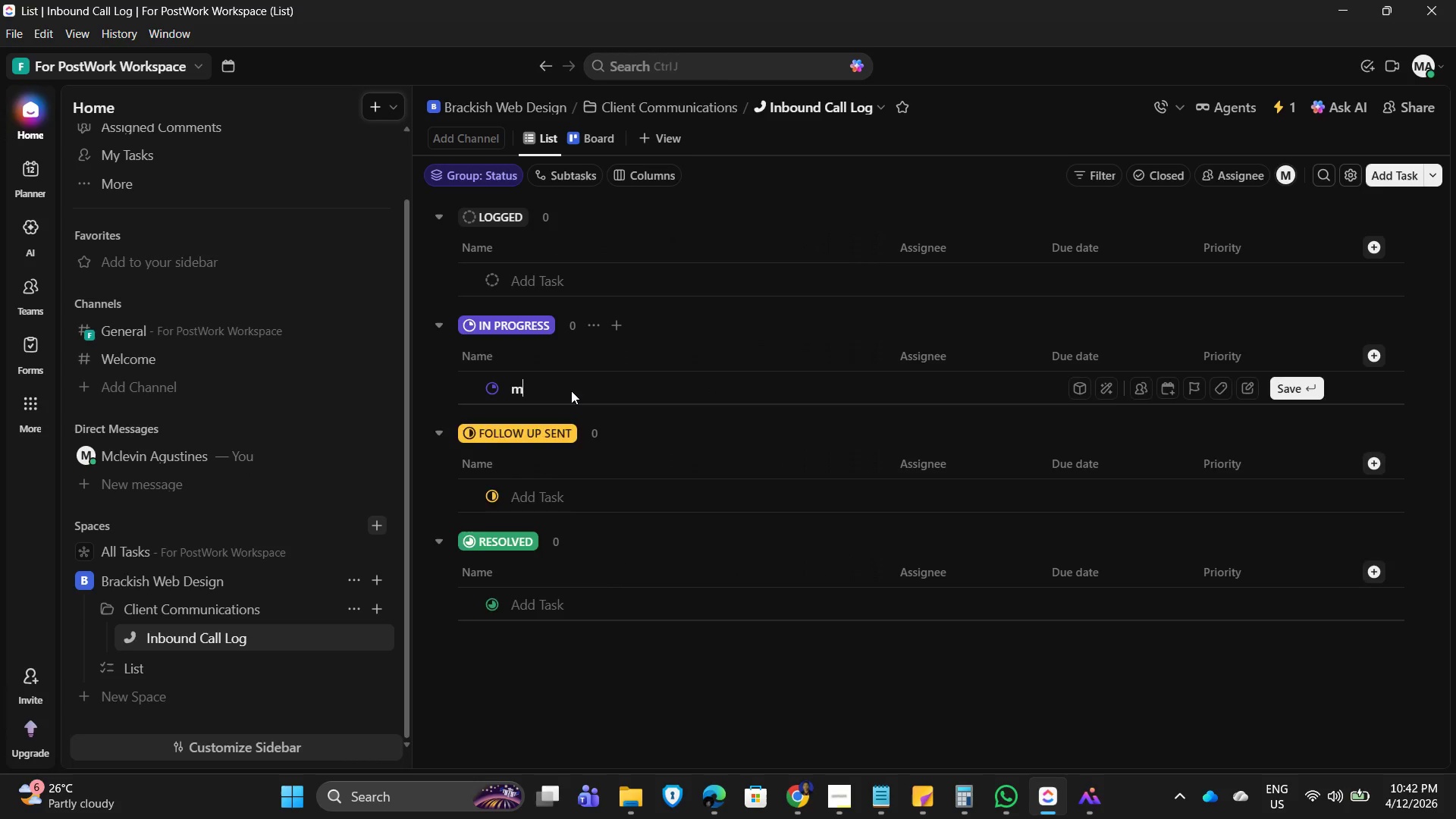 
key(Enter)
 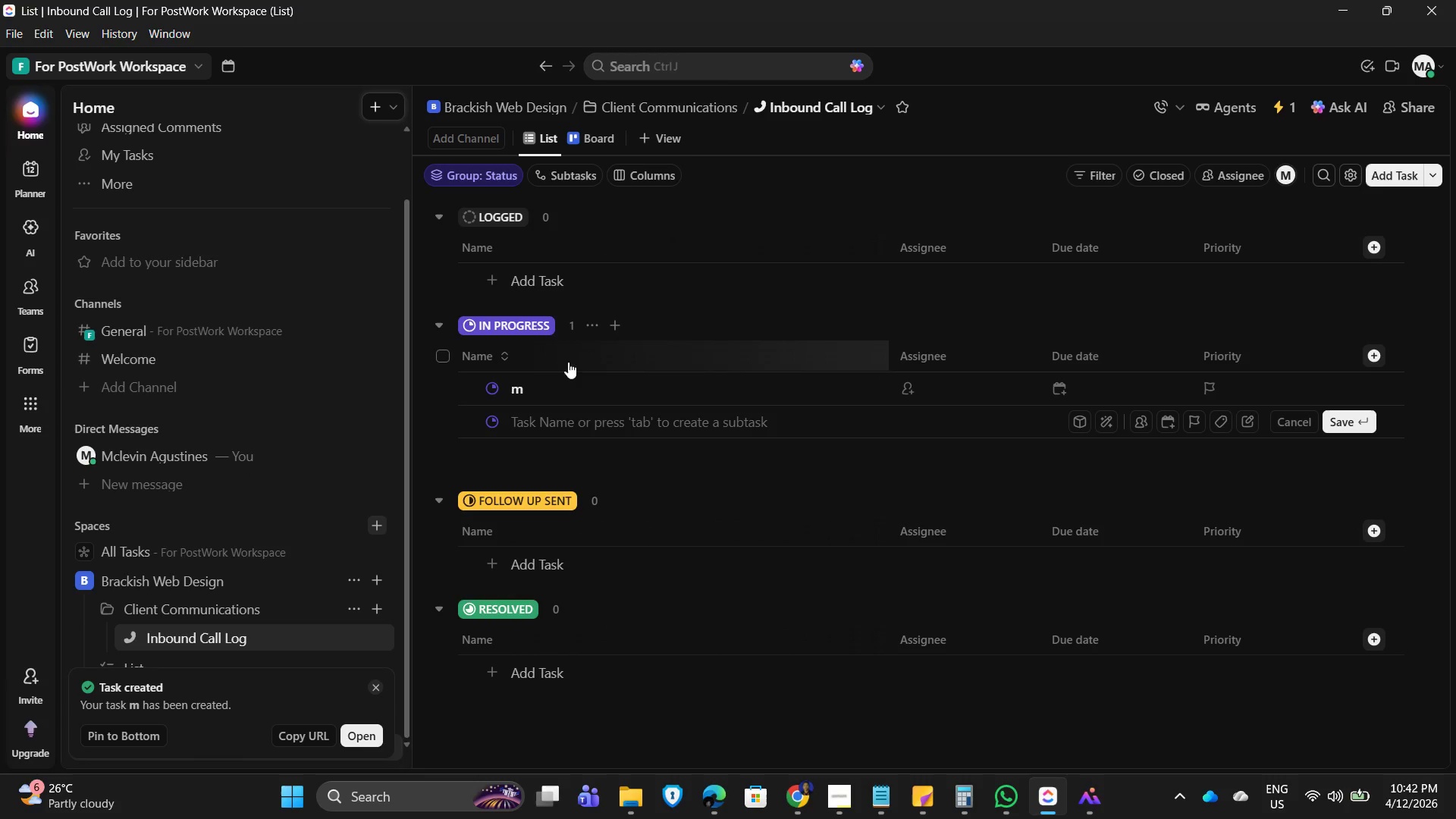 
left_click([556, 241])
 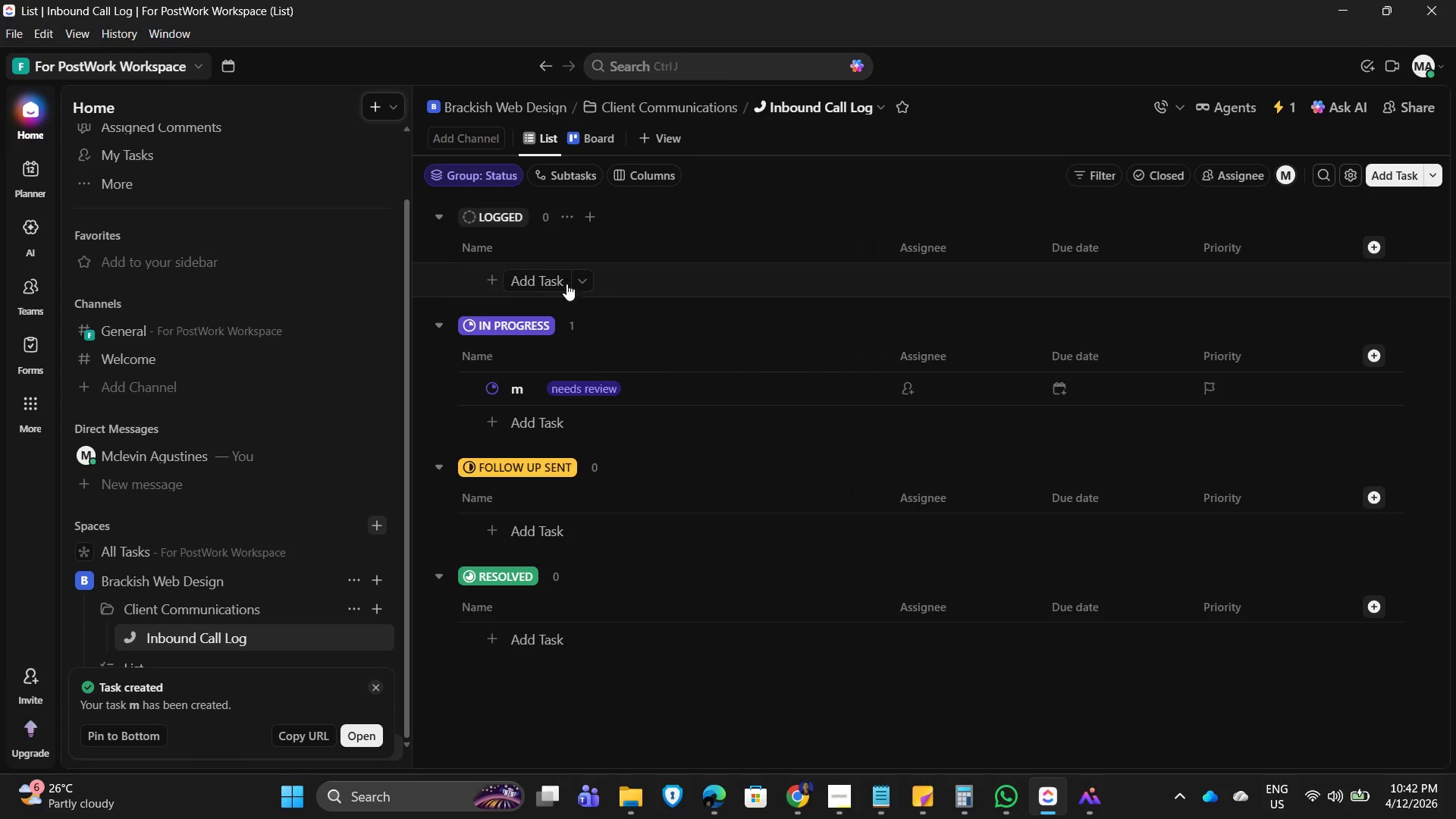 
left_click([538, 275])
 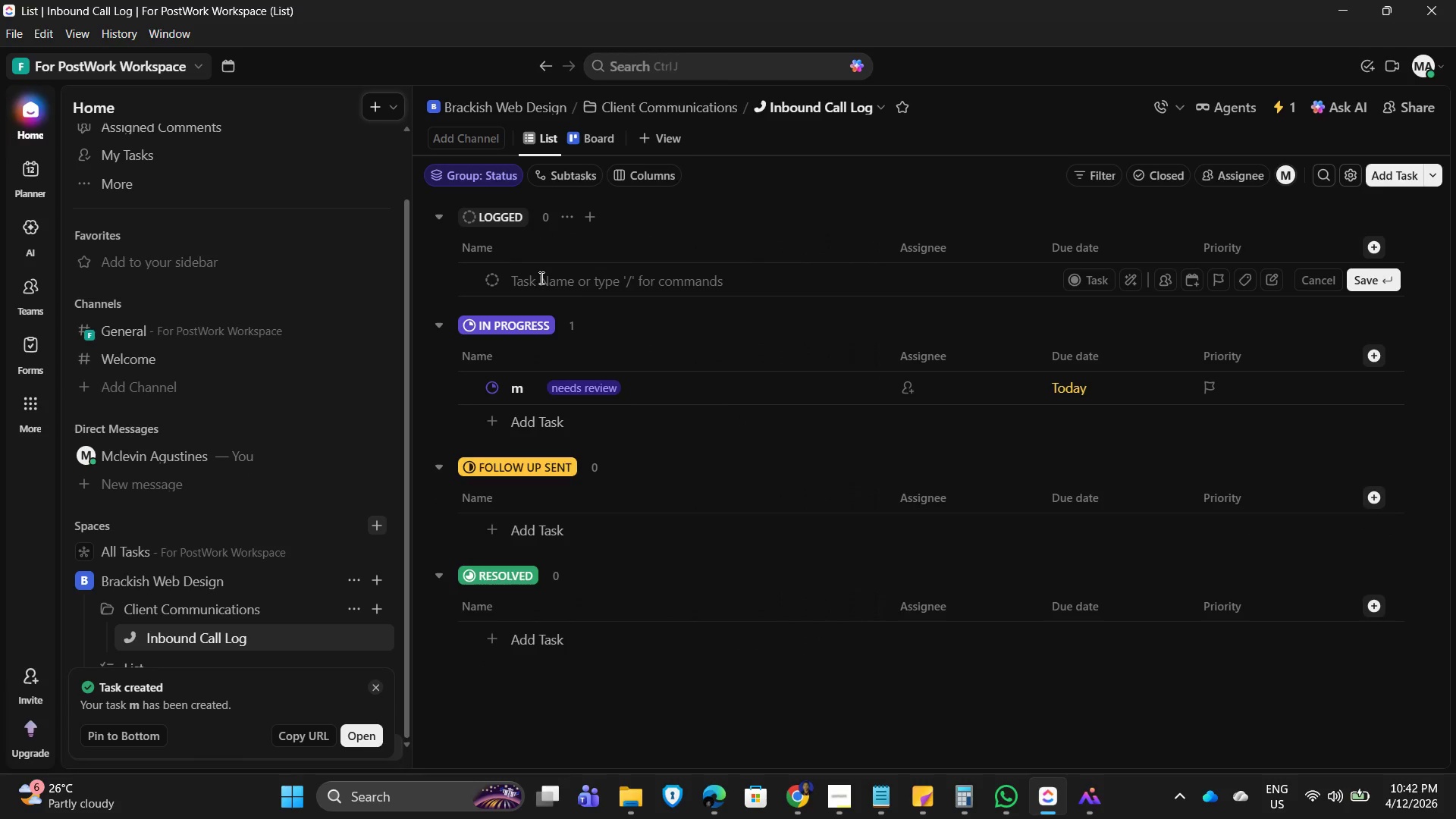 
key(M)
 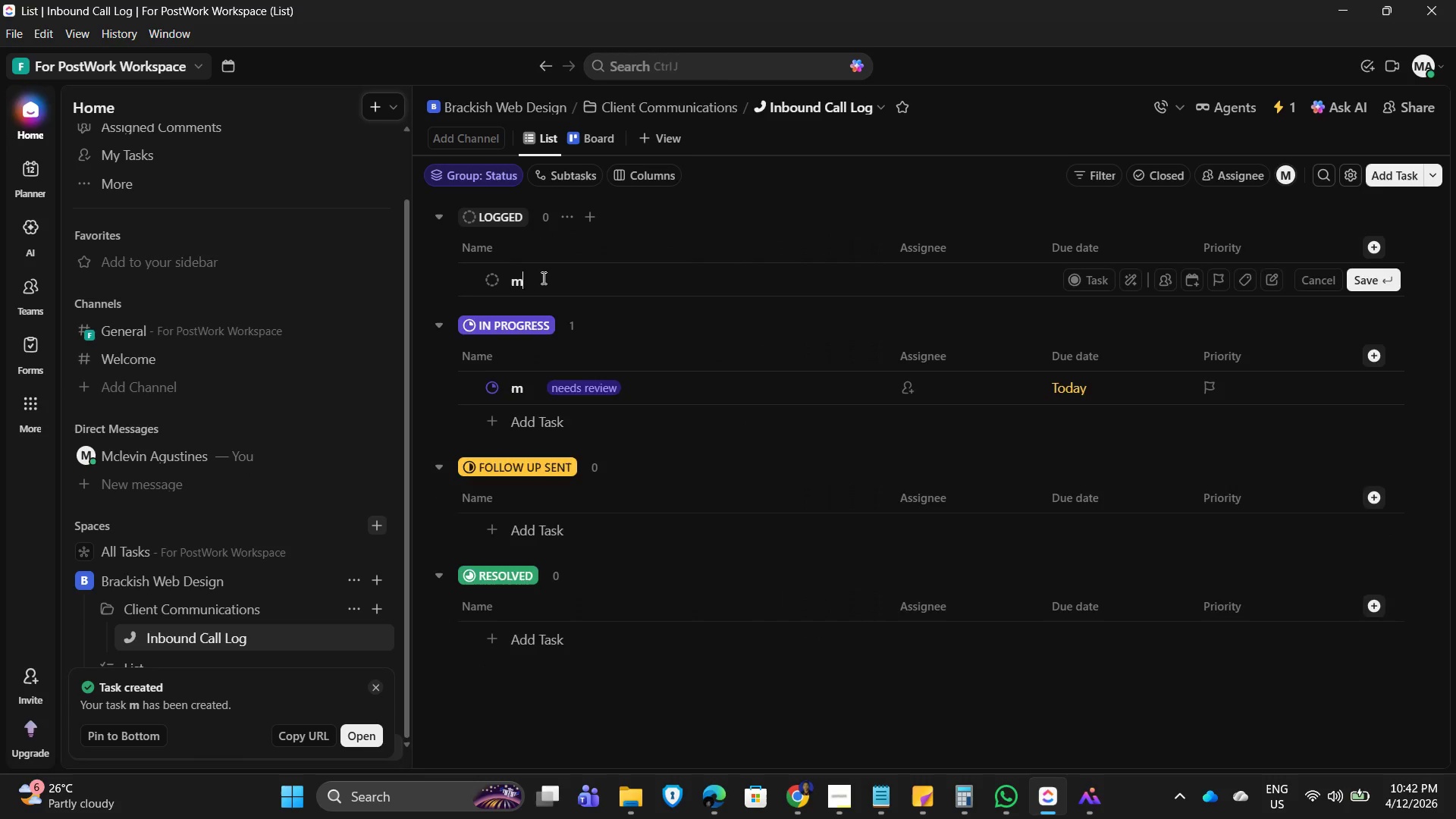 
key(Enter)
 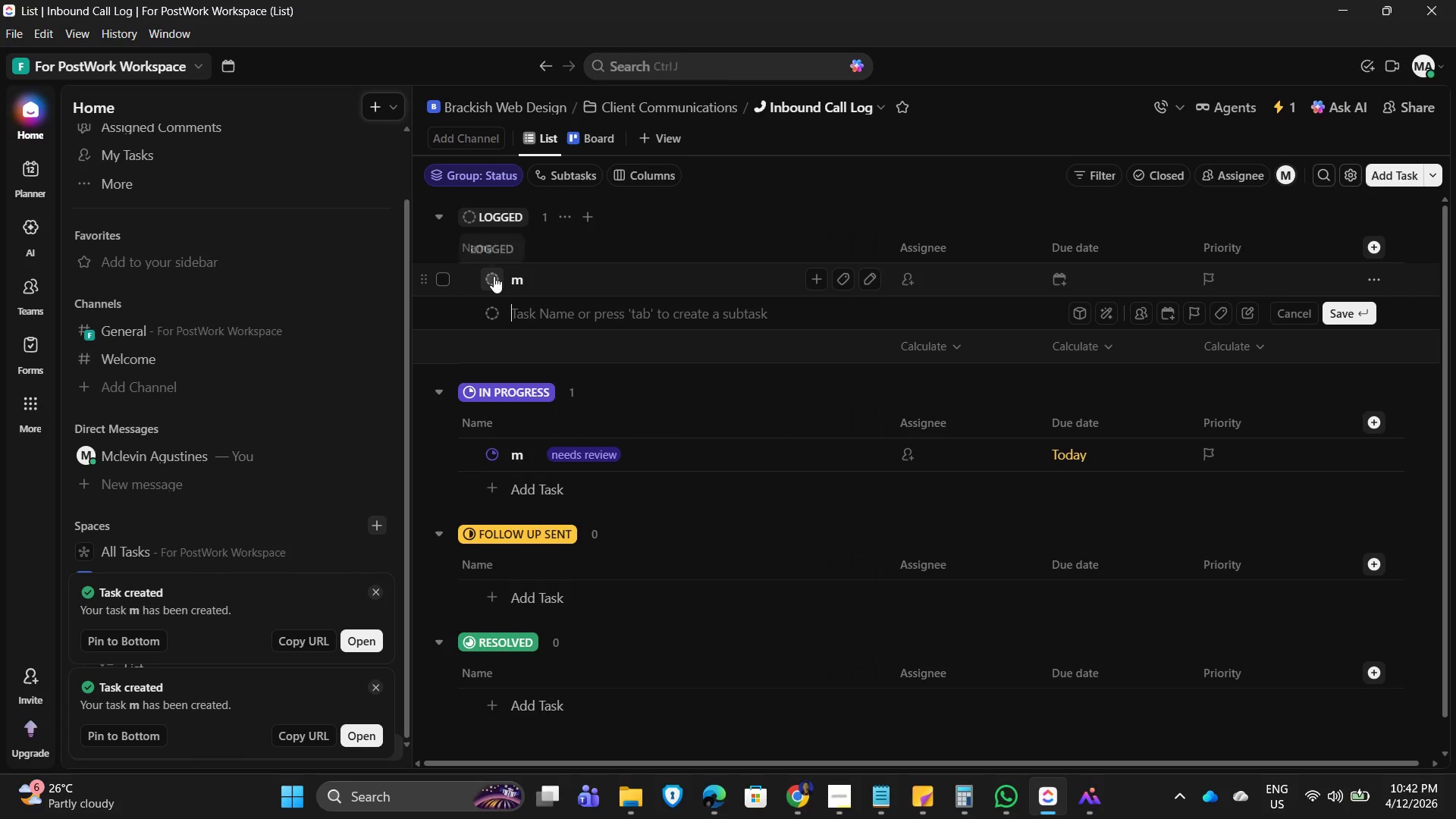 
left_click([494, 281])
 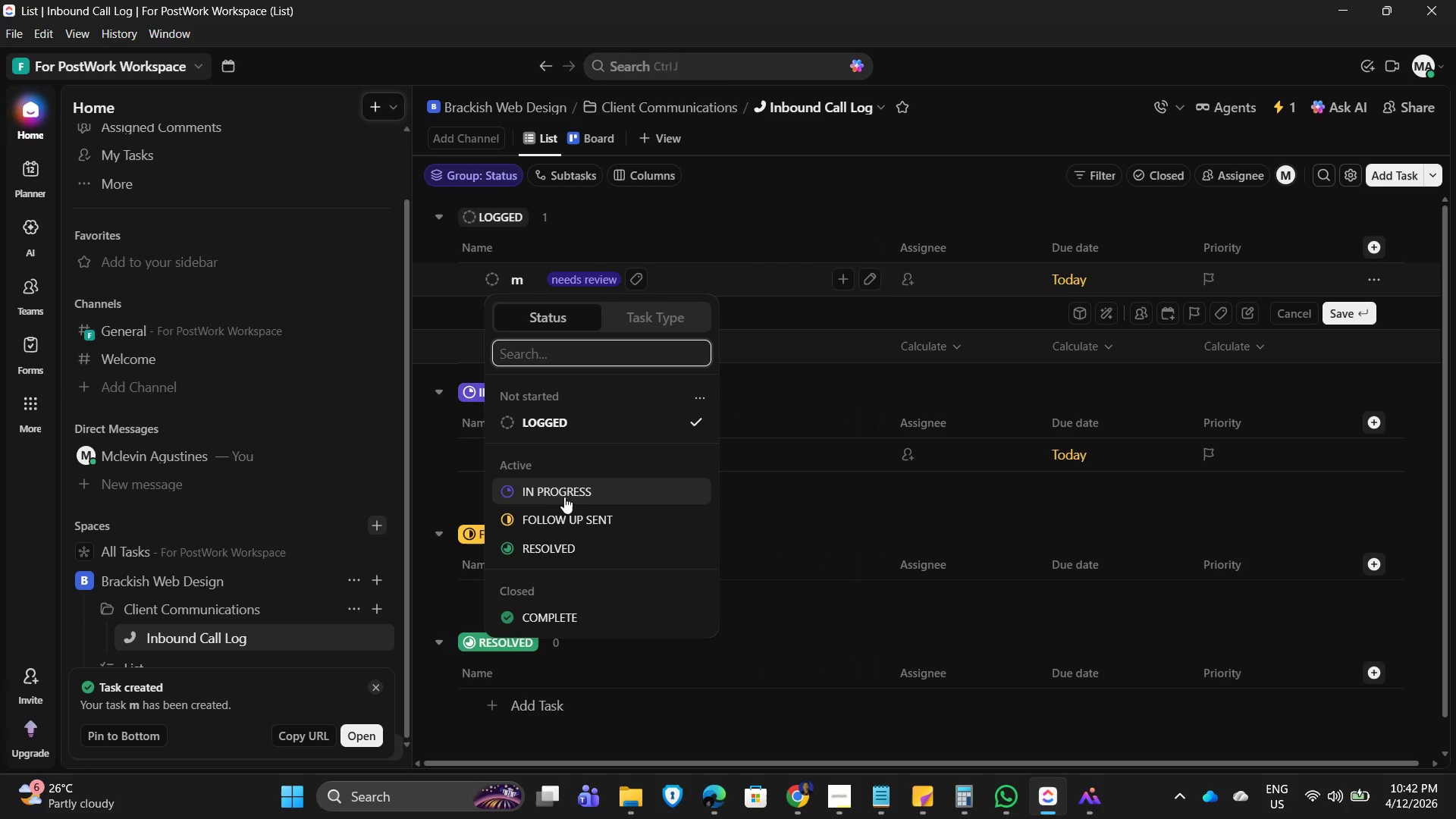 
left_click([570, 492])
 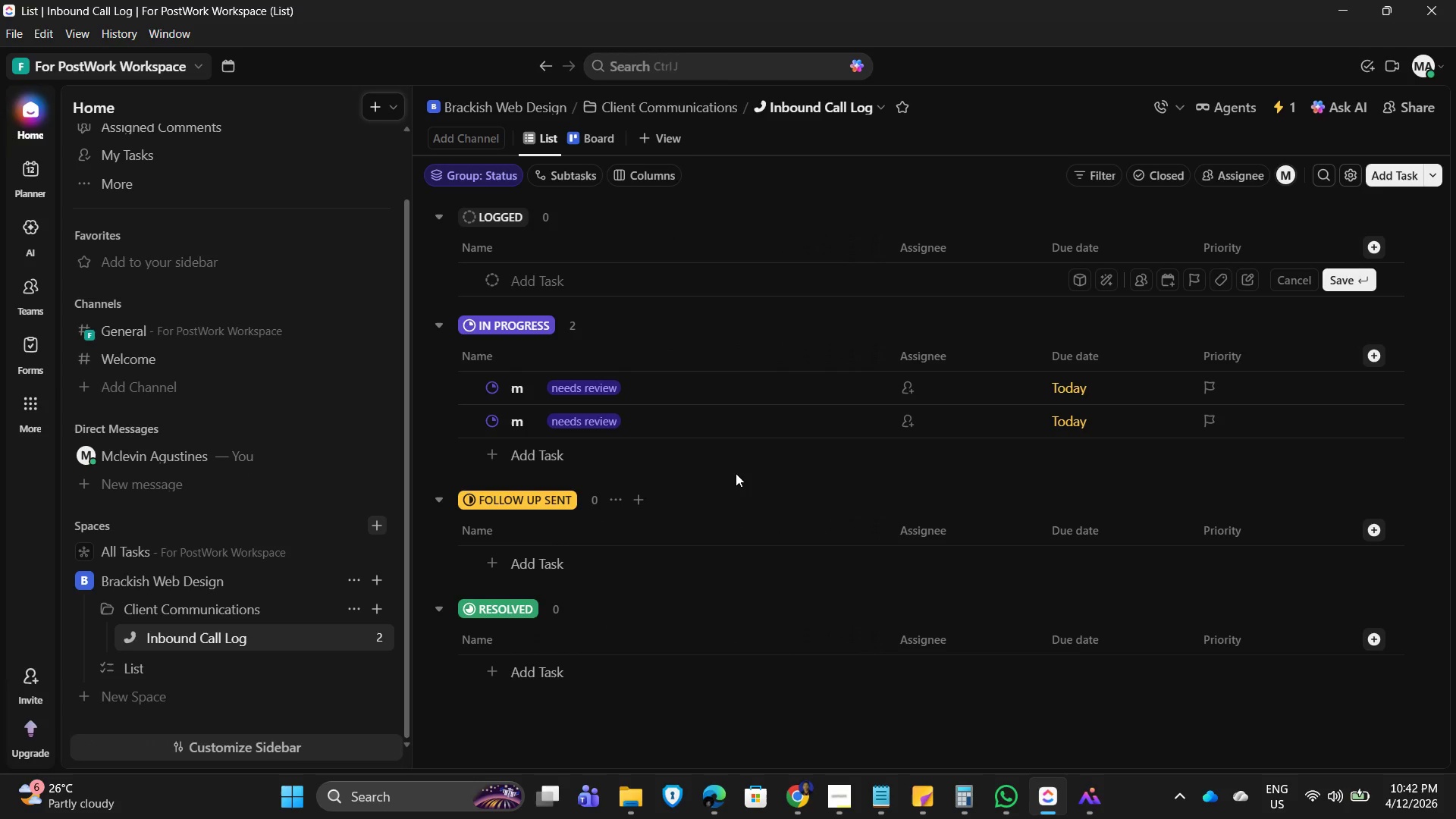 
wait(16.28)
 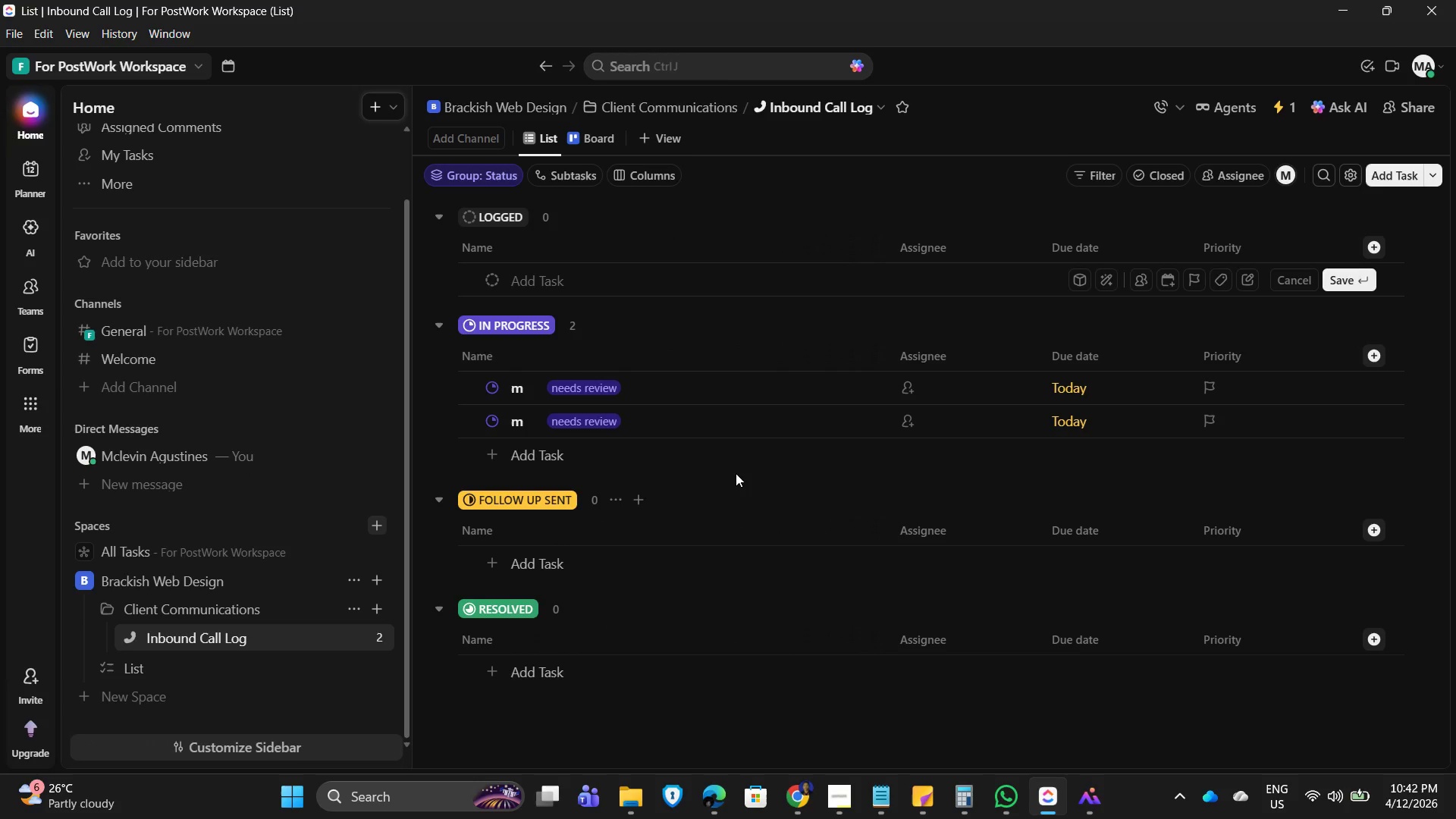 
left_click([489, 282])
 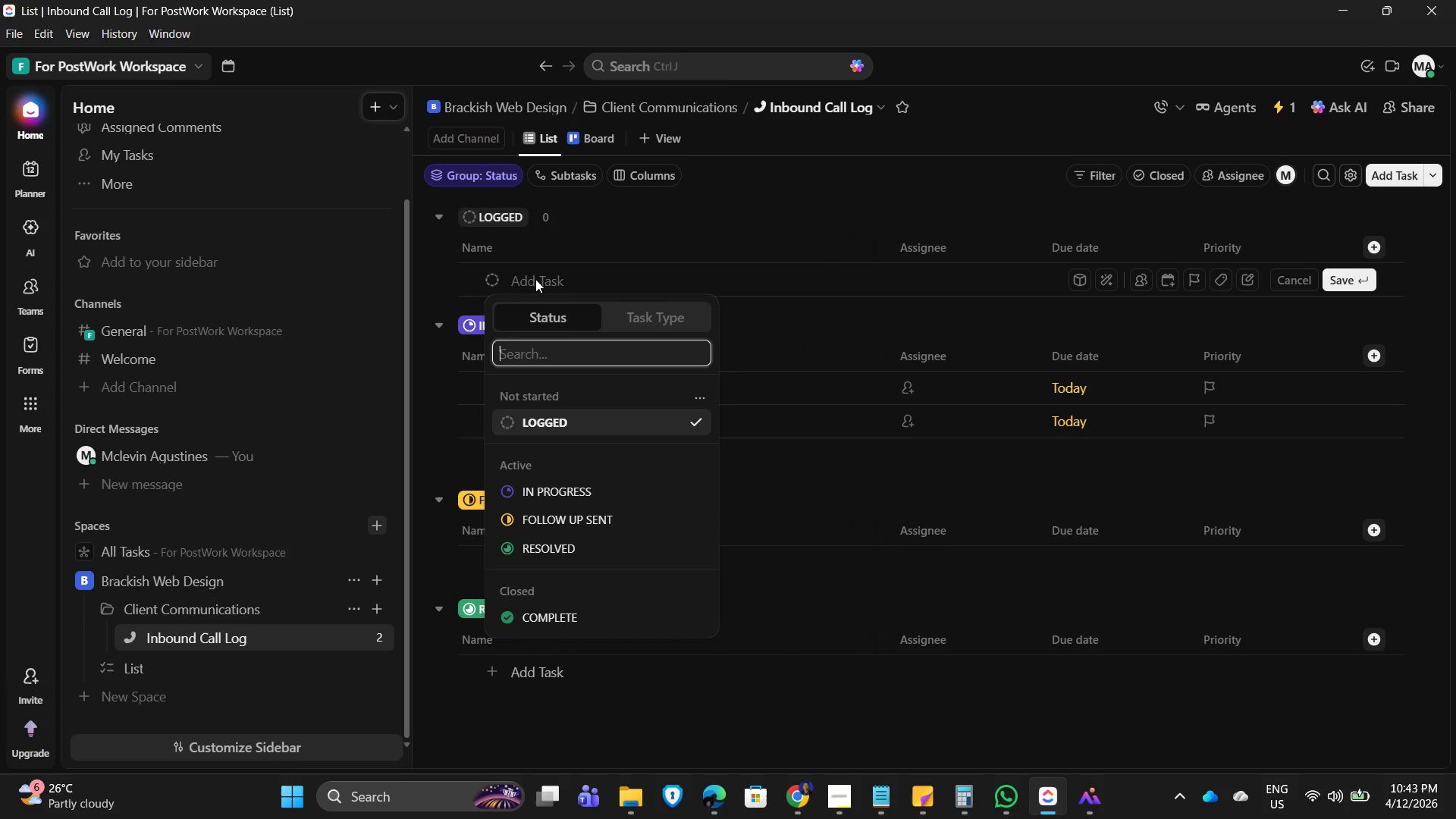 
left_click([543, 278])
 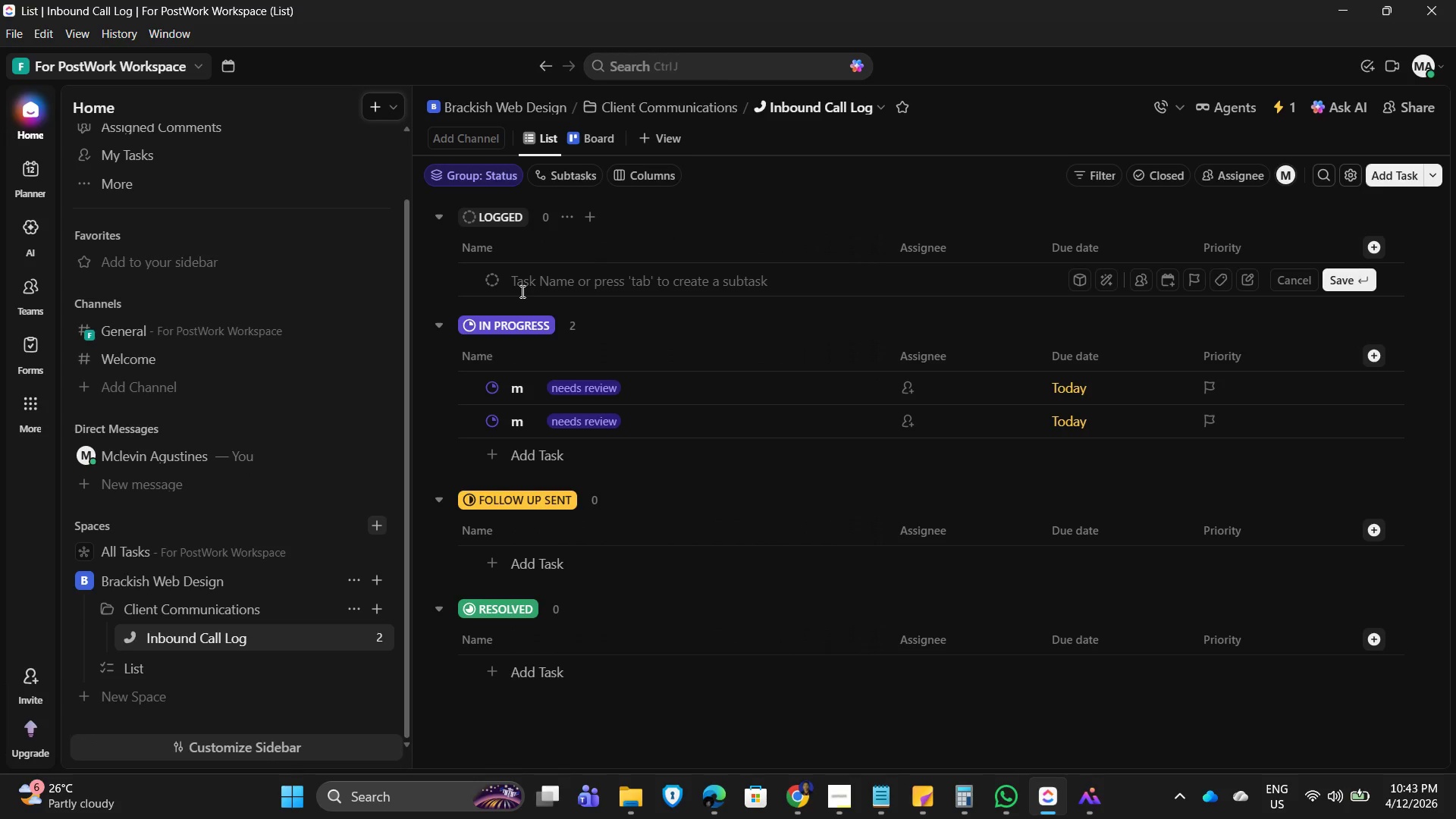 
key(Numpad1)
 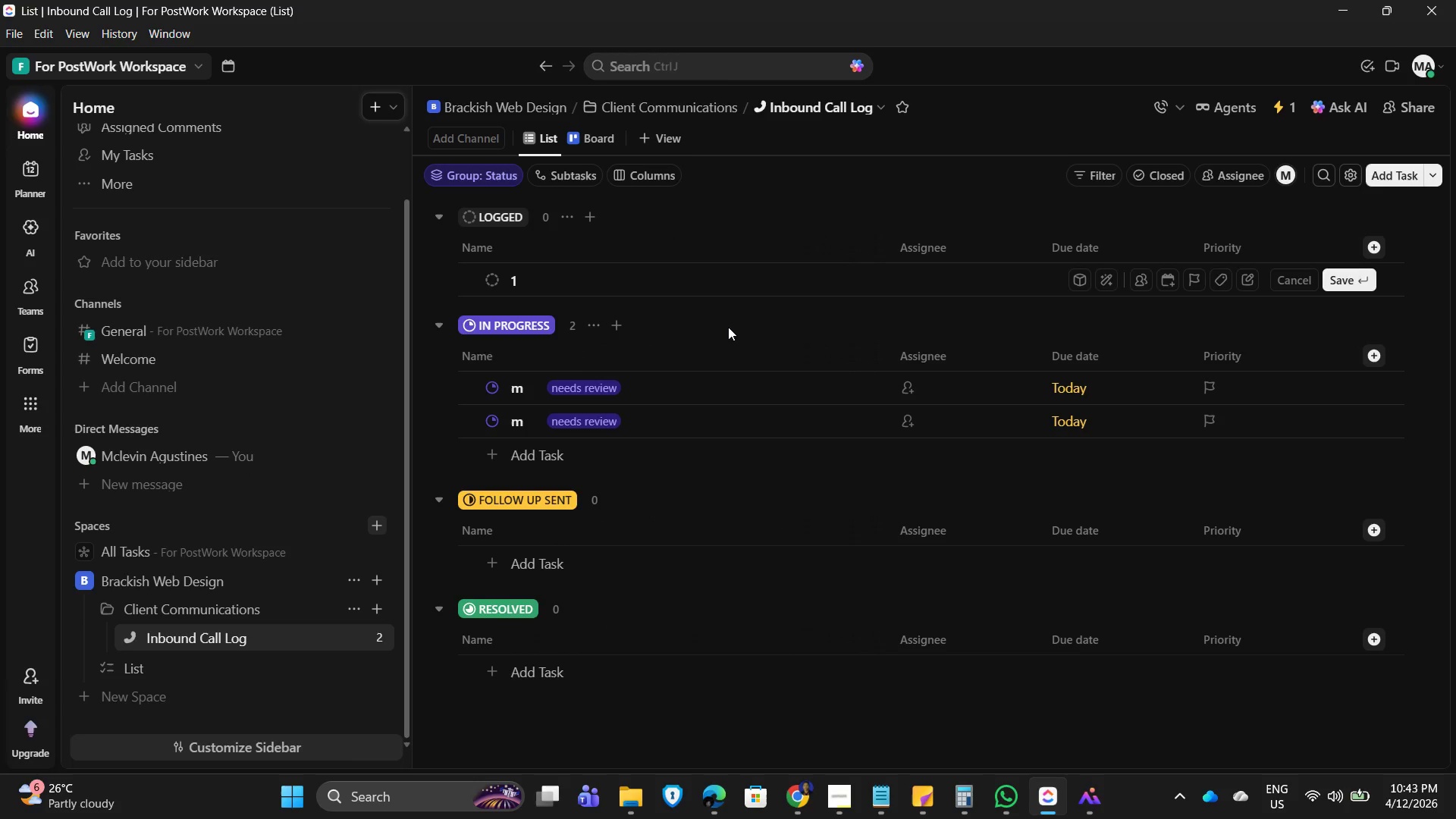 
left_click([776, 312])
 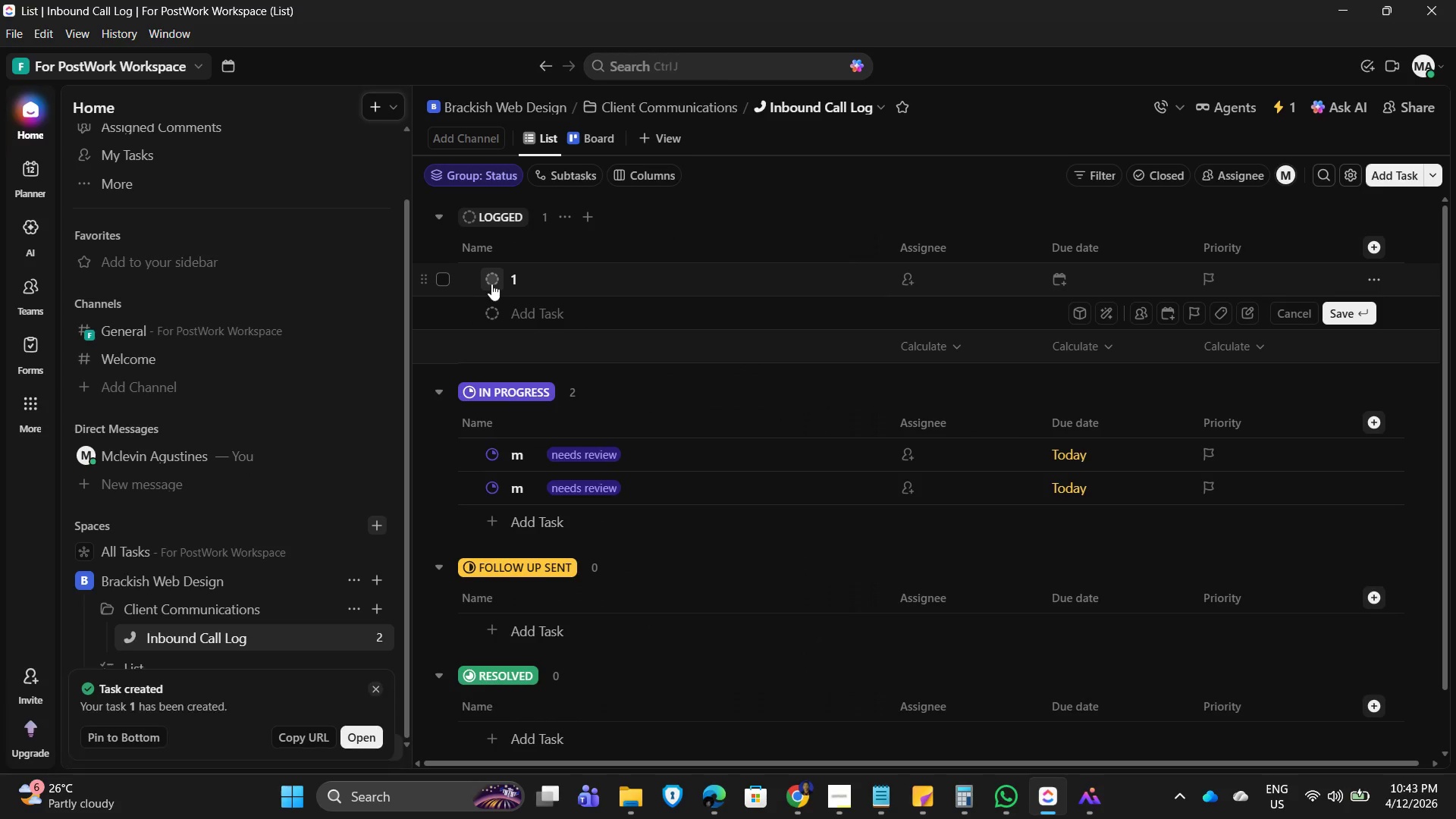 
left_click([492, 282])
 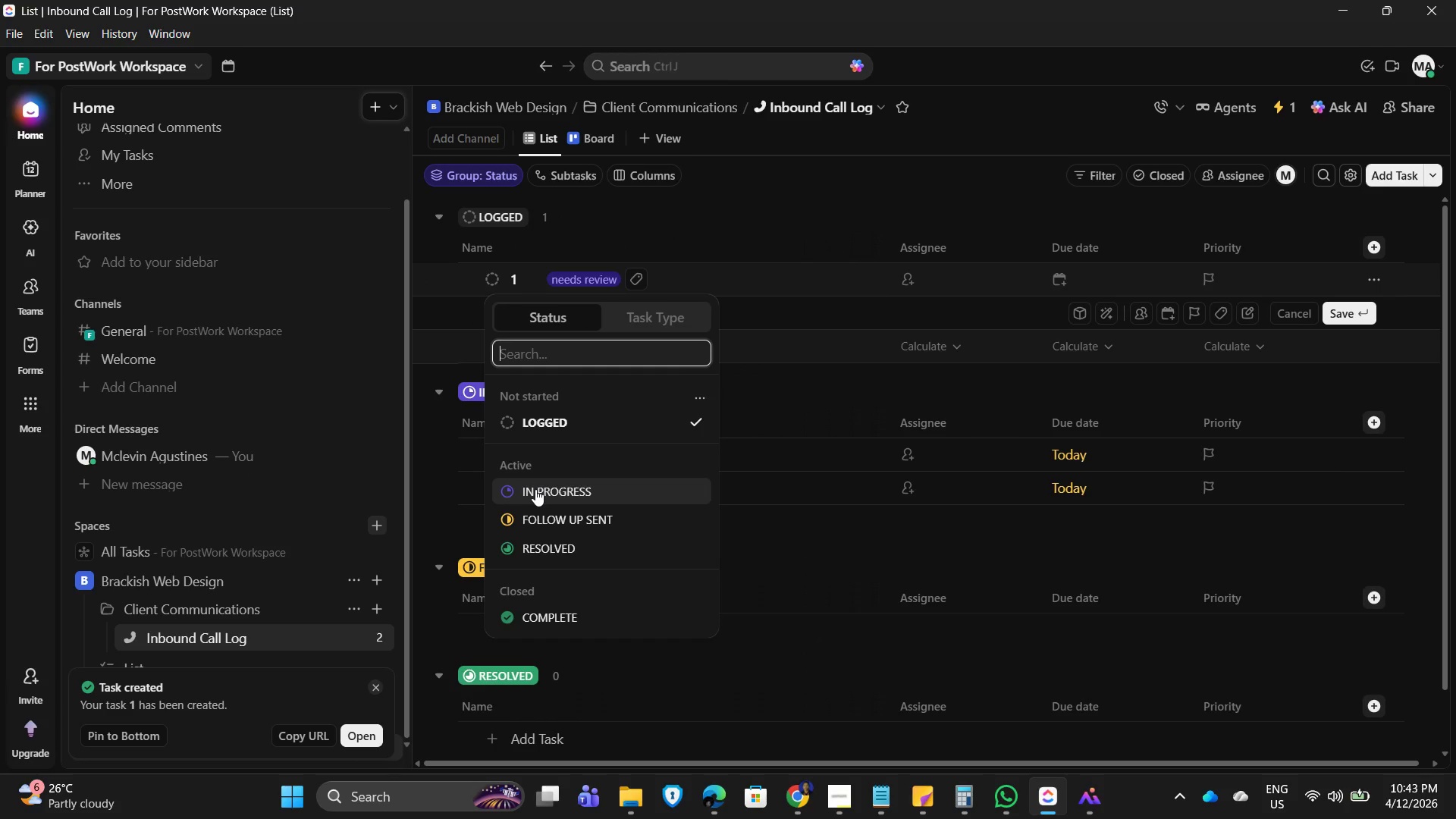 
left_click([536, 489])
 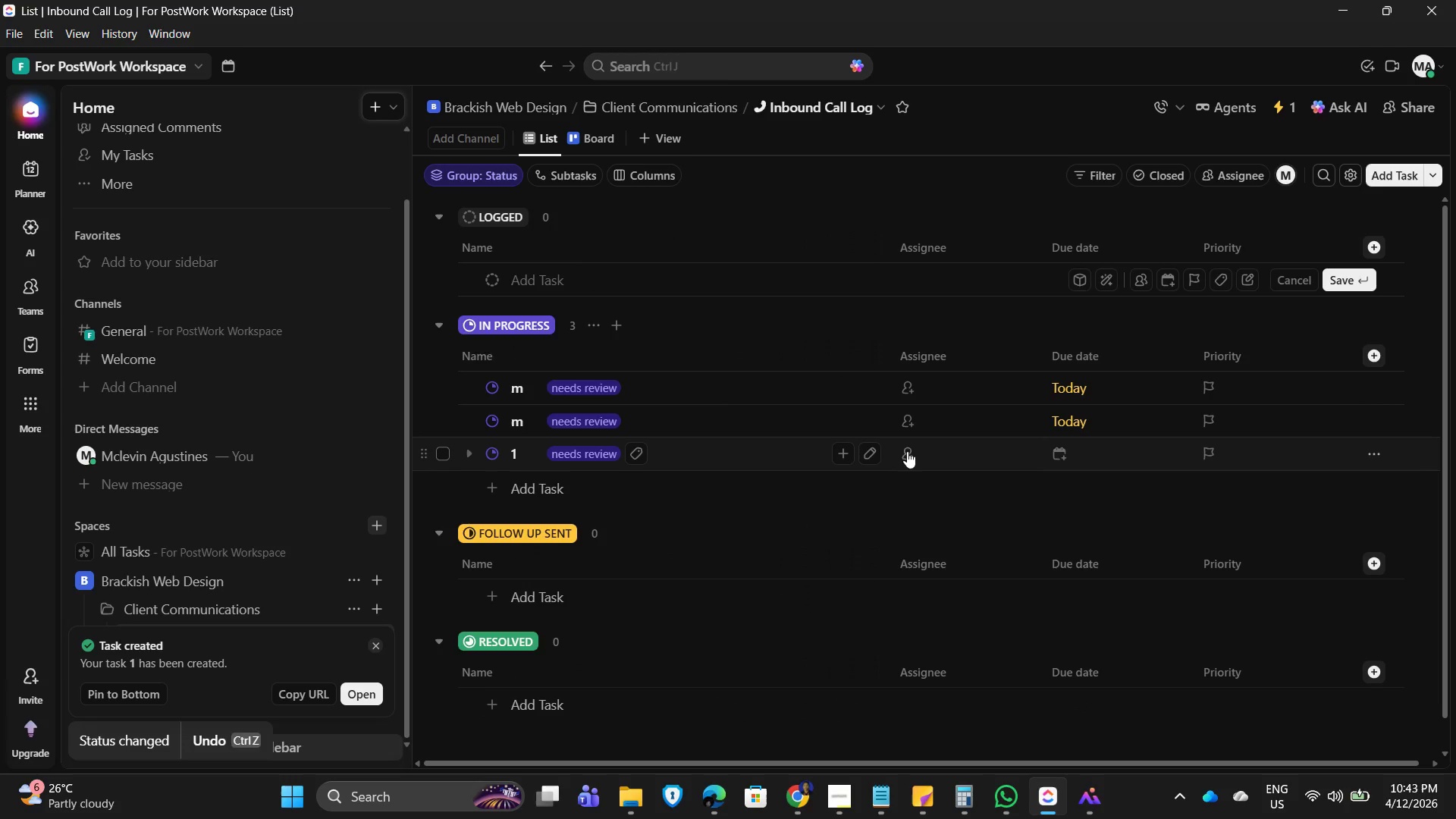 
left_click([1378, 455])
 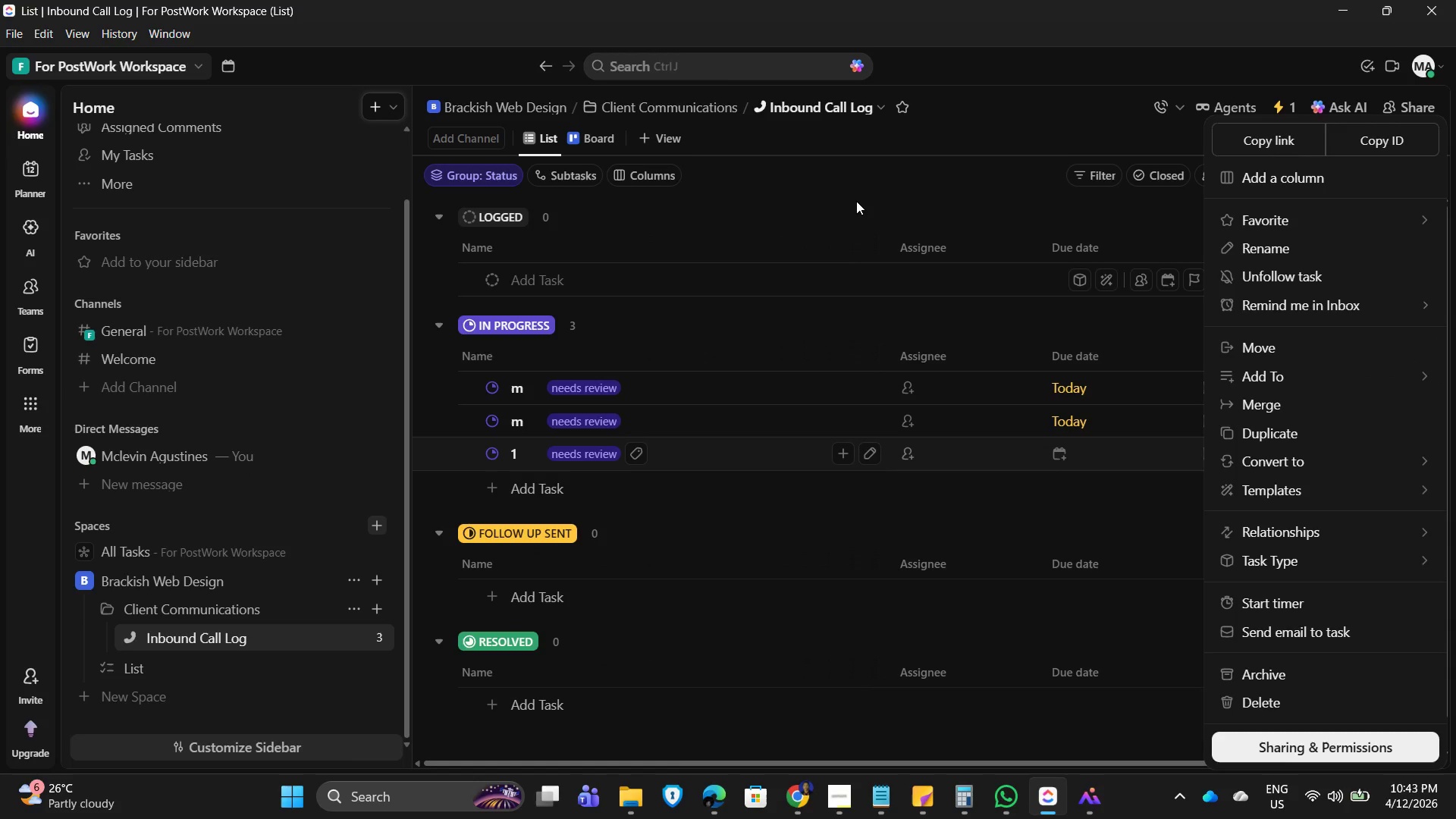 
wait(34.59)
 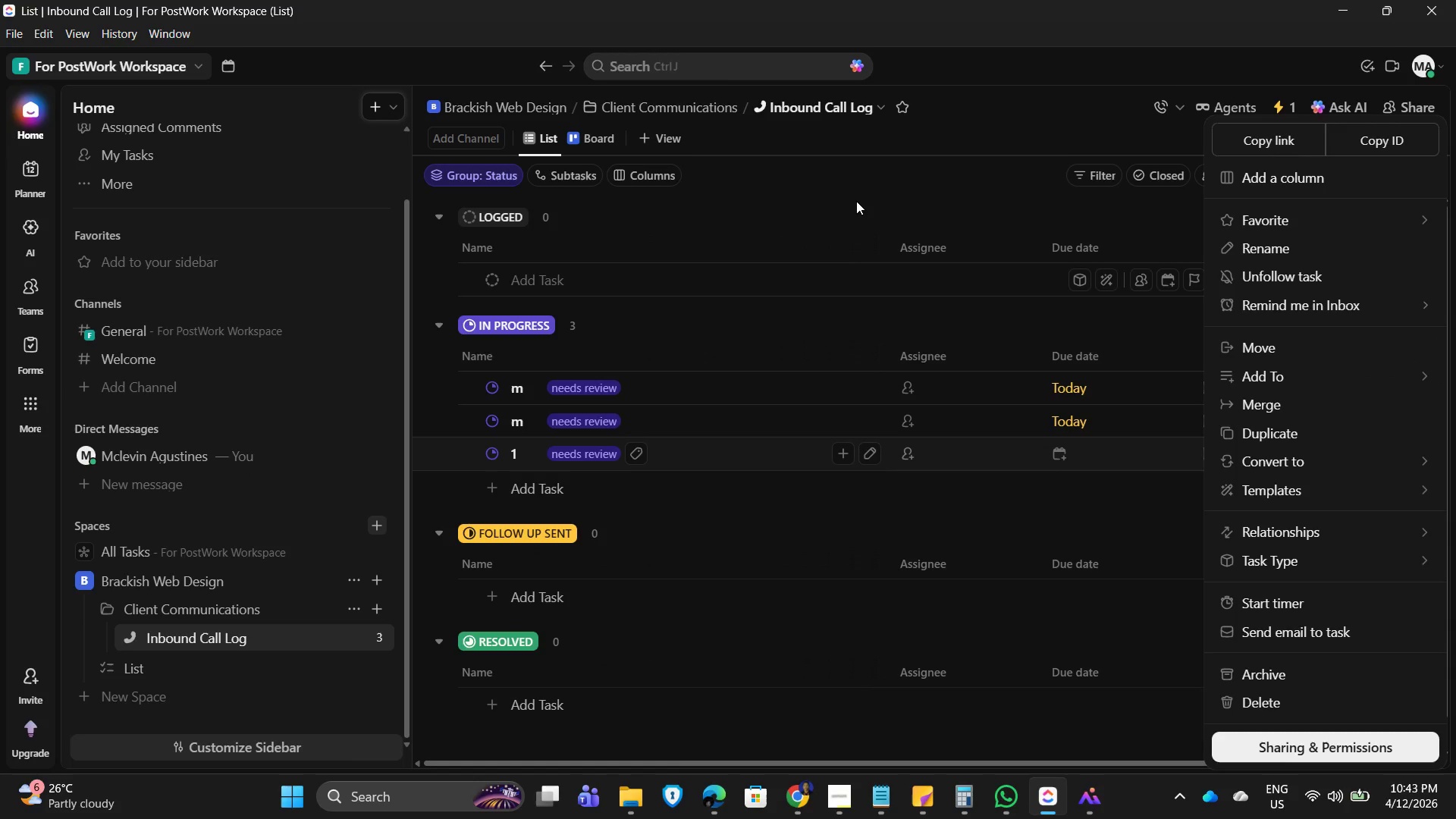 
left_click([460, 452])
 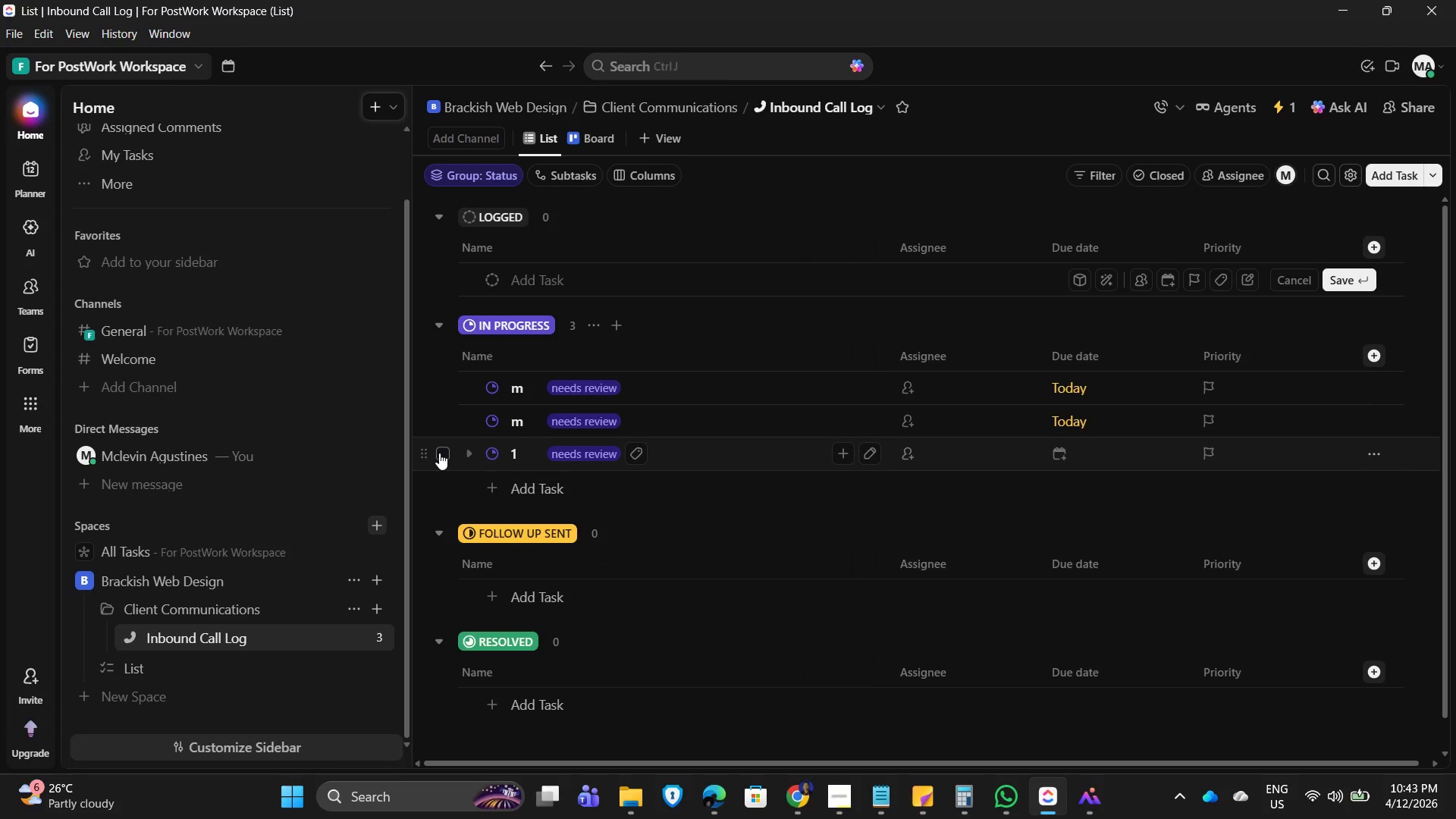 
left_click([439, 453])
 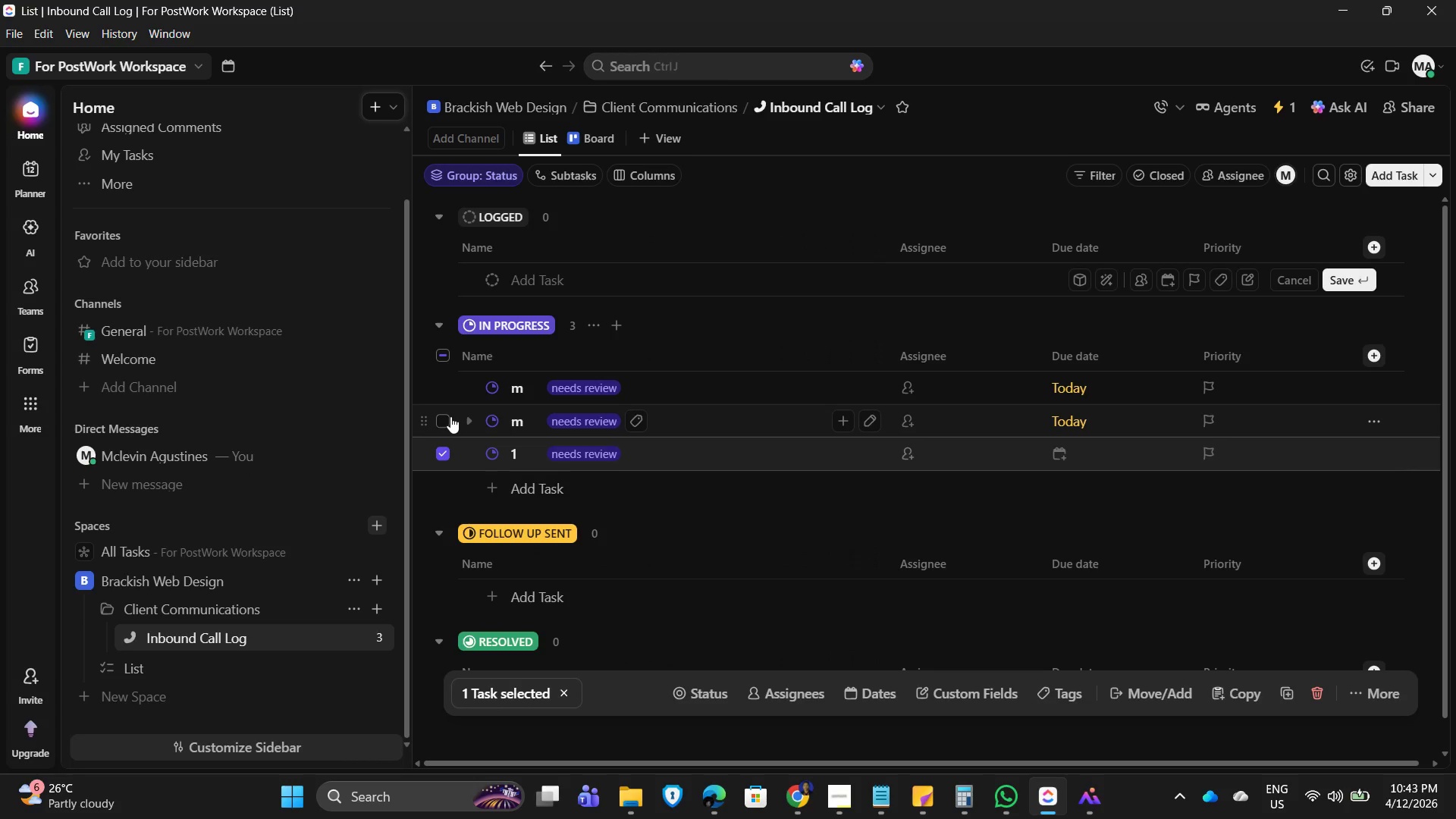 
left_click([447, 416])
 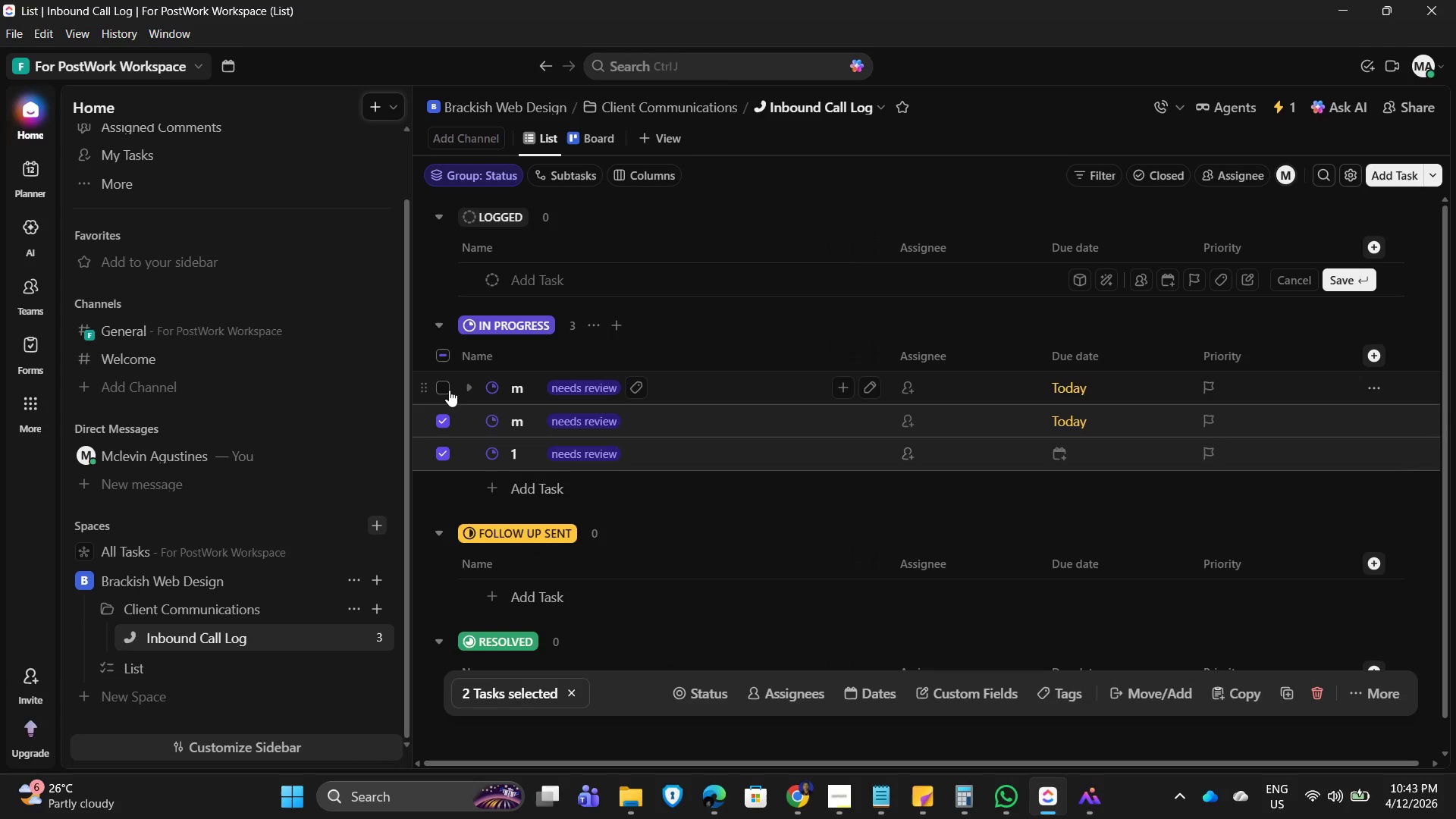 
left_click([446, 385])
 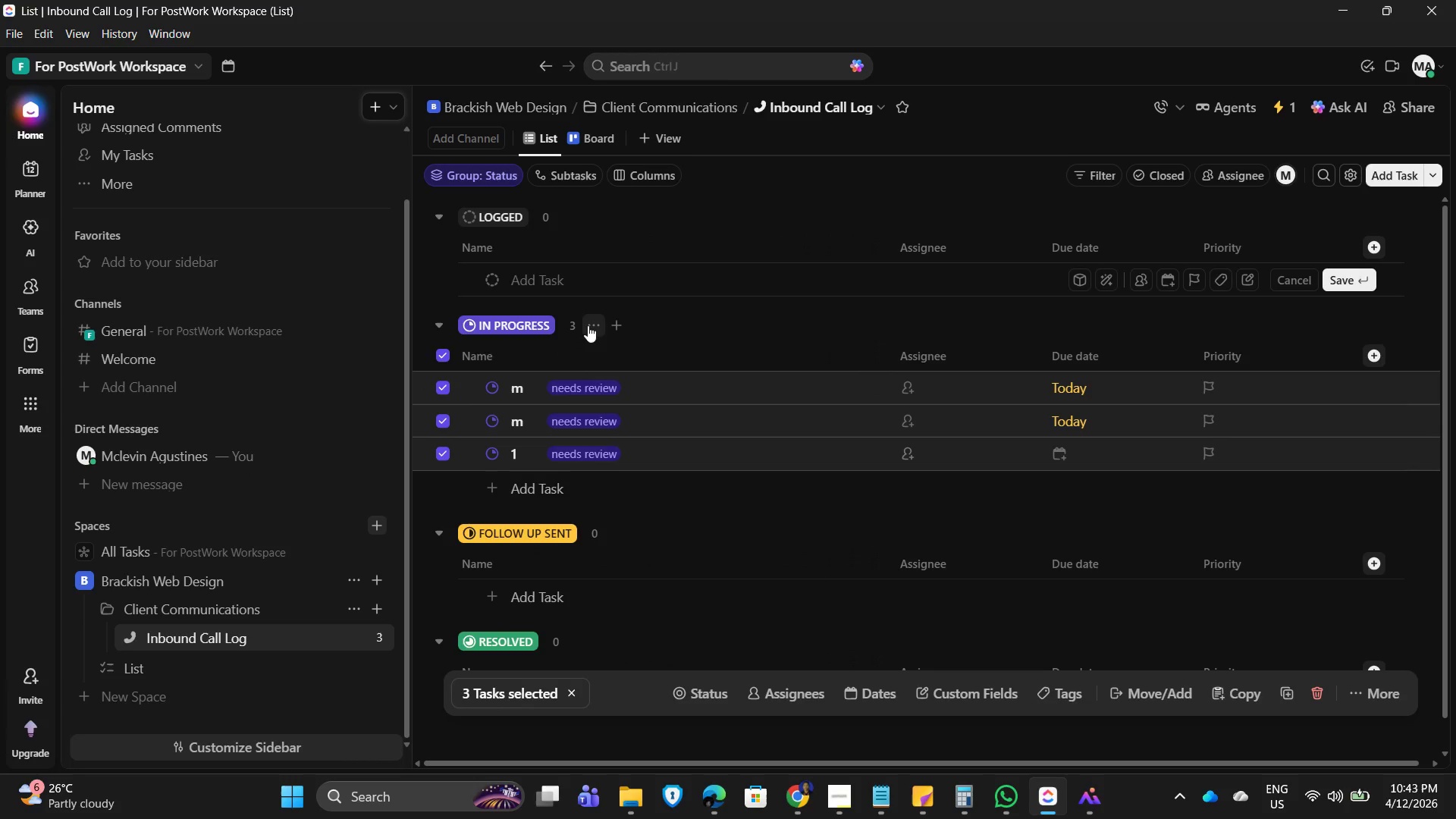 
left_click([588, 320])
 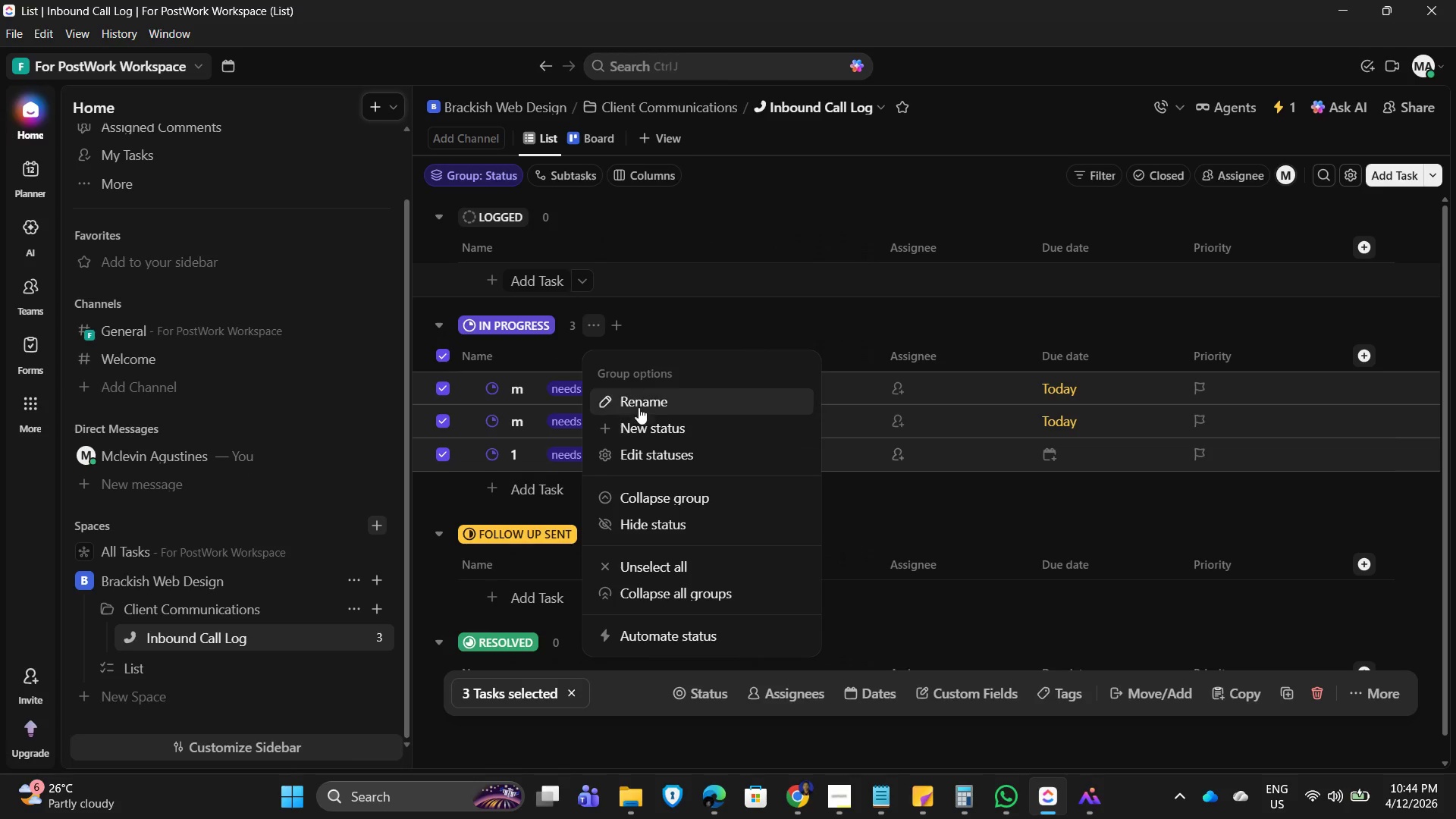 
wait(16.66)
 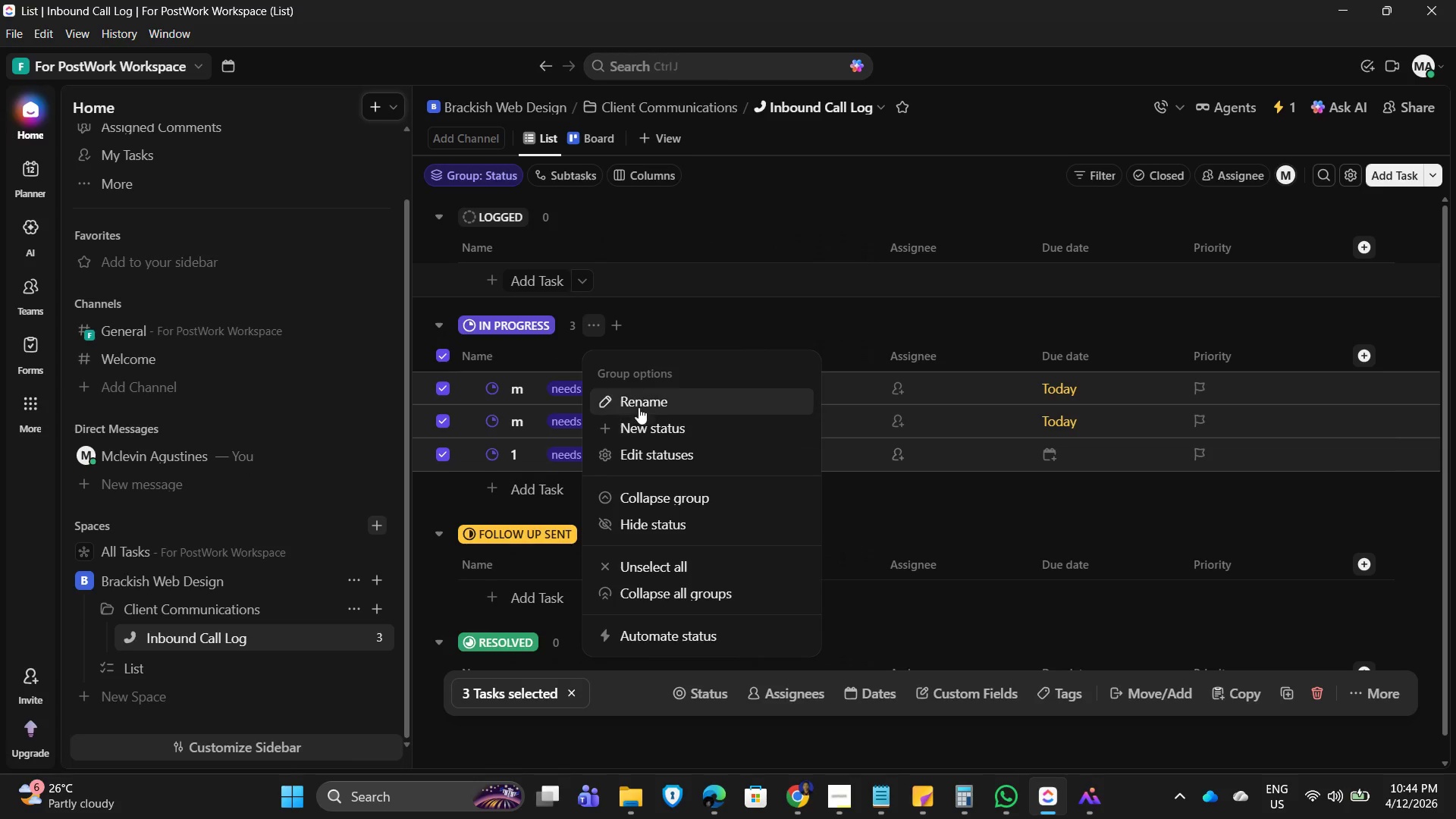 
left_click([754, 291])
 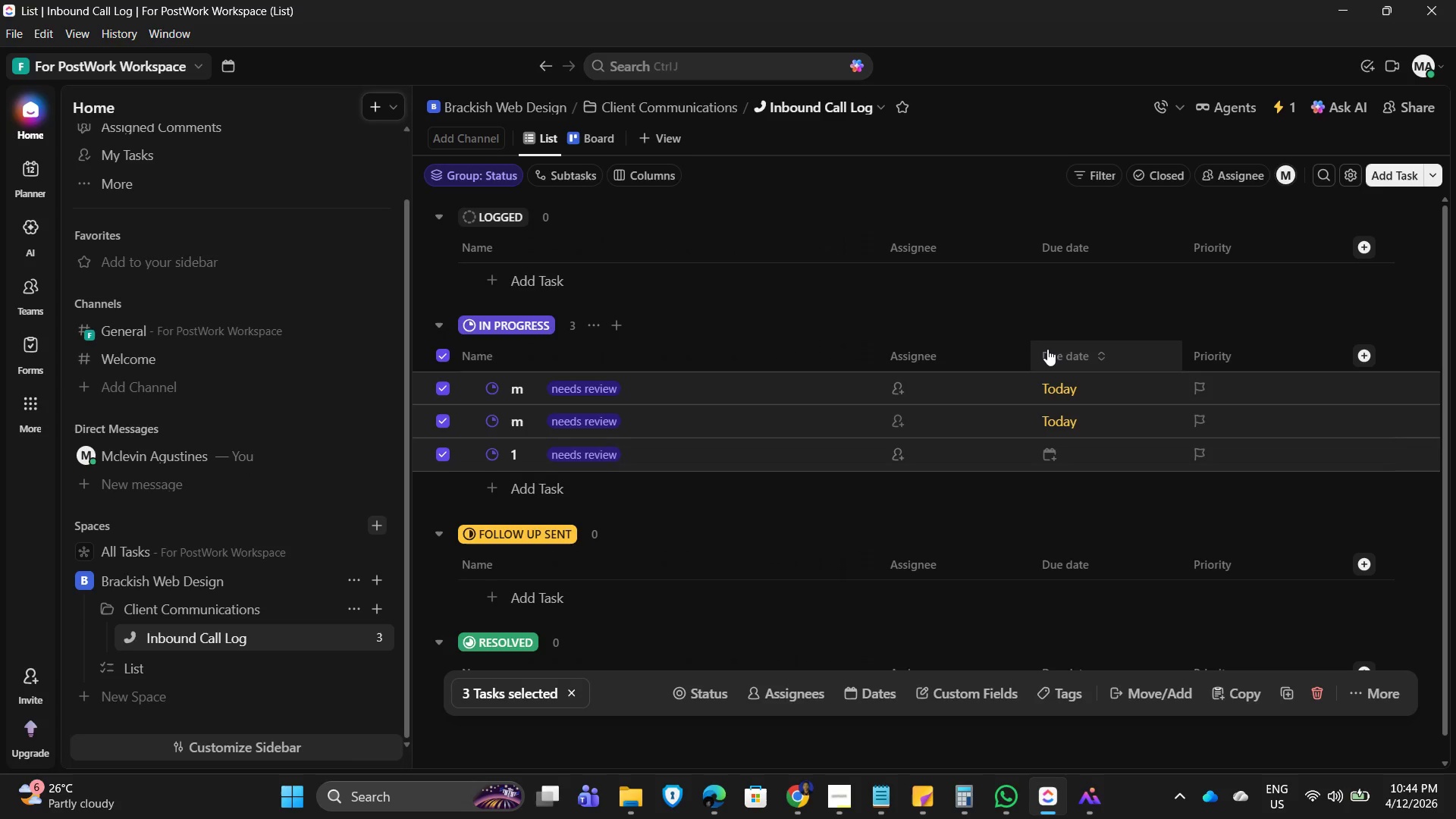 
wait(46.95)
 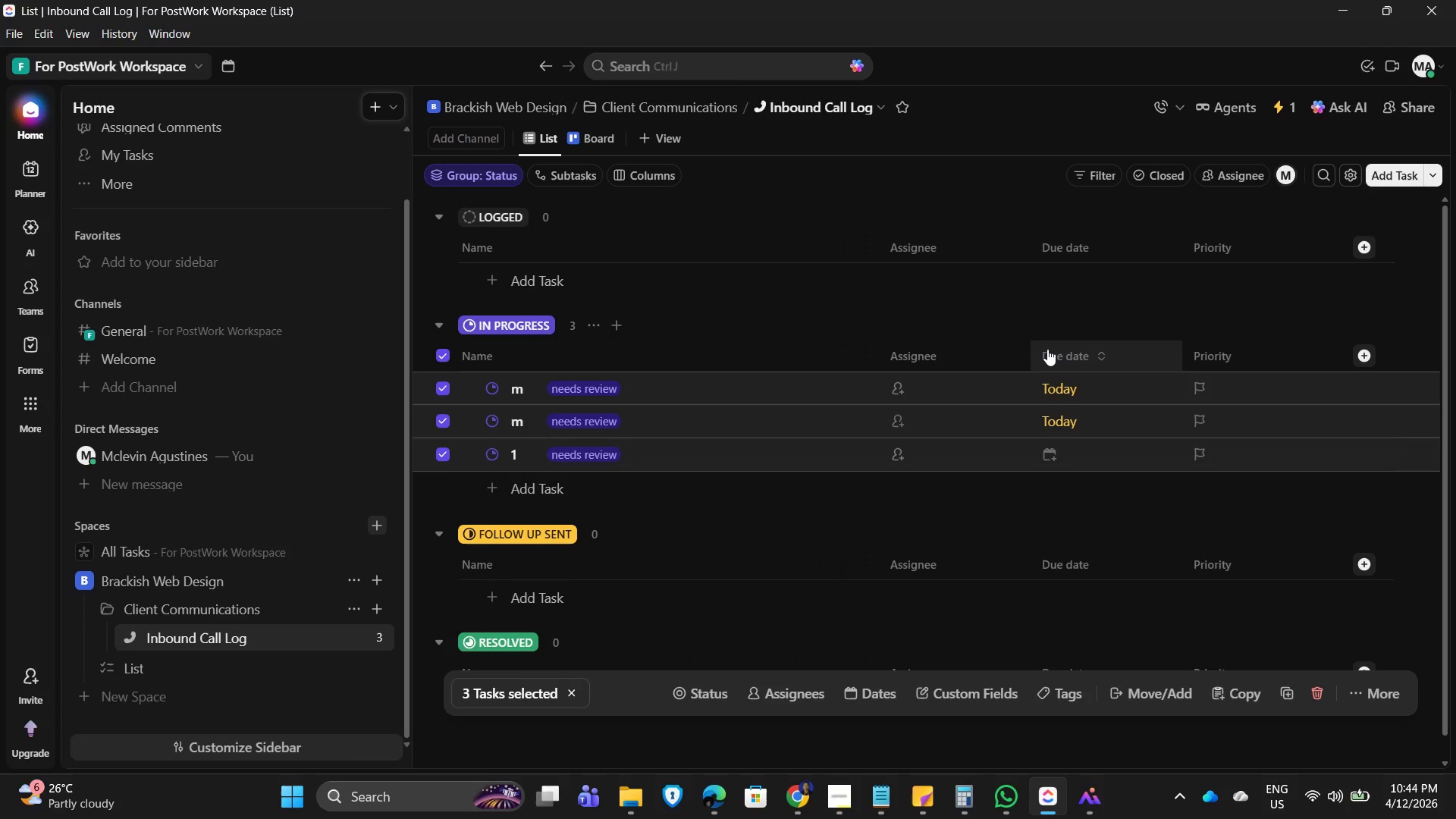 
left_click([661, 178])
 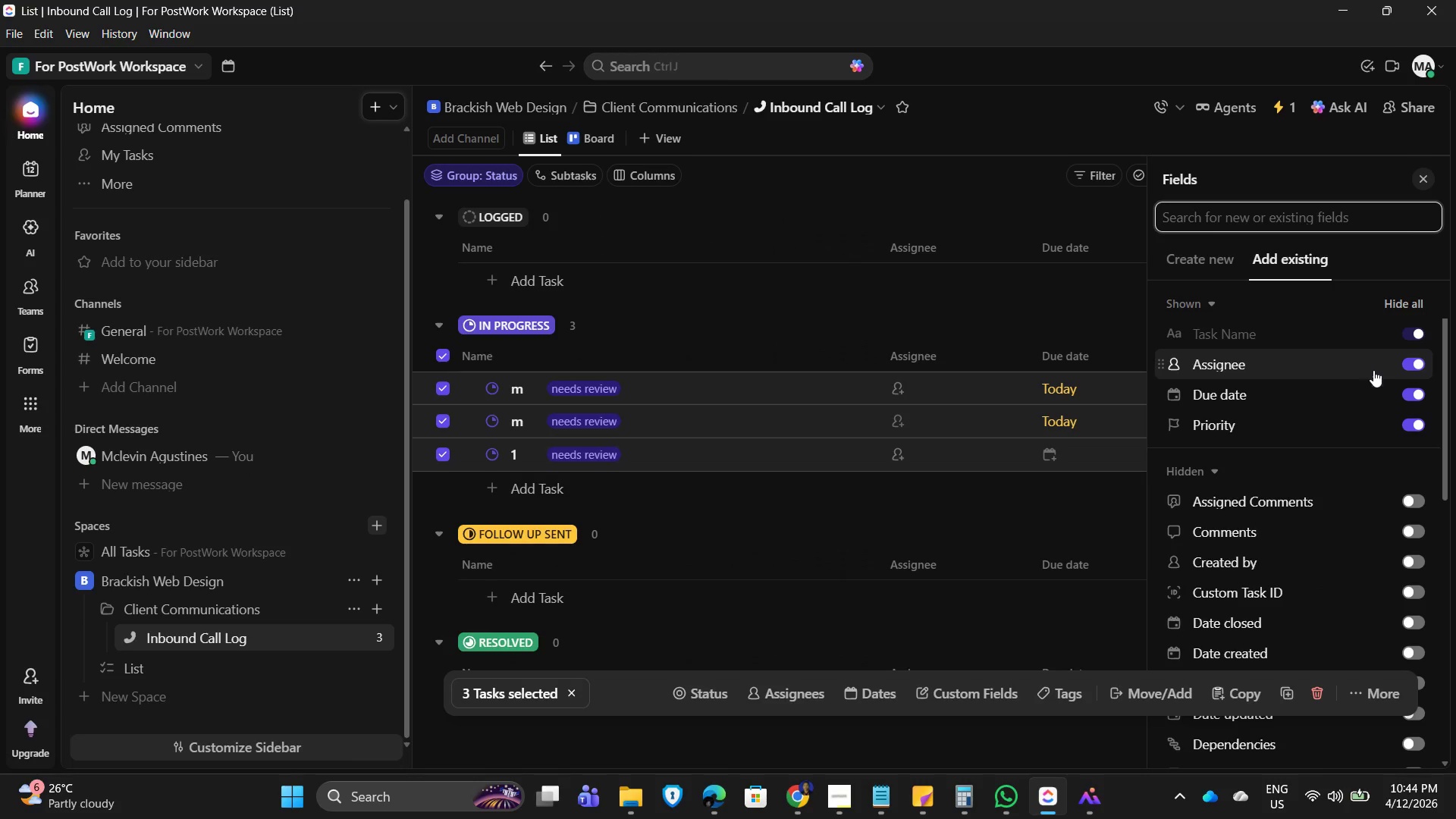 
left_click([1405, 359])
 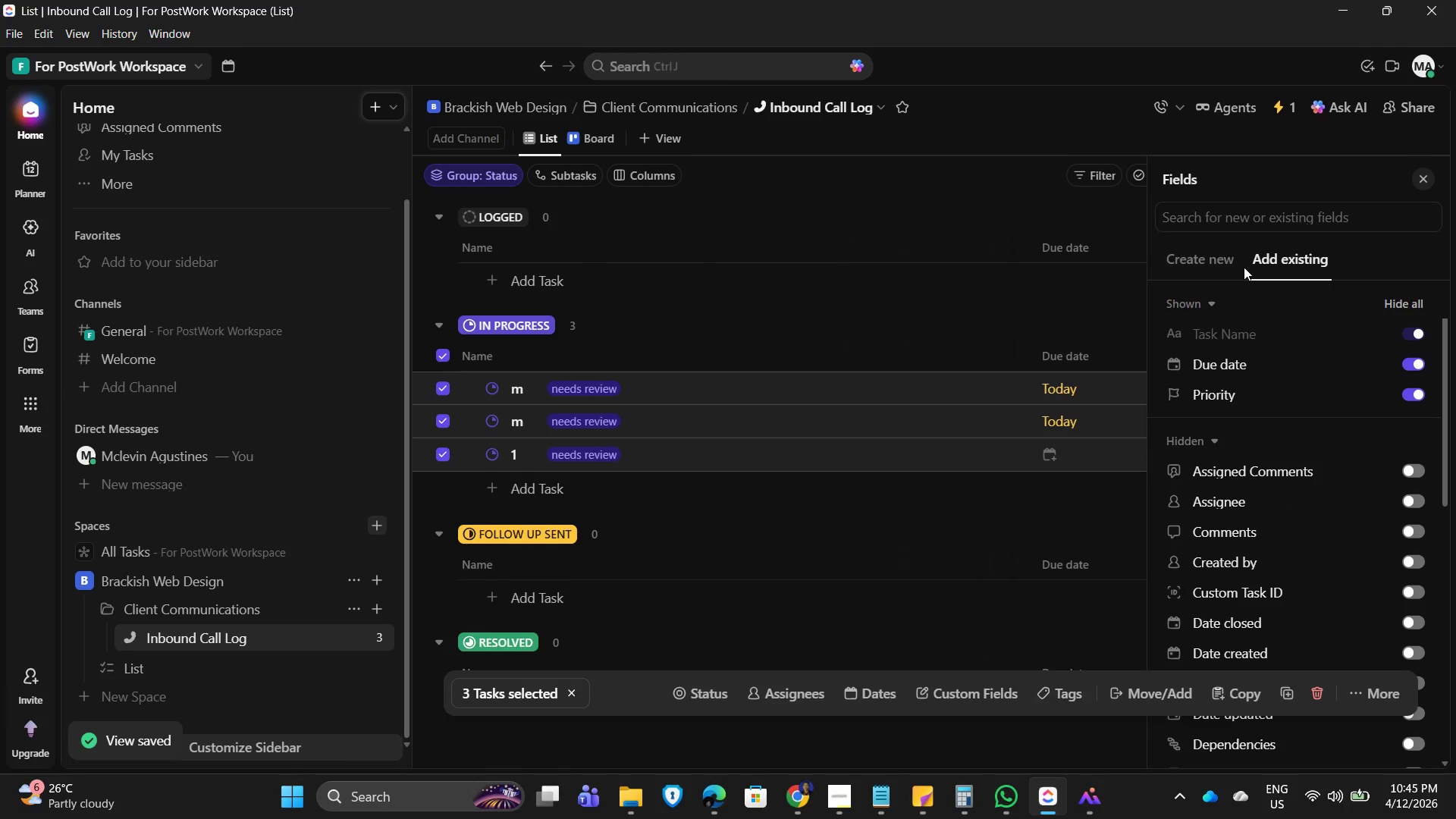 
wait(7.57)
 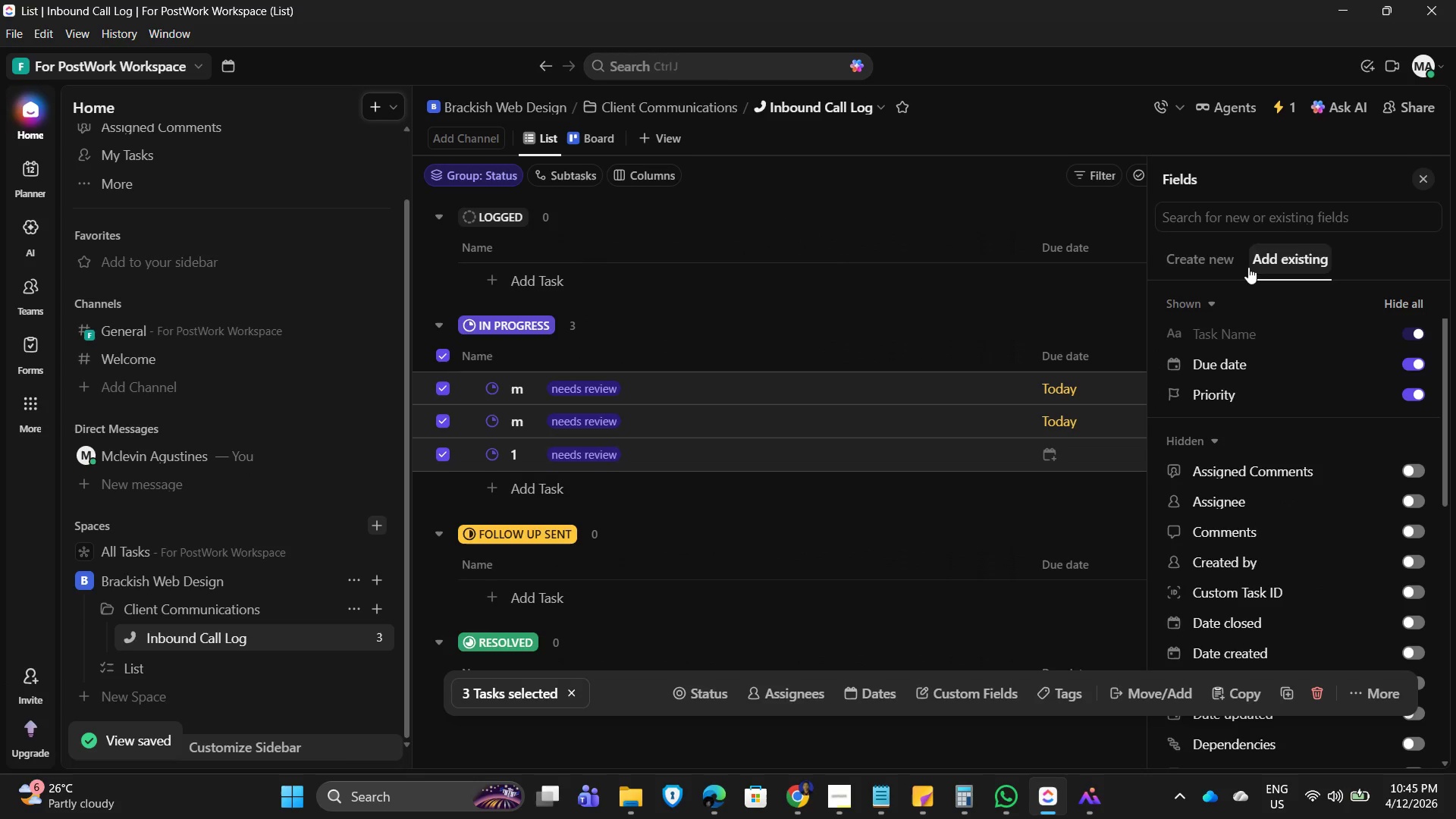 
mouse_move([1388, 397])
 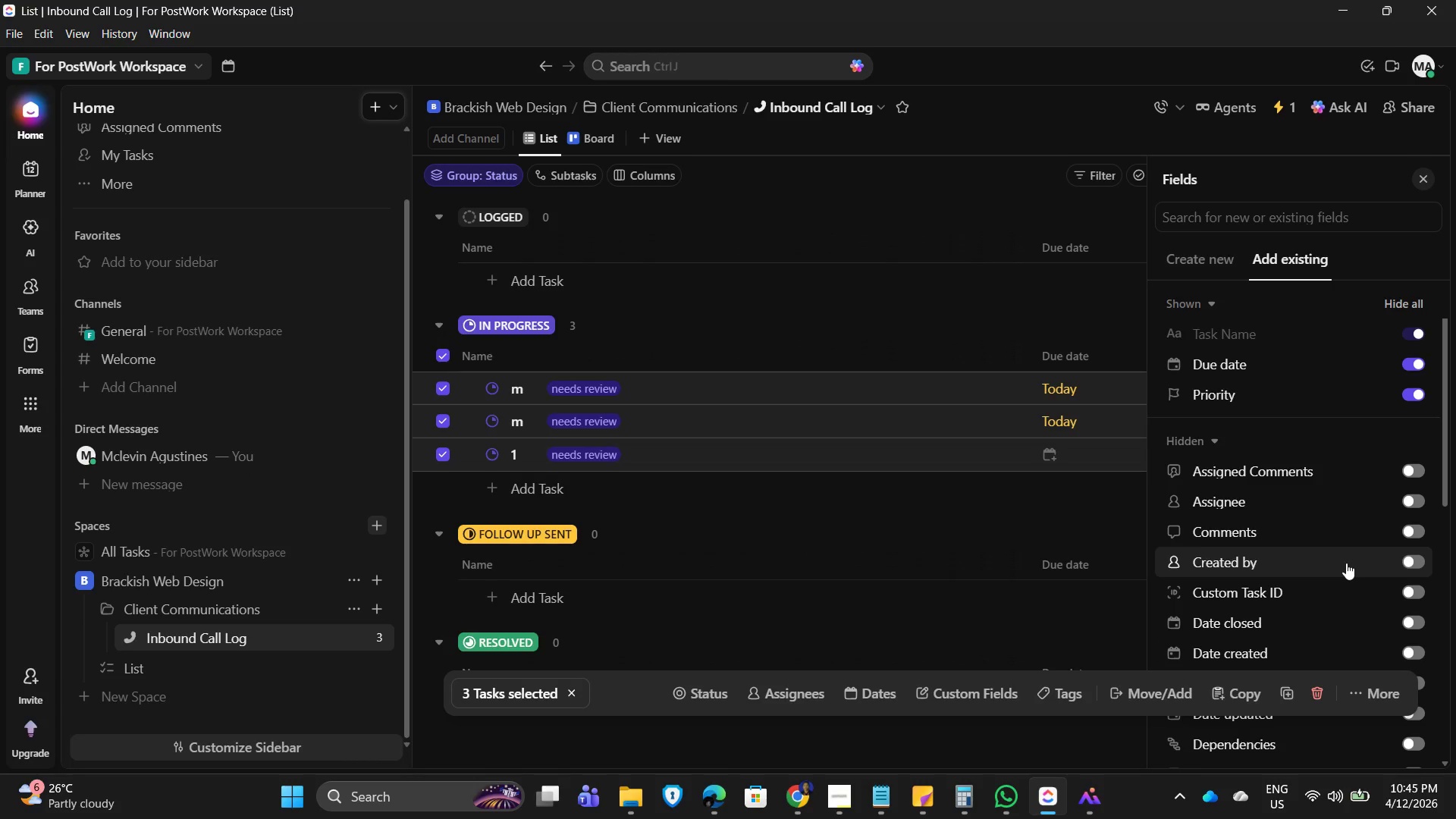 
wait(48.92)
 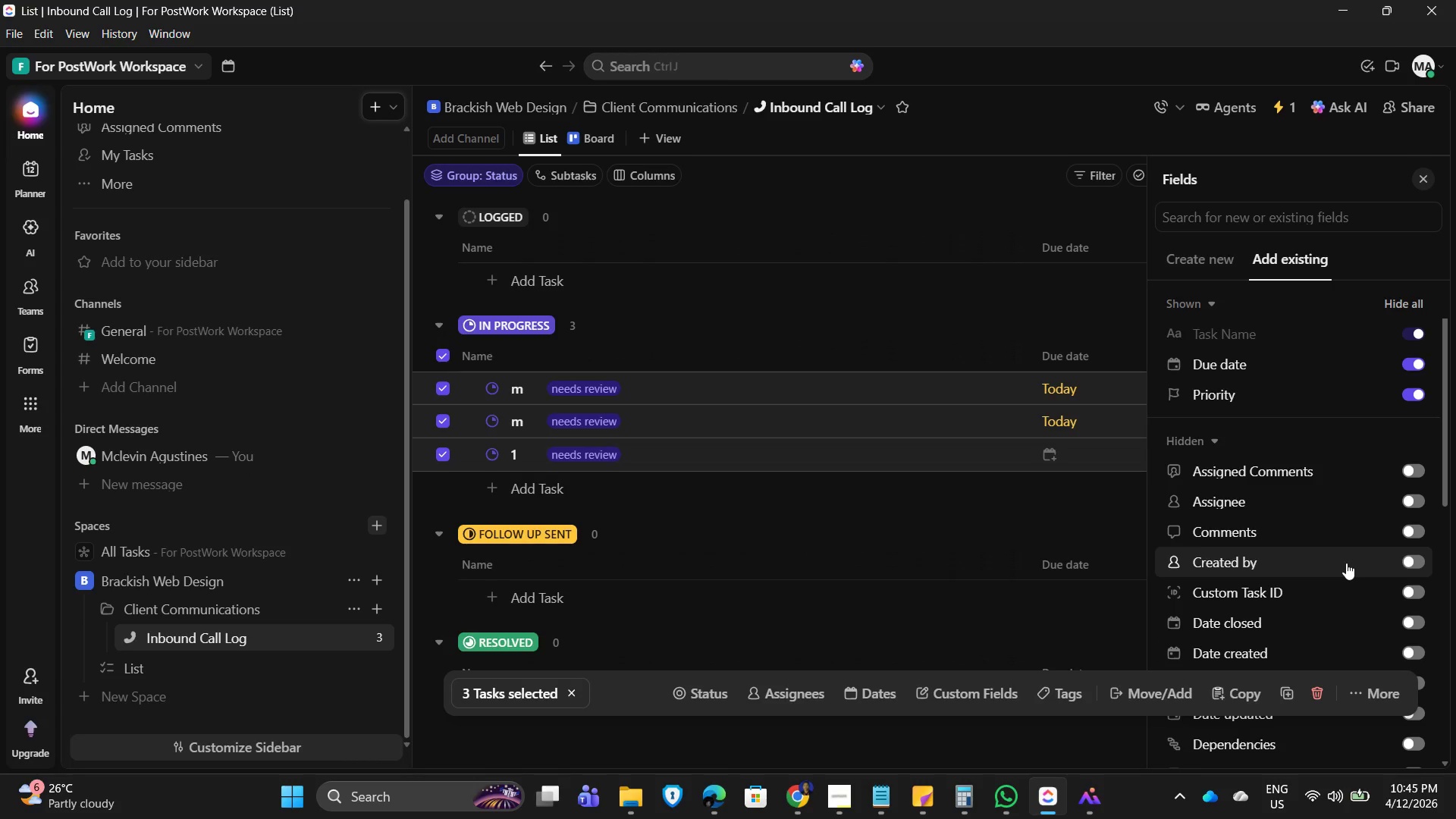 
scroll: coordinate [1341, 609], scroll_direction: down, amount: 3.0
 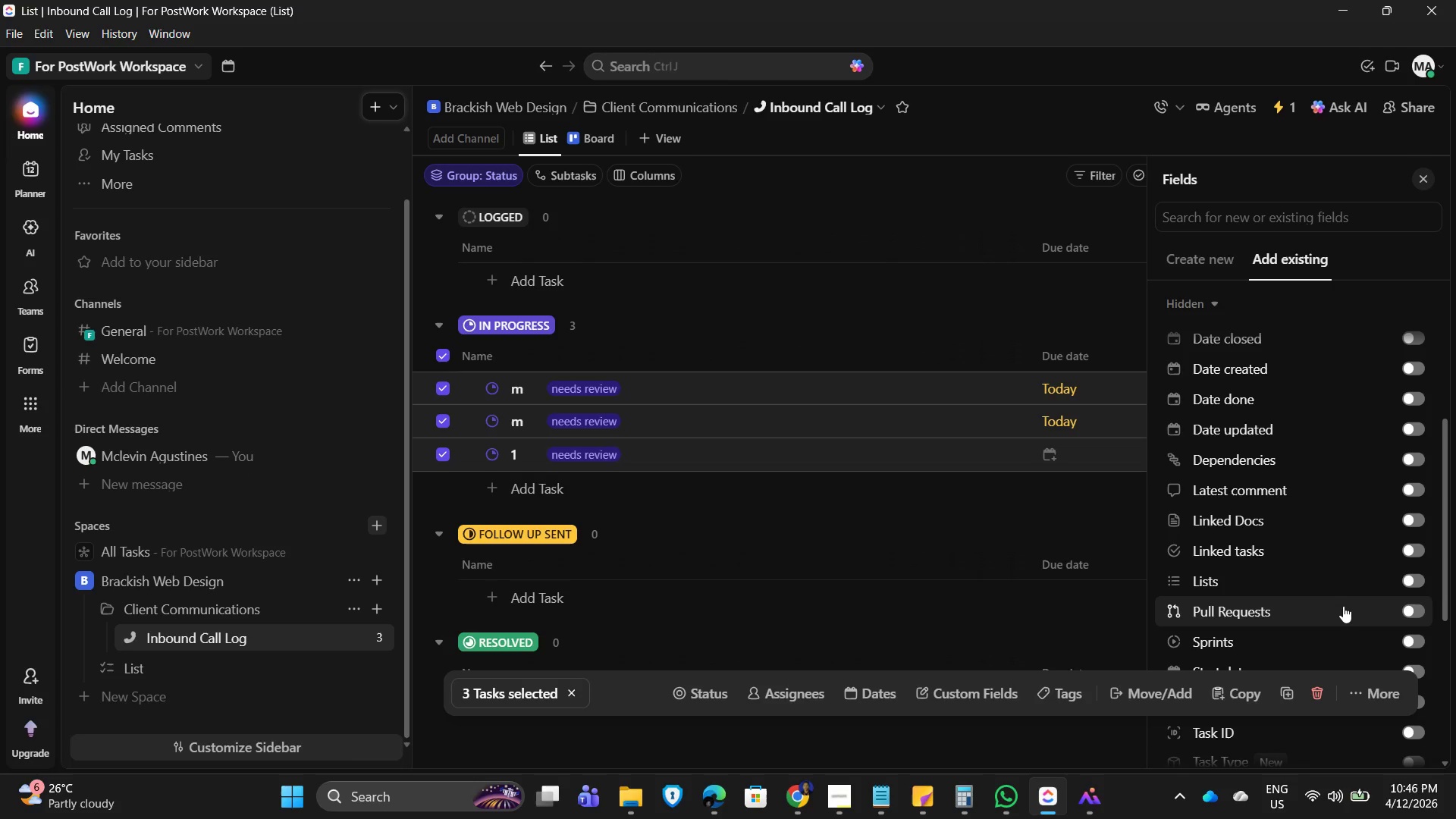 
wait(21.42)
 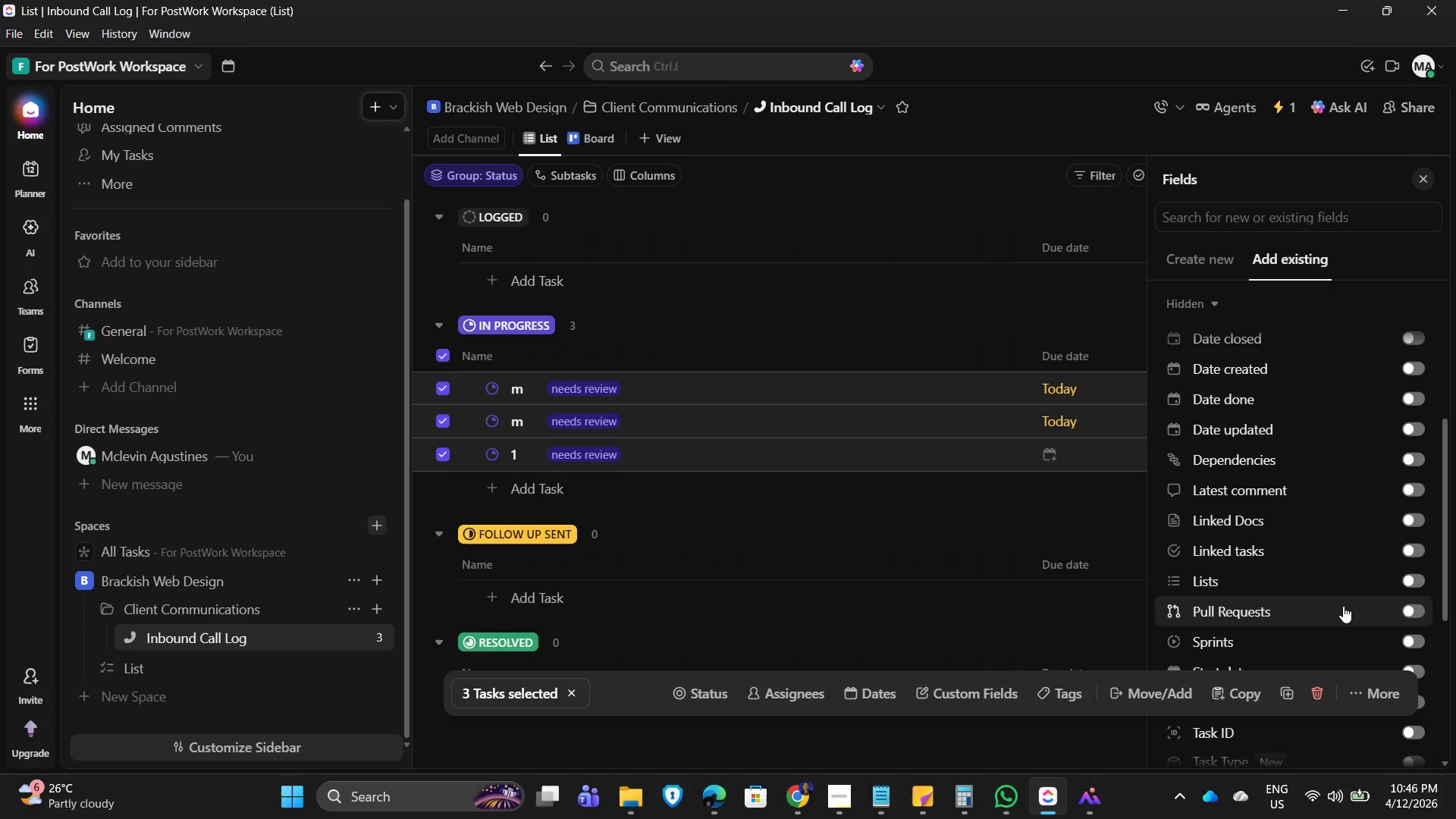 
left_click([1217, 281])
 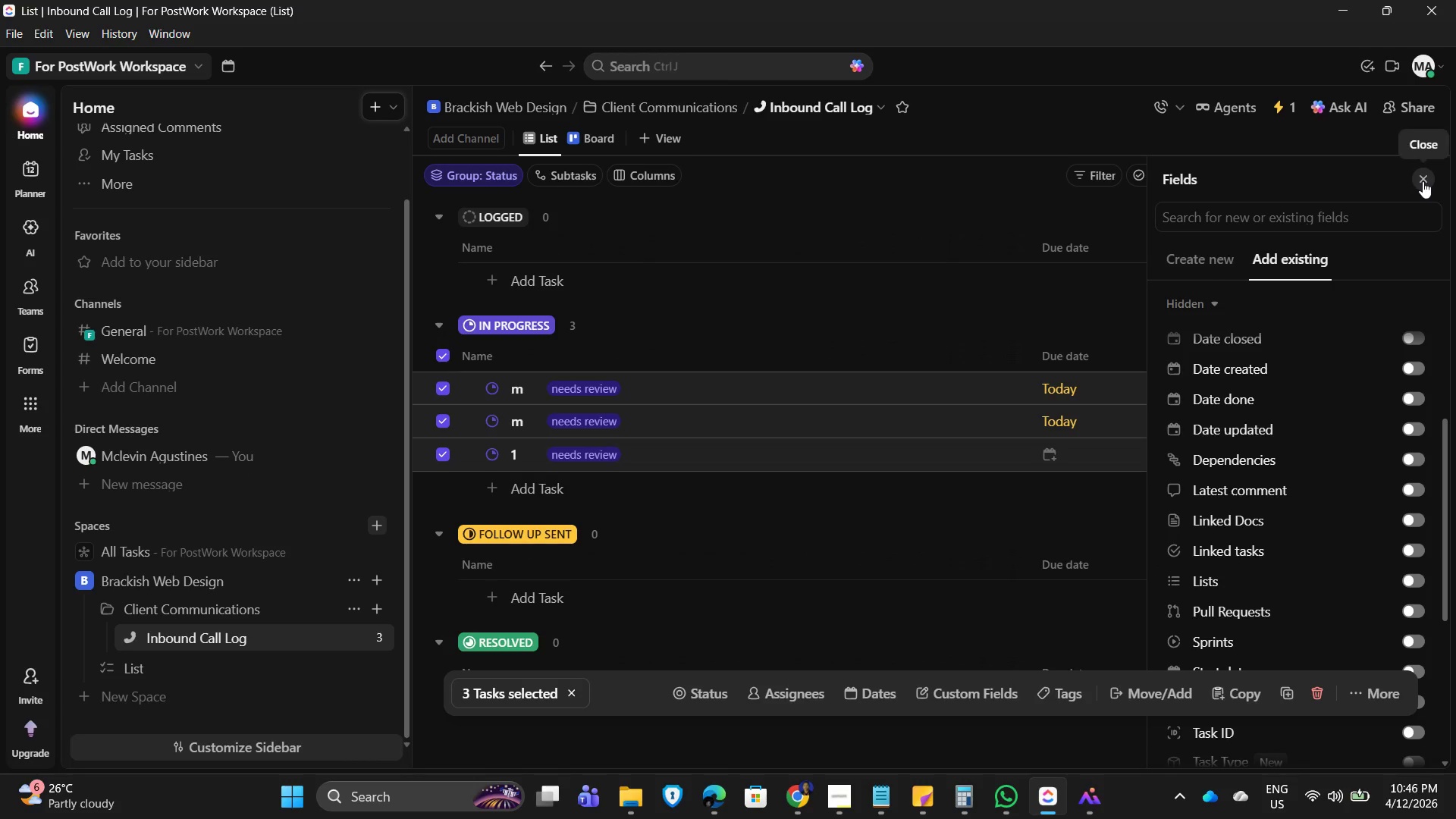 
left_click([1423, 181])
 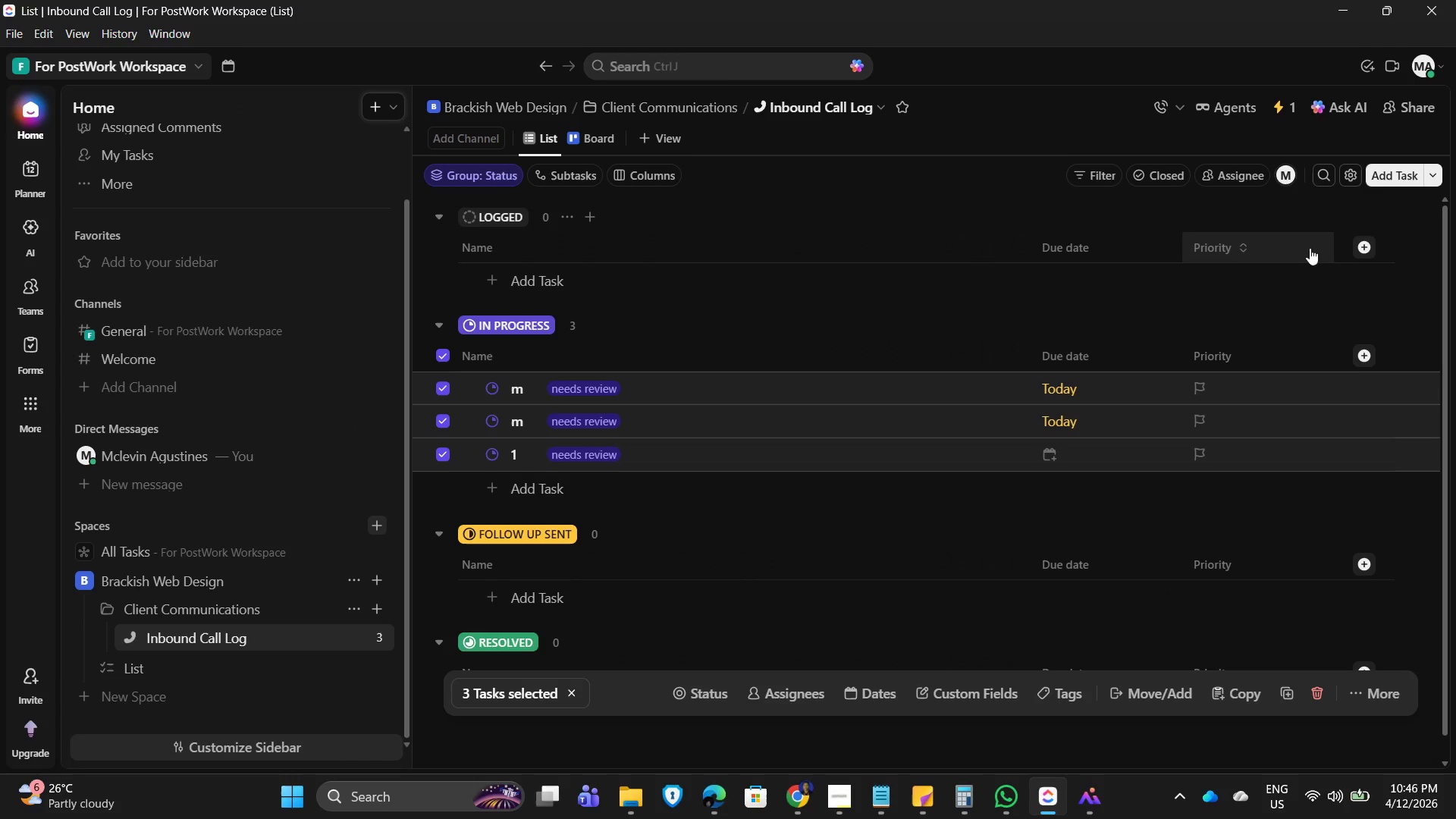 
left_click([646, 174])
 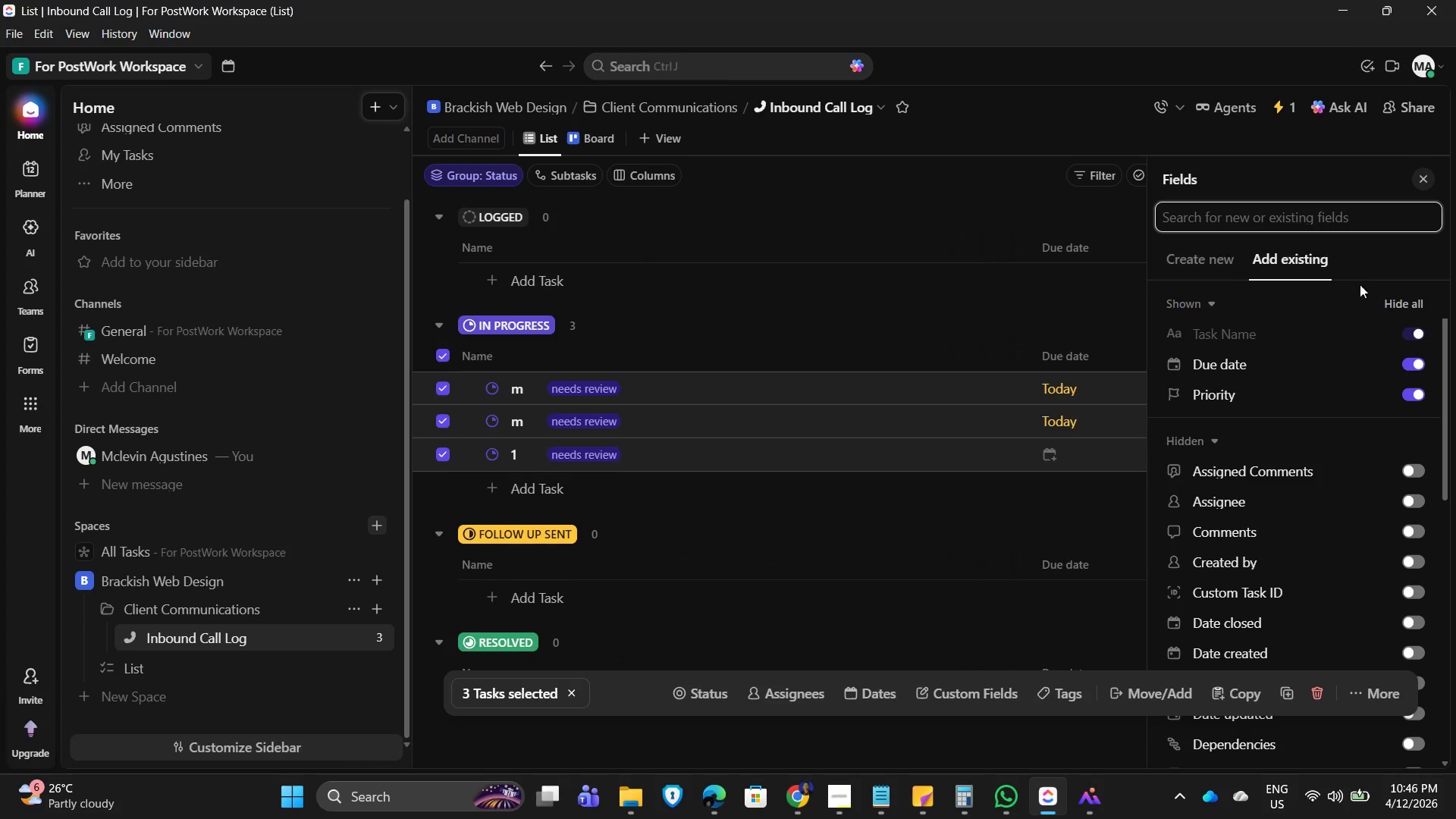 
scroll: coordinate [1311, 552], scroll_direction: down, amount: 15.0
 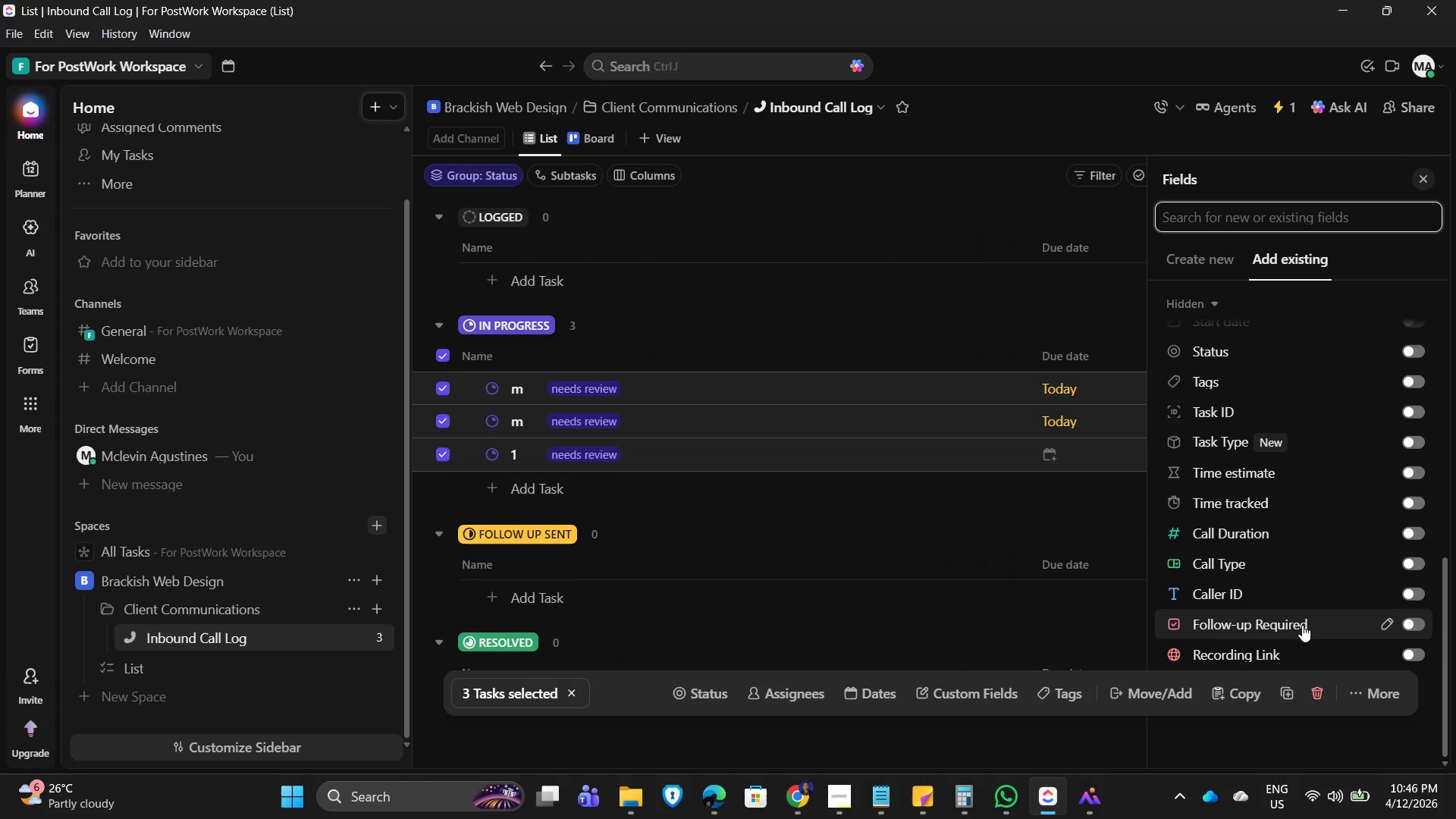 
mouse_move([1315, 610])
 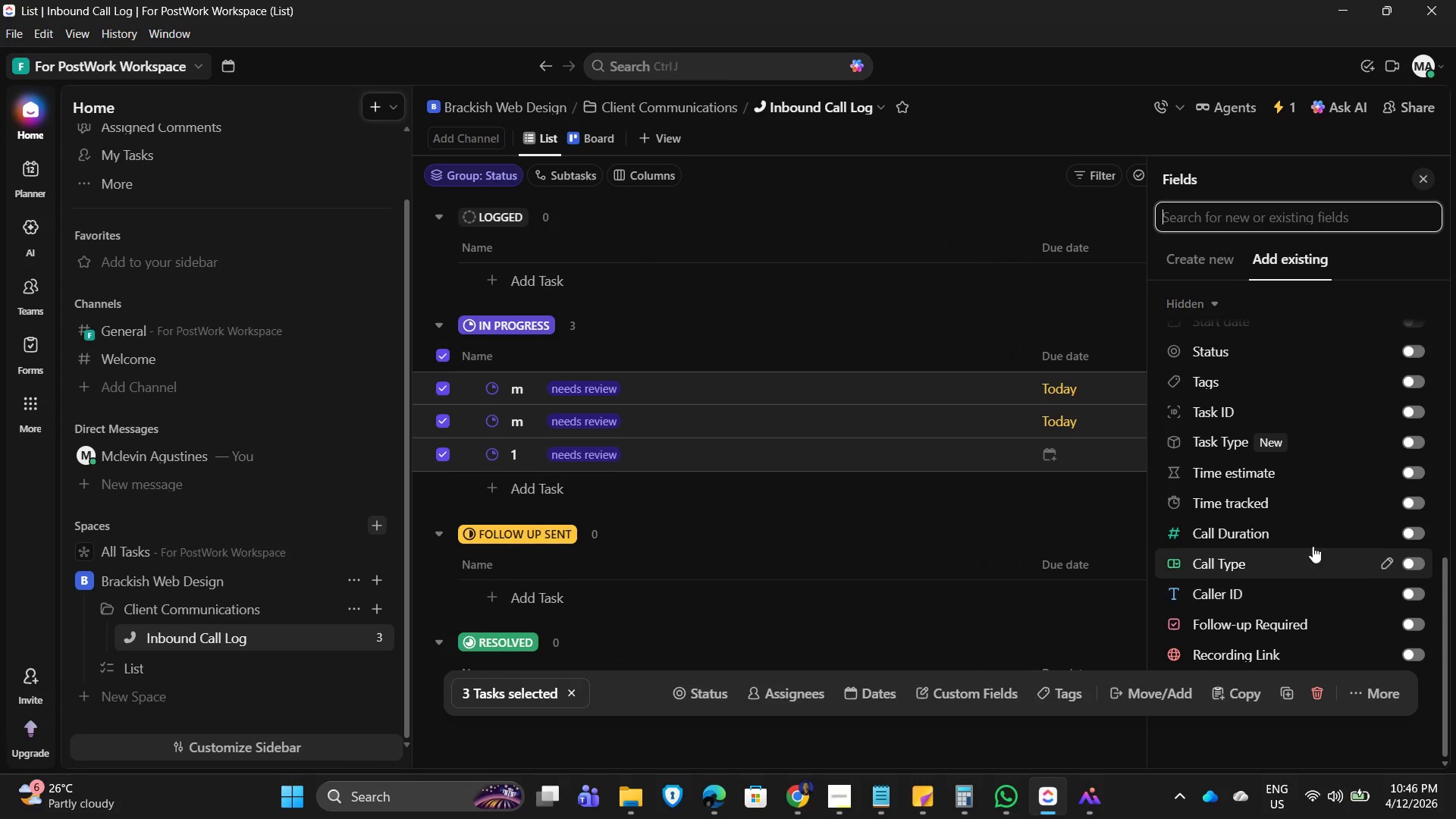 
mouse_move([1328, 565])
 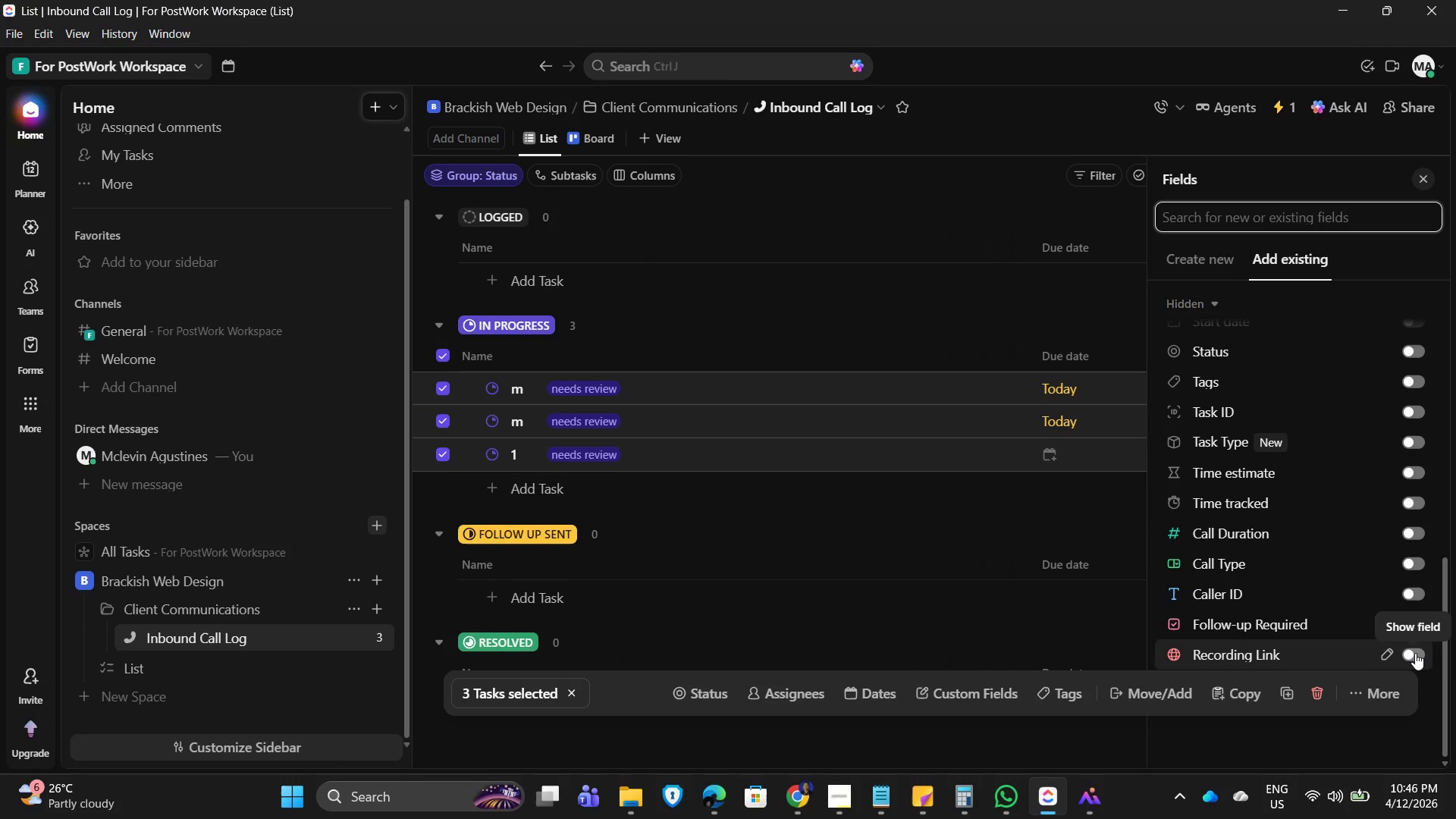 
left_click([1415, 653])
 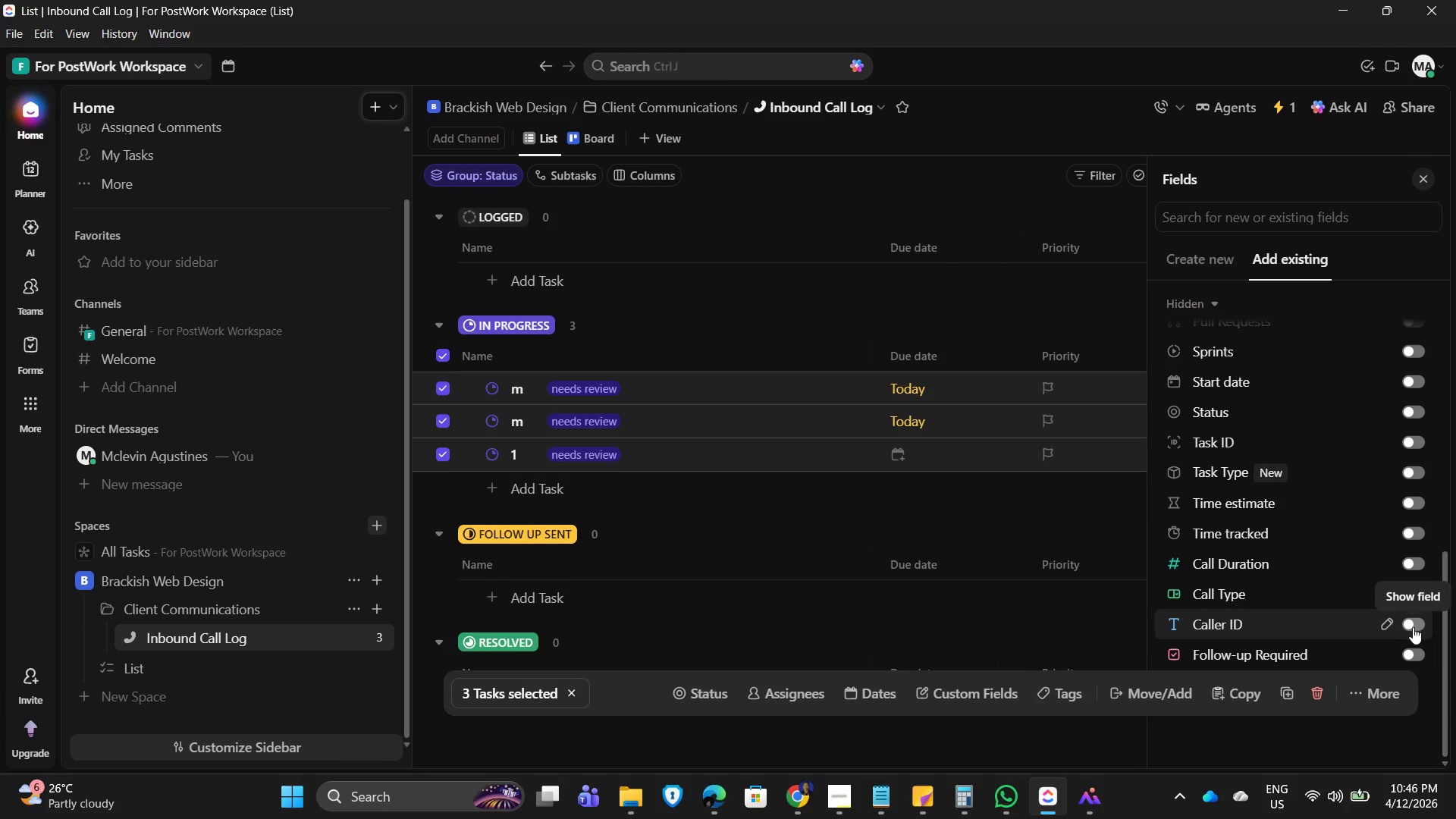 
left_click([1417, 624])
 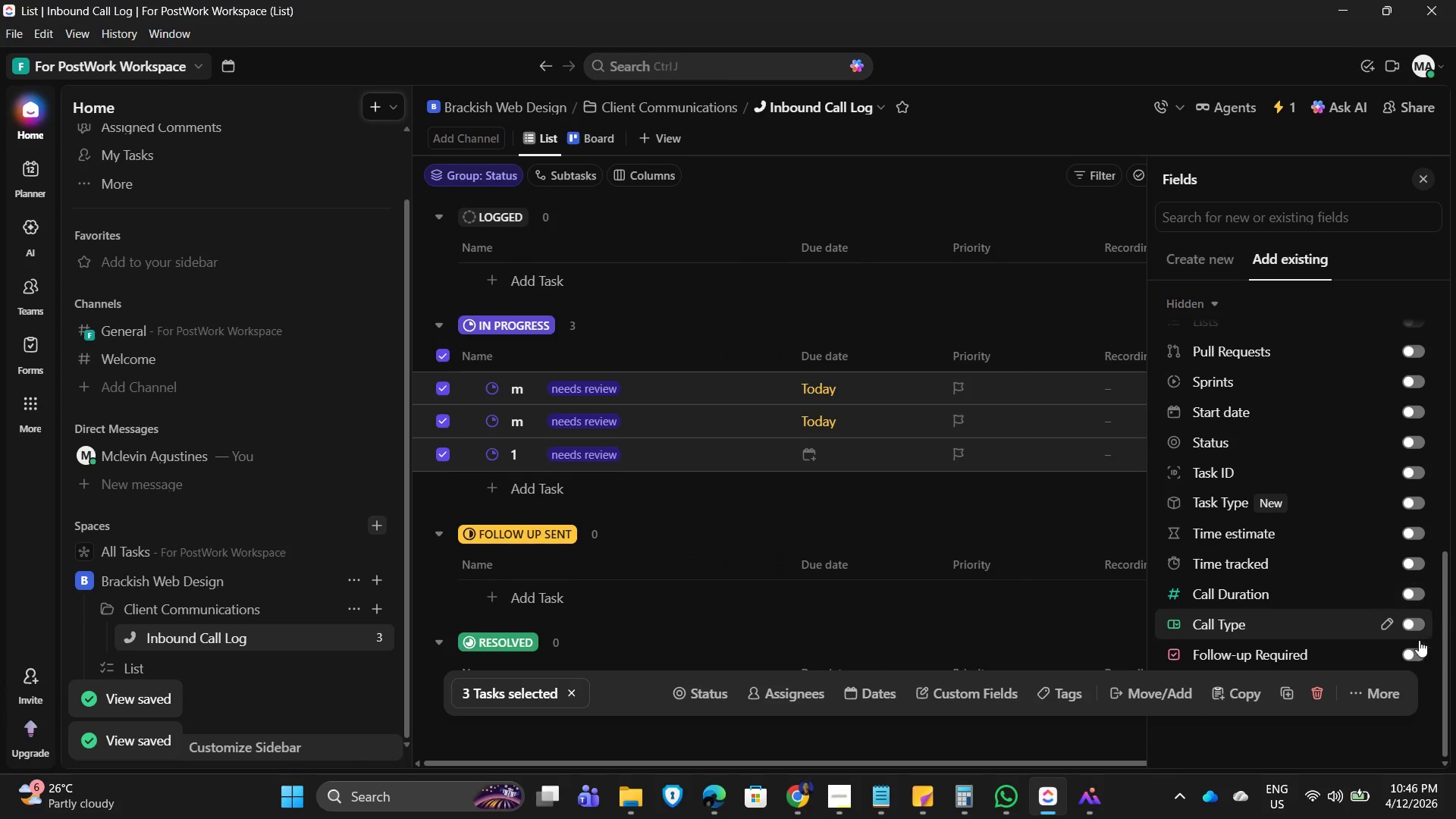 
left_click([1417, 649])
 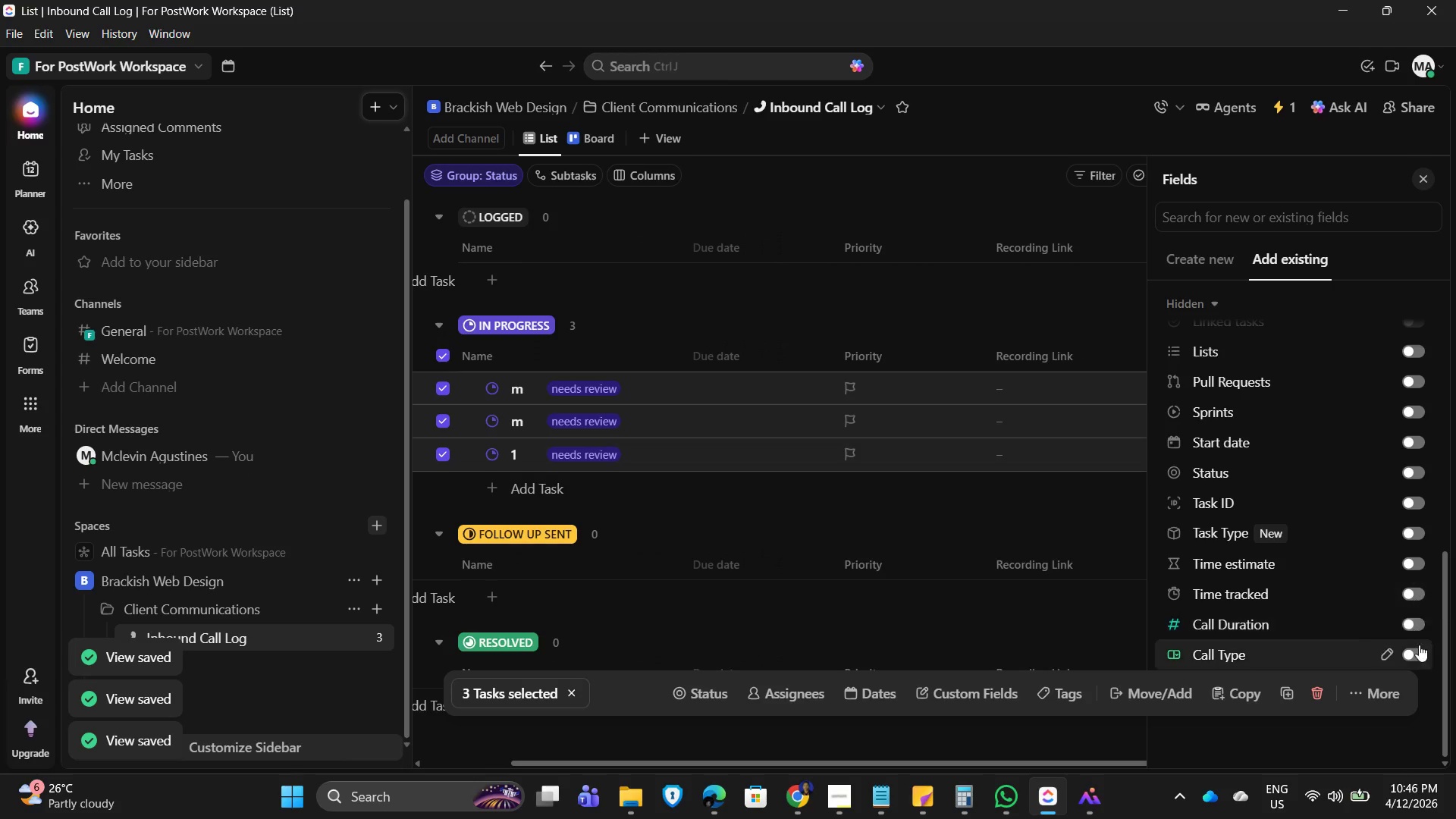 
left_click([1411, 655])
 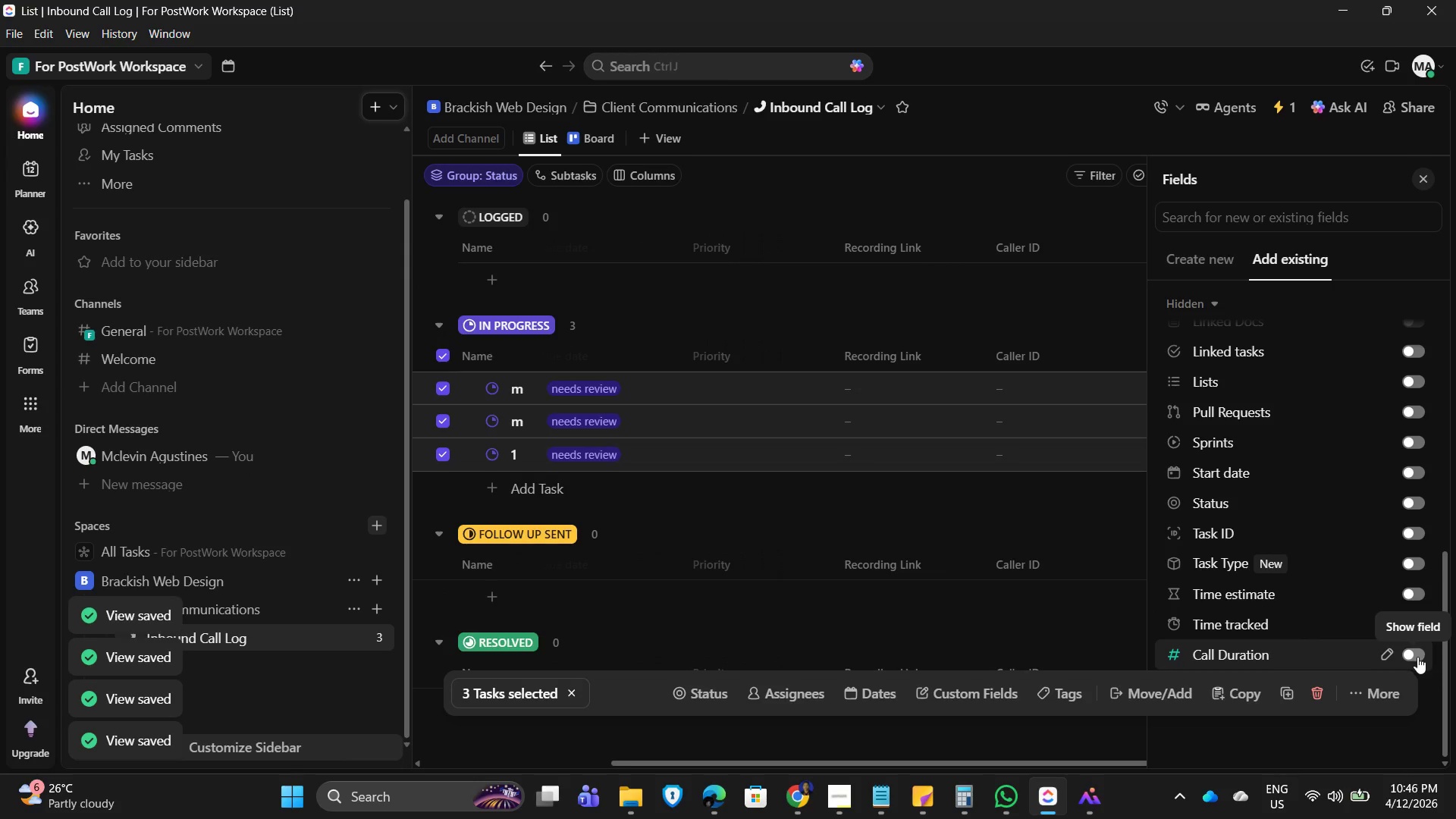 
left_click([1417, 657])
 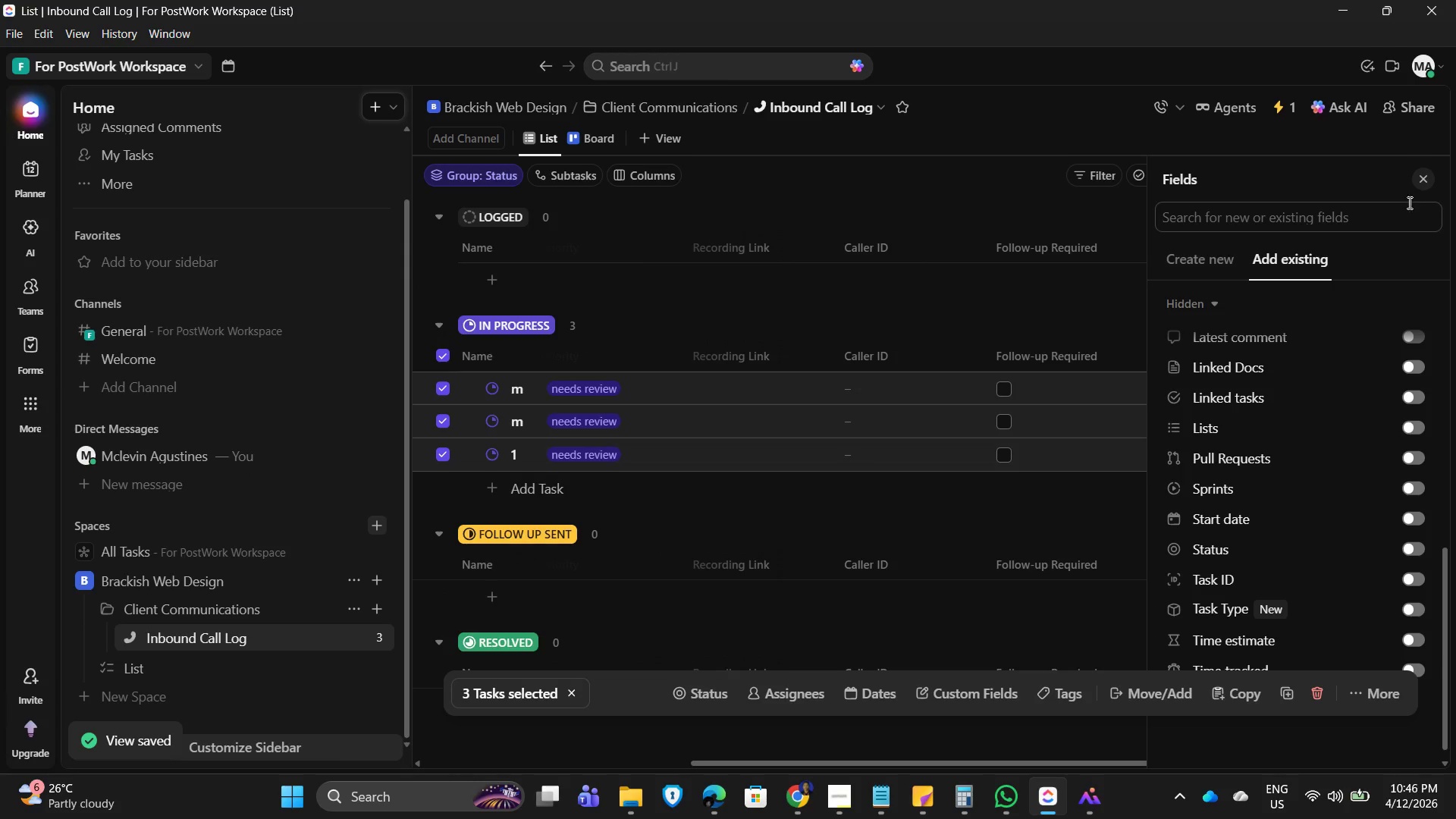 
left_click([1423, 177])
 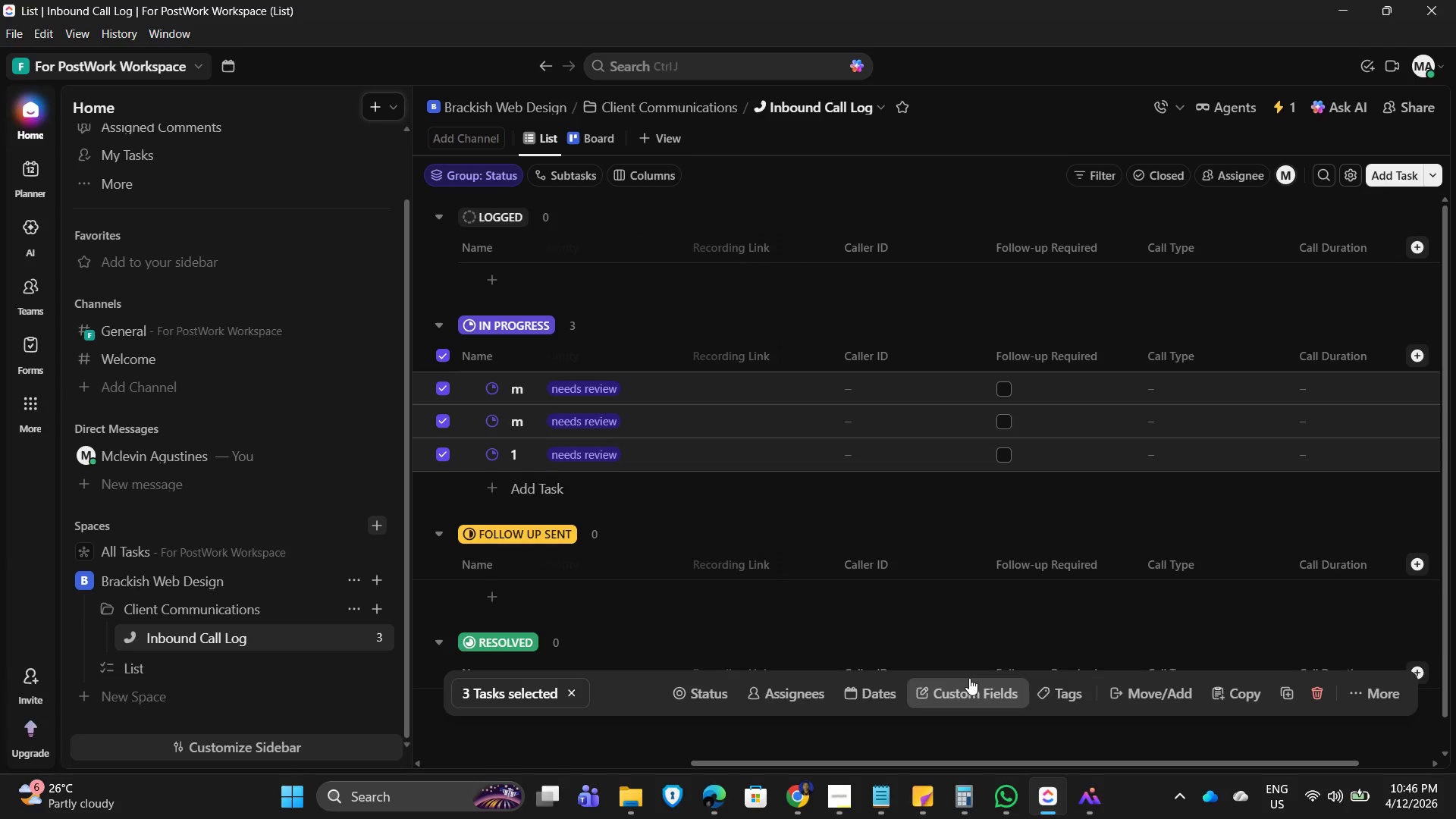 
wait(15.72)
 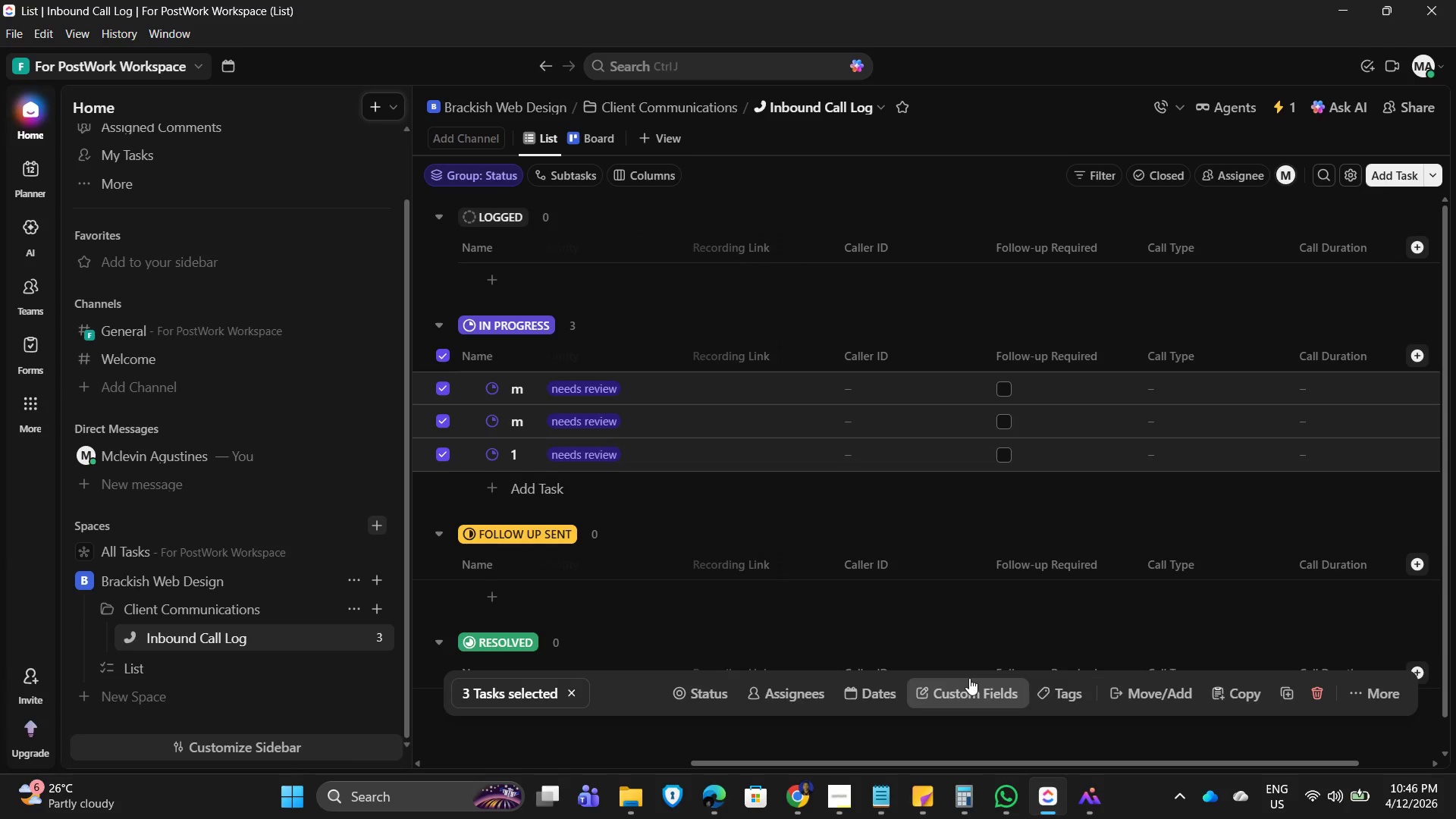 
left_click_drag(start_coordinate=[977, 765], to_coordinate=[1186, 752])
 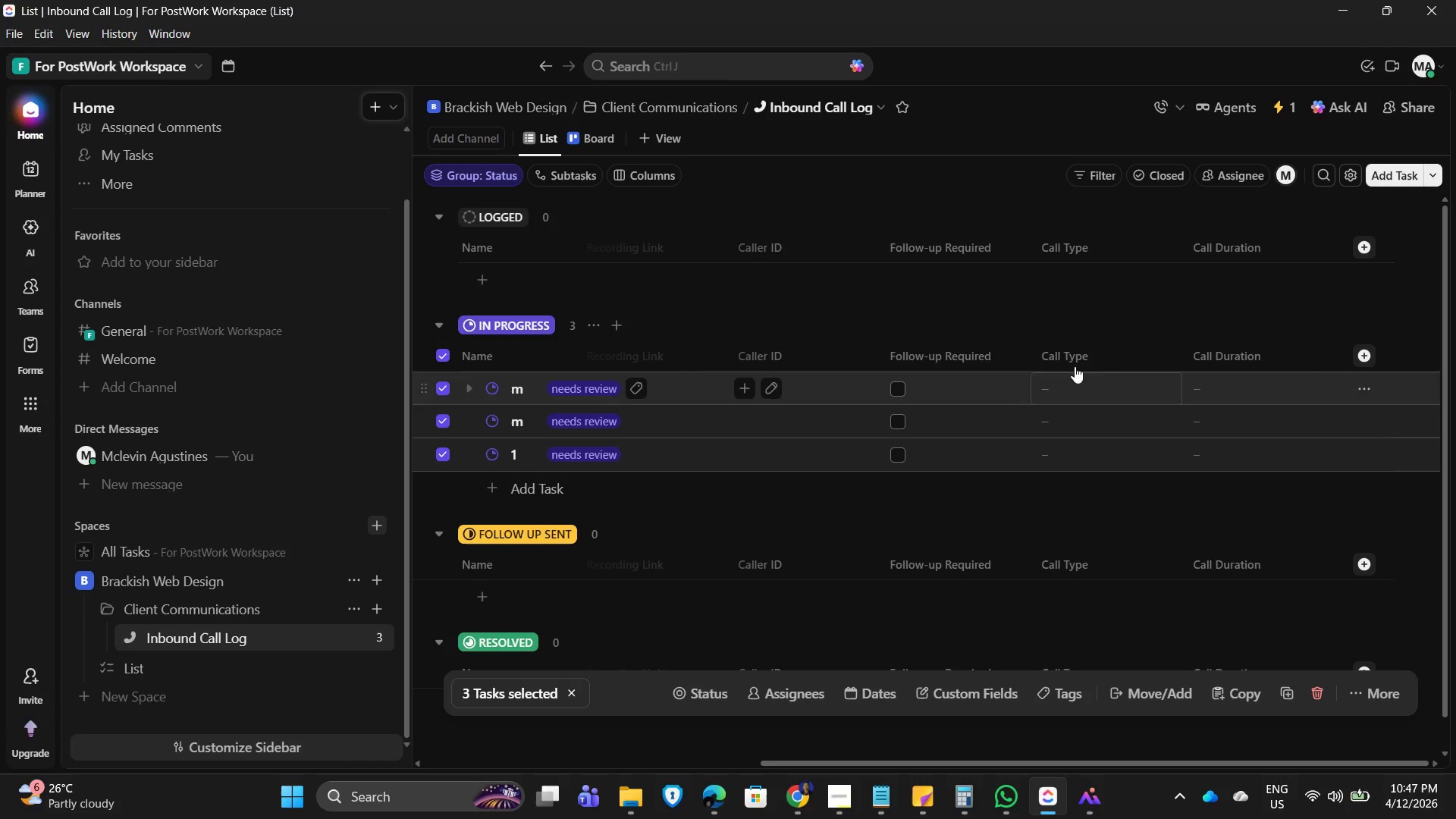 
mouse_move([1056, 252])
 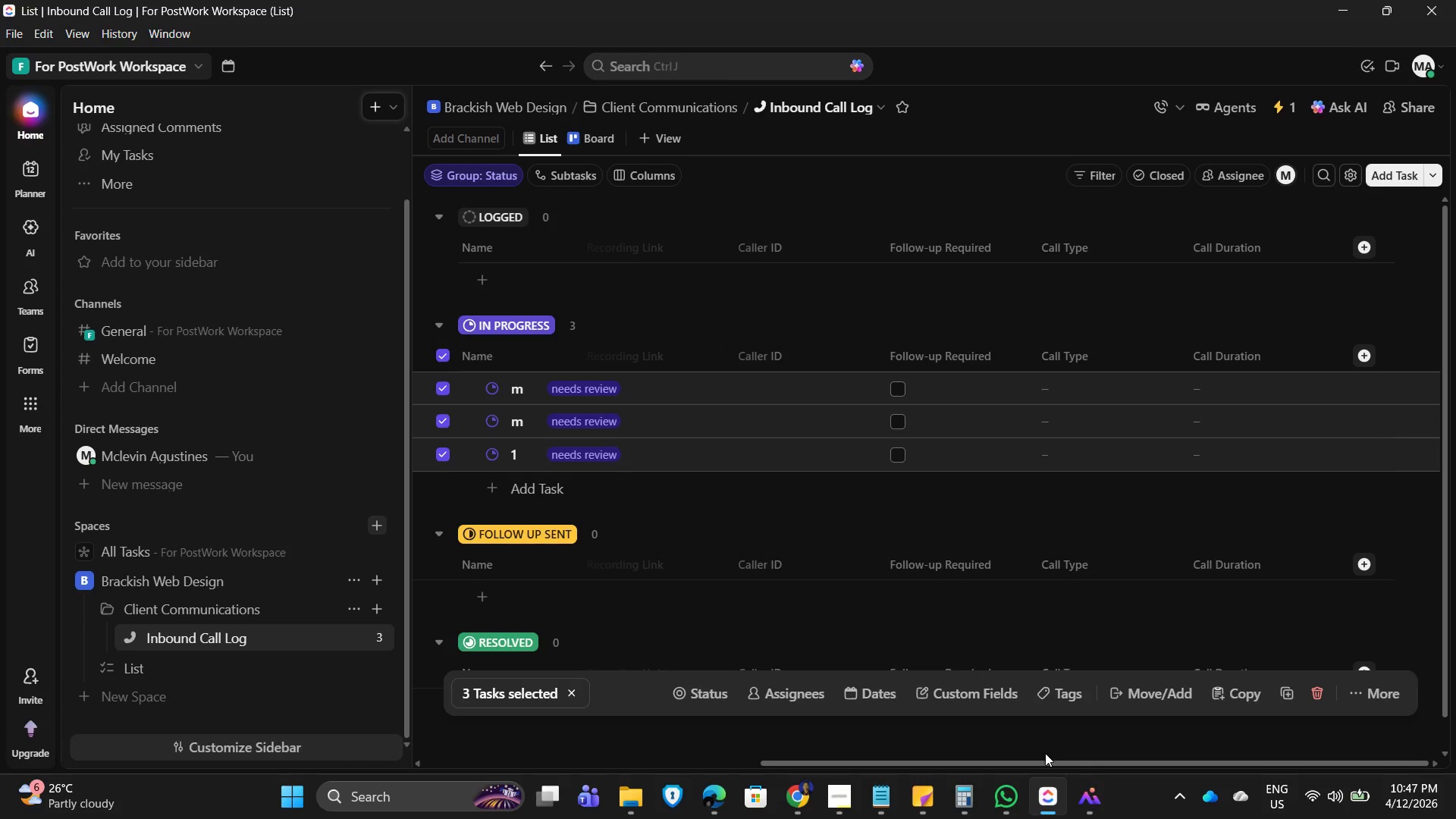 
left_click_drag(start_coordinate=[1043, 763], to_coordinate=[764, 772])
 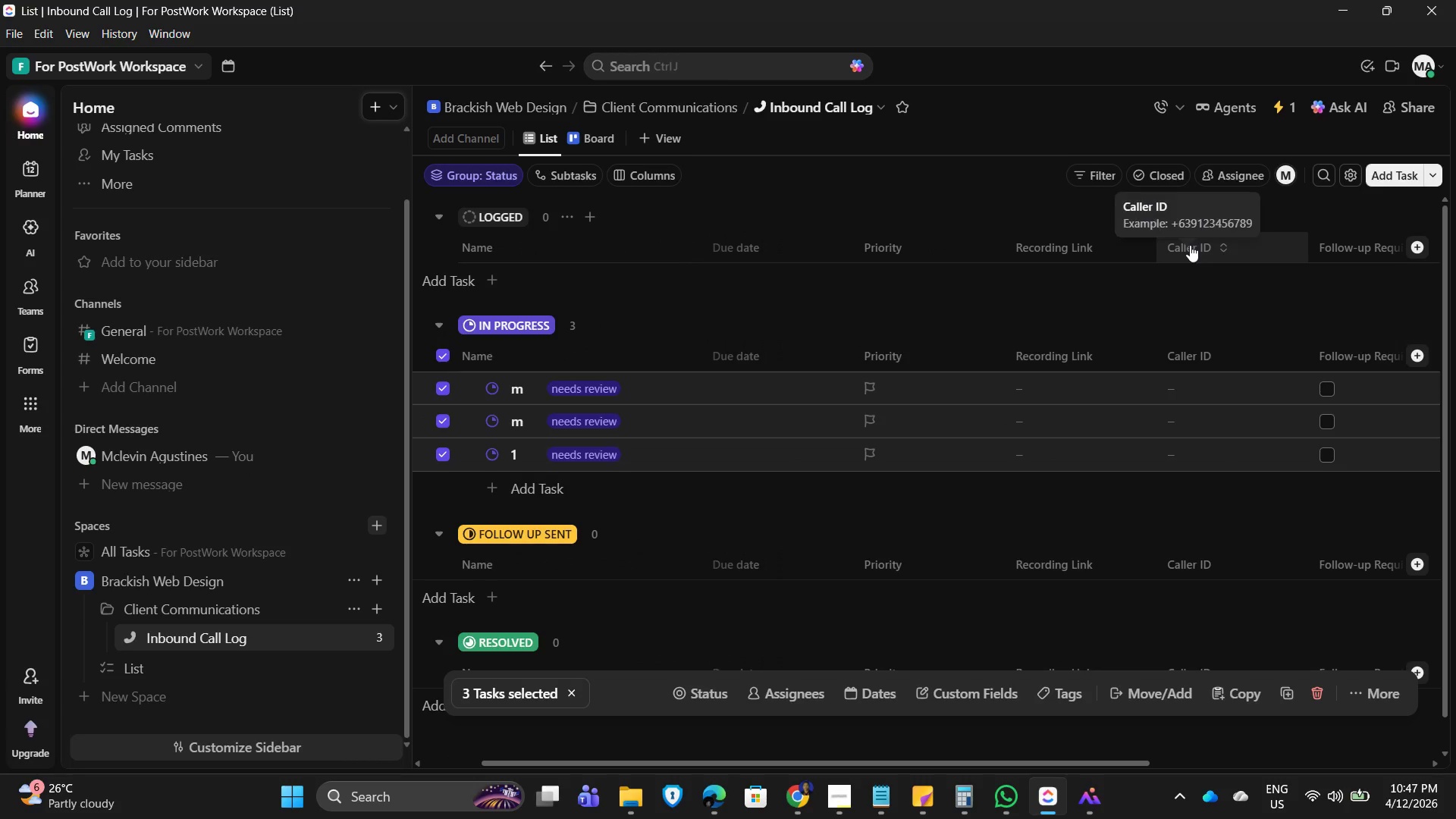 
left_click_drag(start_coordinate=[1190, 245], to_coordinate=[1050, 237])
 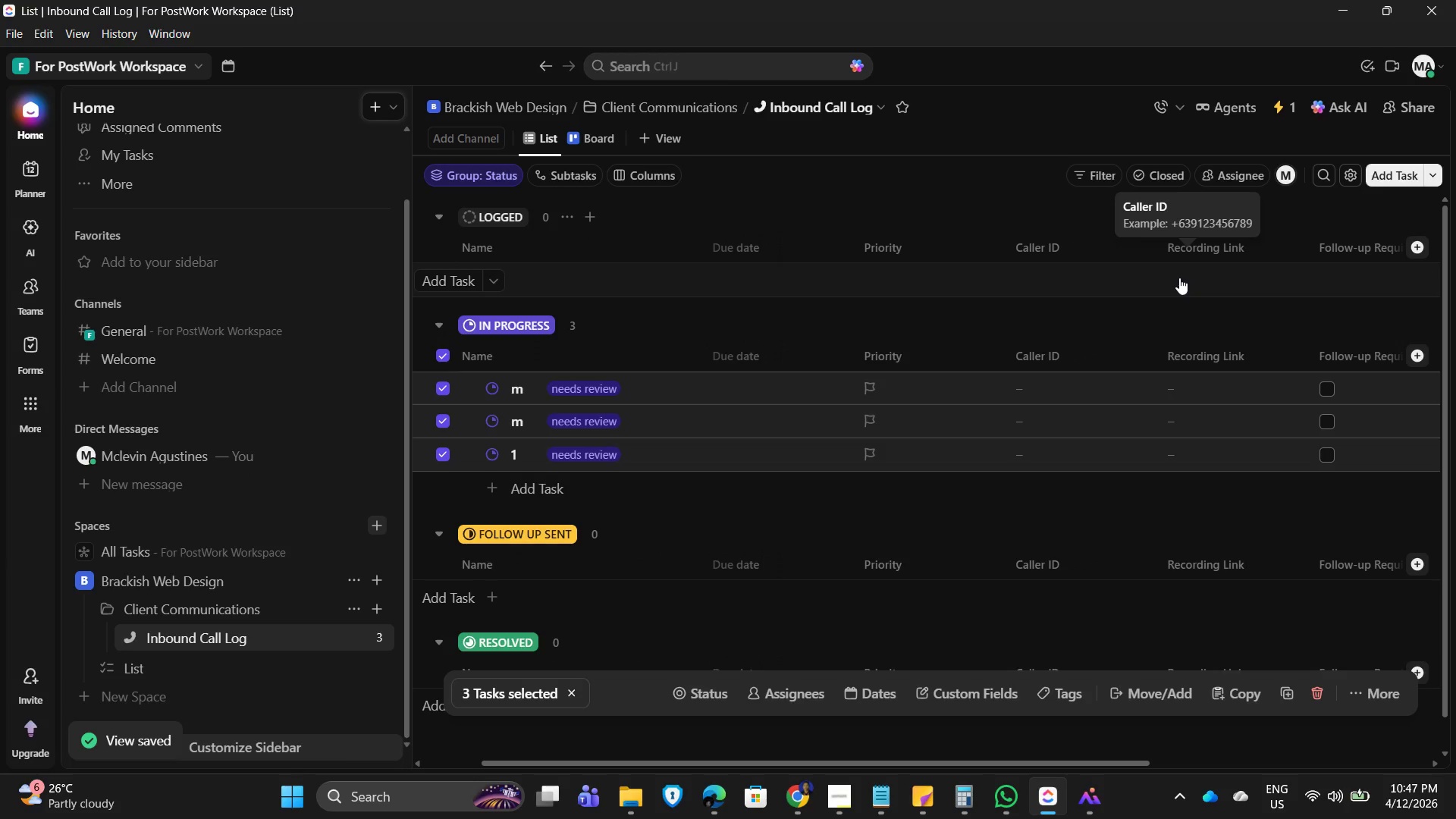 
wait(8.88)
 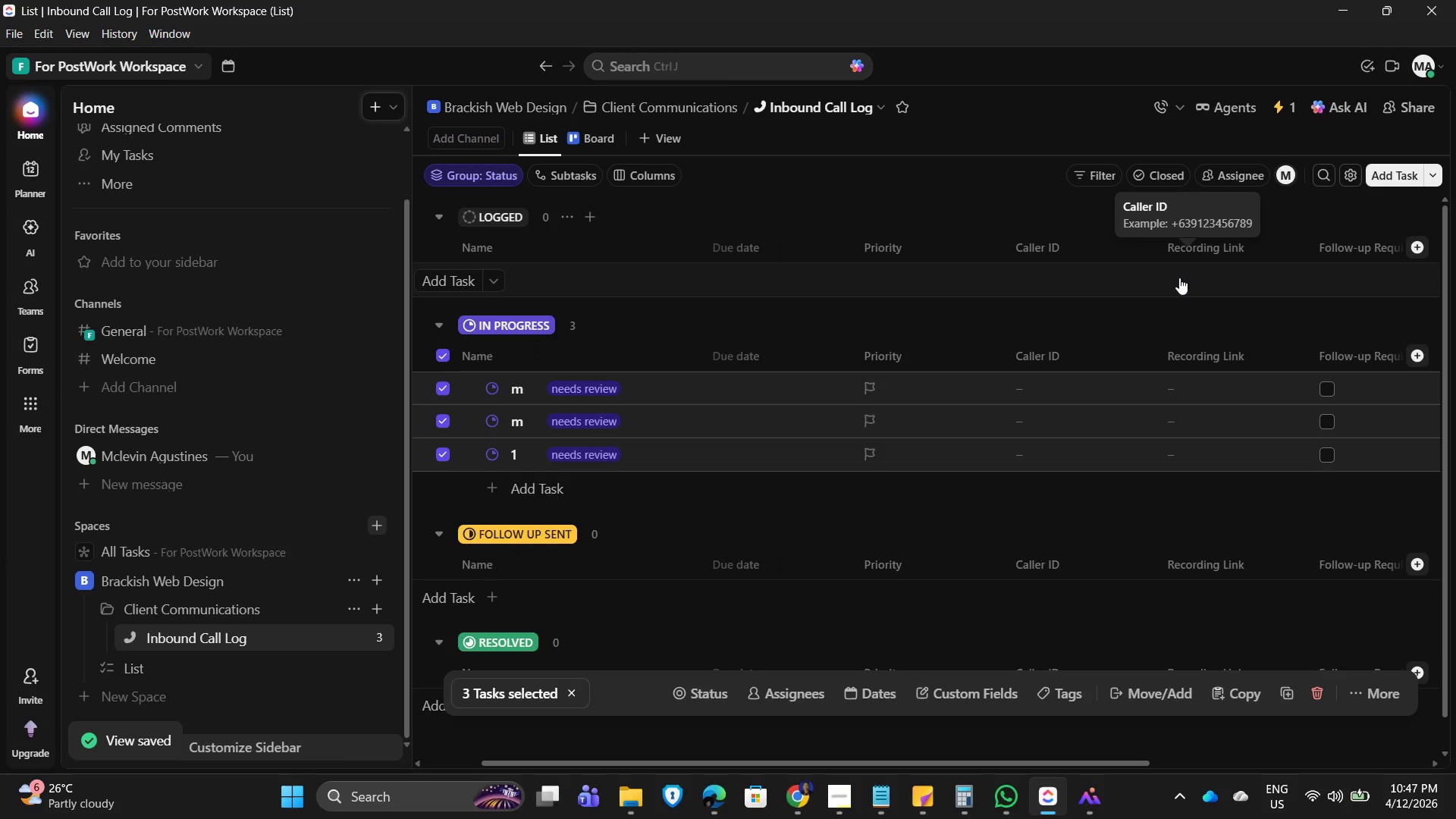 
left_click_drag(start_coordinate=[1085, 766], to_coordinate=[1257, 770])
 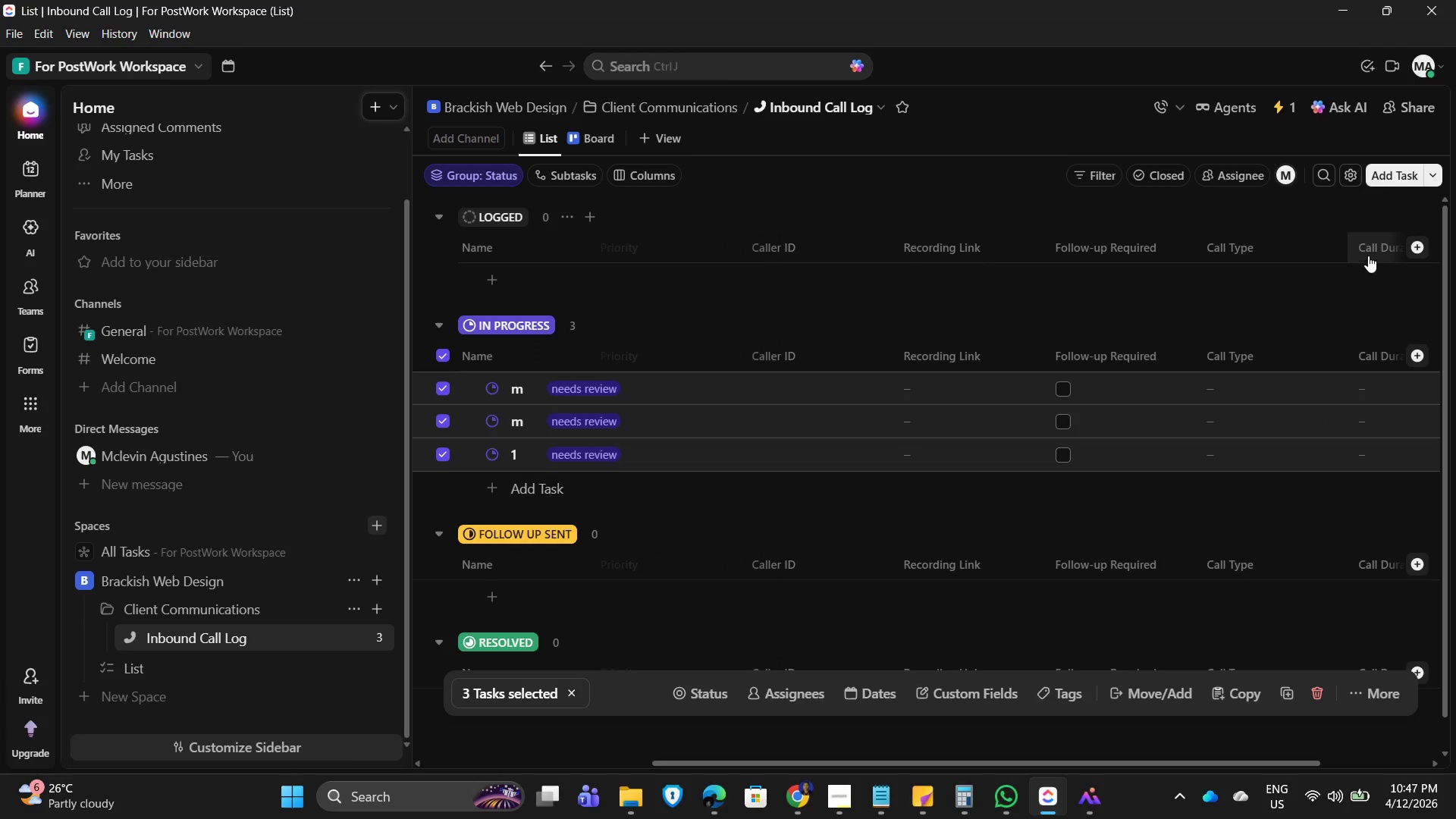 
left_click_drag(start_coordinate=[1367, 247], to_coordinate=[916, 253])
 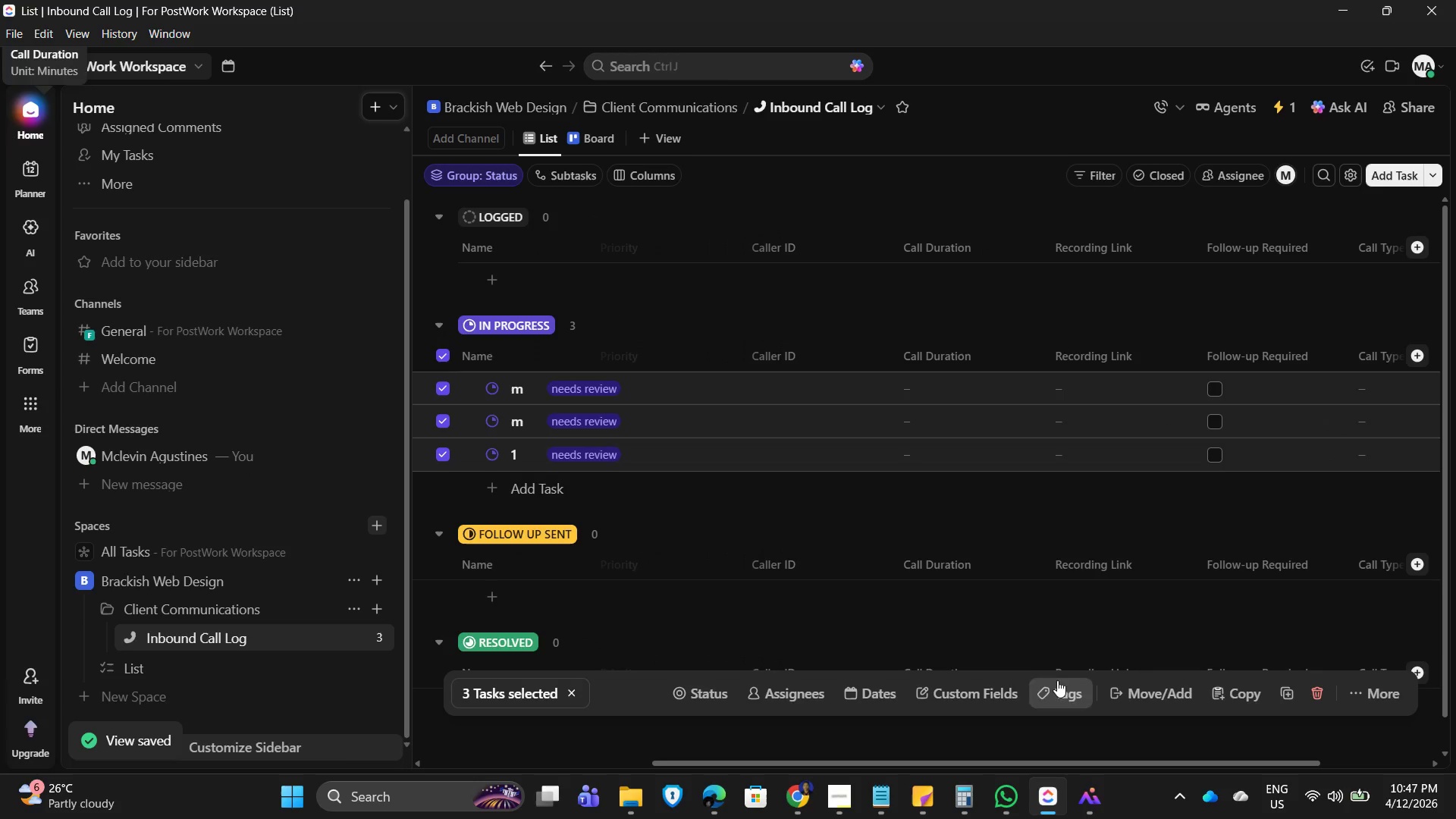 
left_click_drag(start_coordinate=[1072, 764], to_coordinate=[1217, 765])
 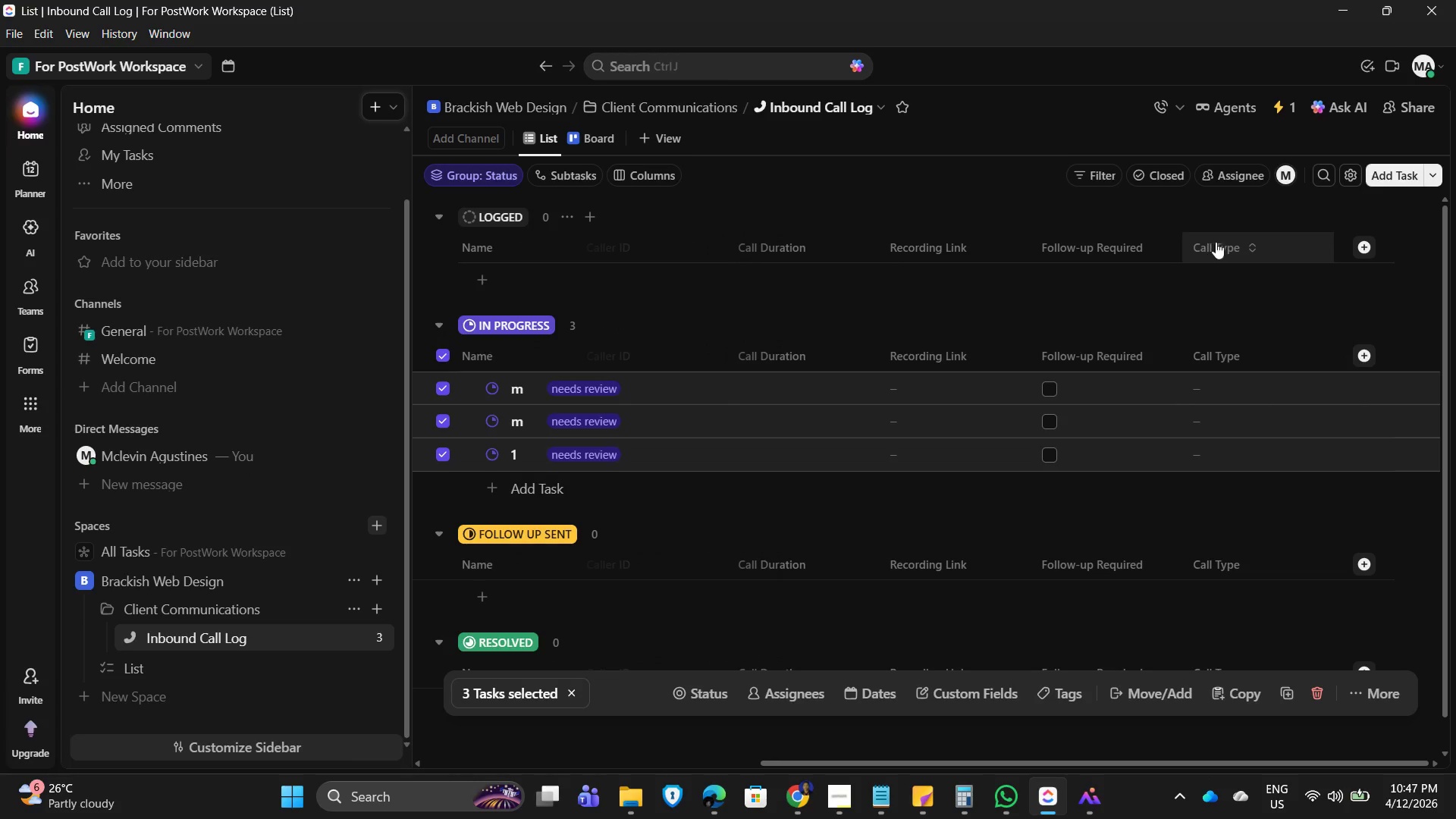 
left_click_drag(start_coordinate=[1228, 238], to_coordinate=[1078, 238])
 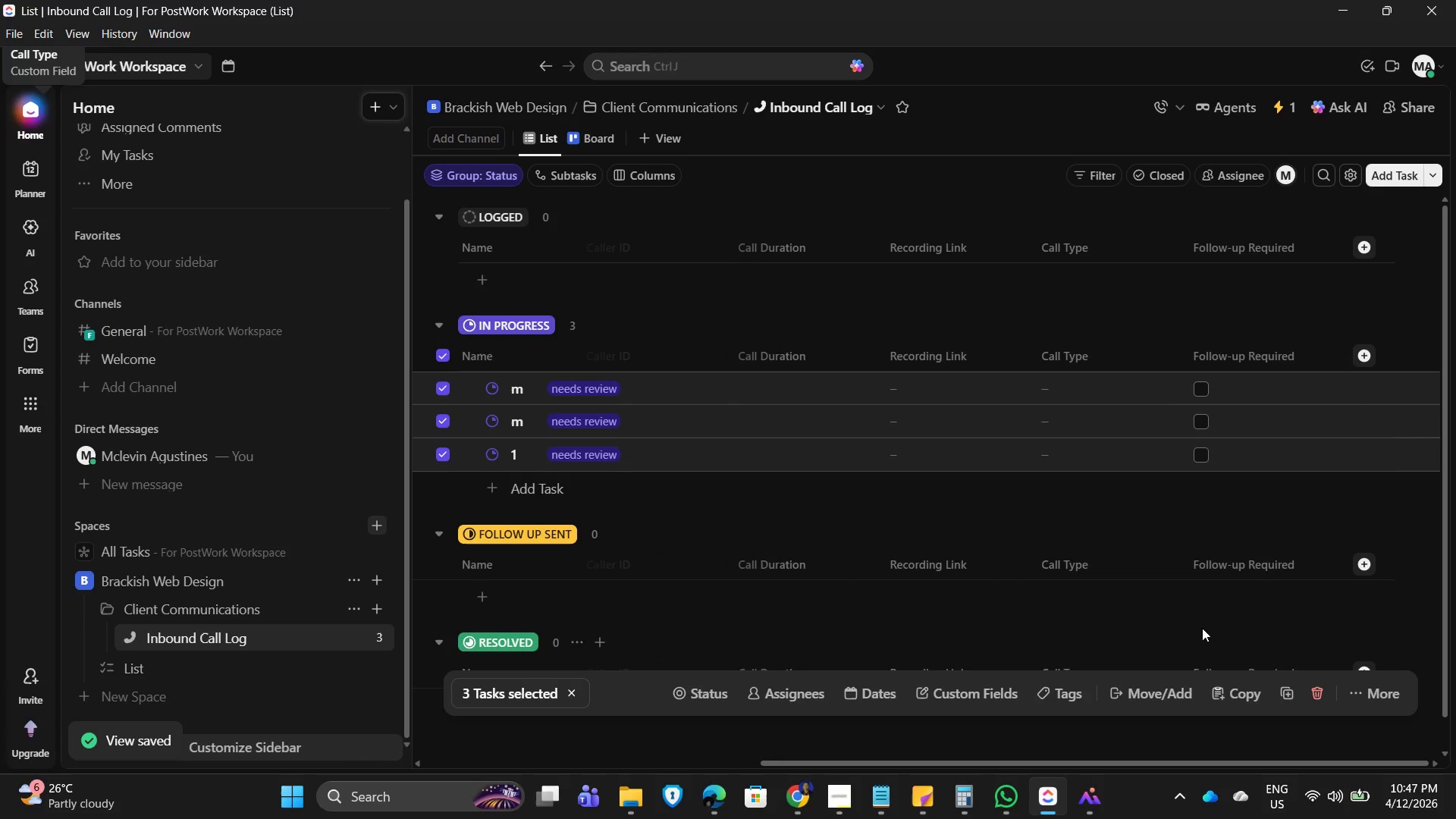 
wait(7.06)
 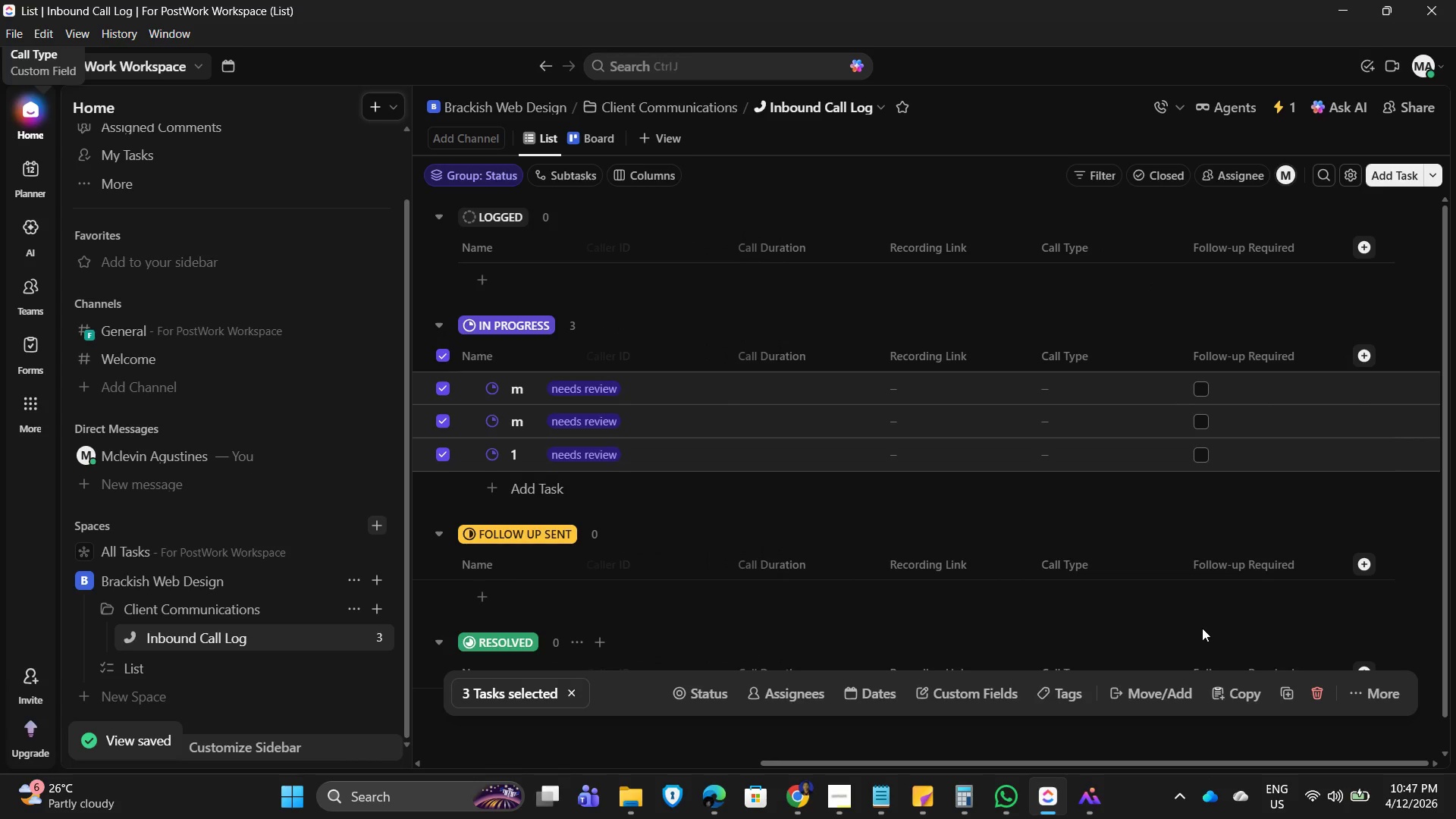 
left_click_drag(start_coordinate=[1148, 764], to_coordinate=[656, 767])
 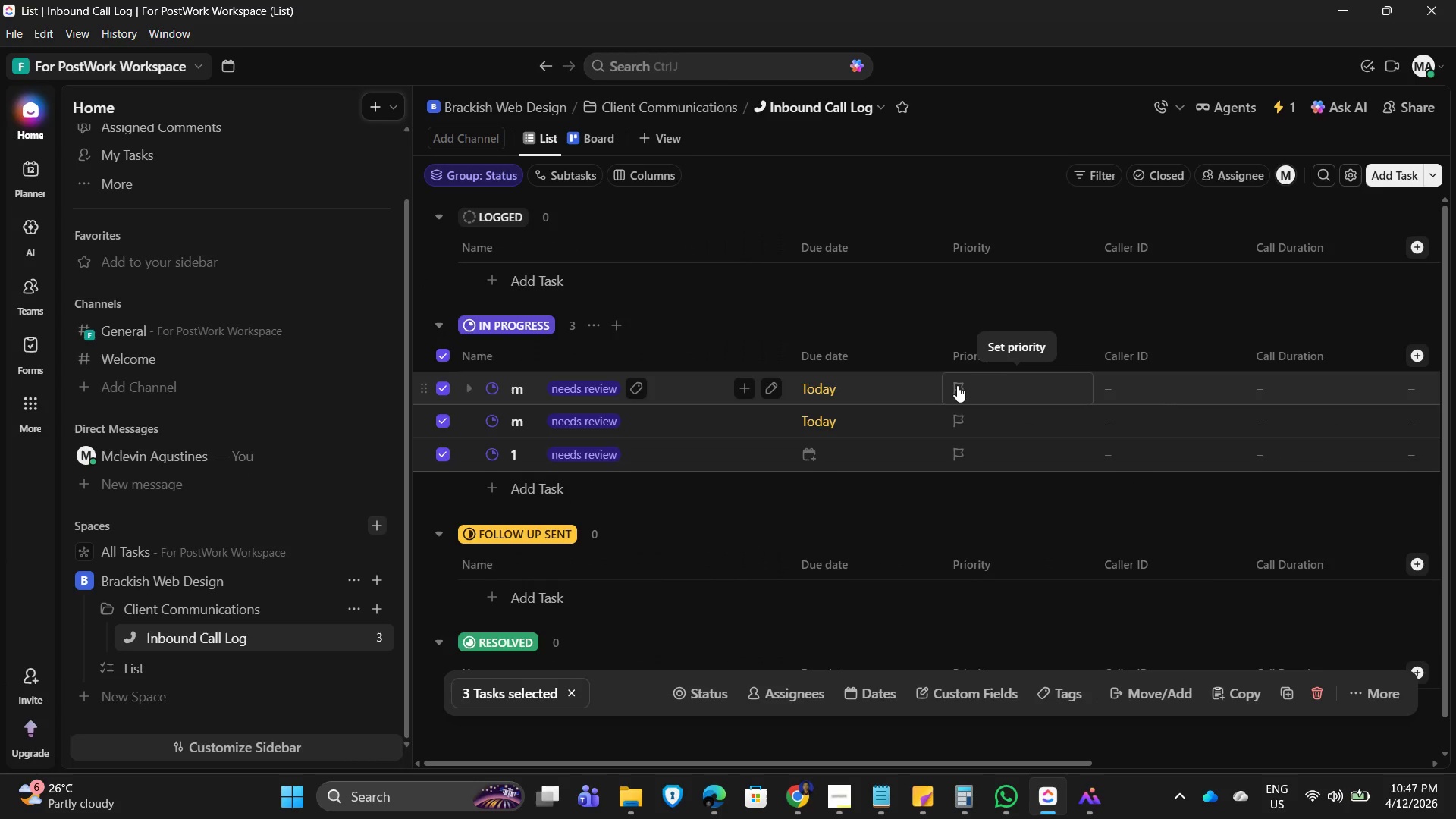 
left_click([957, 385])
 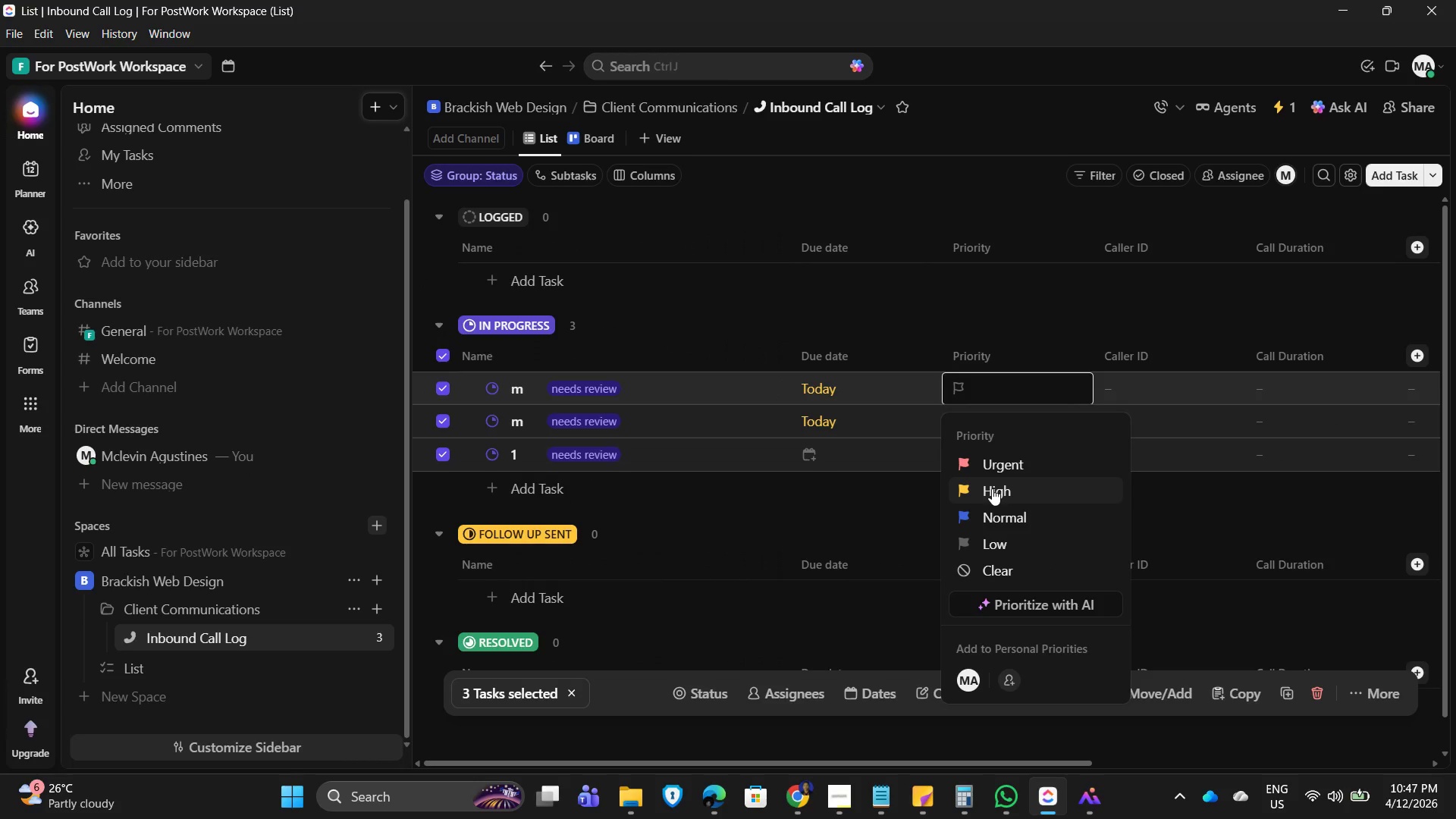 
left_click([1001, 464])
 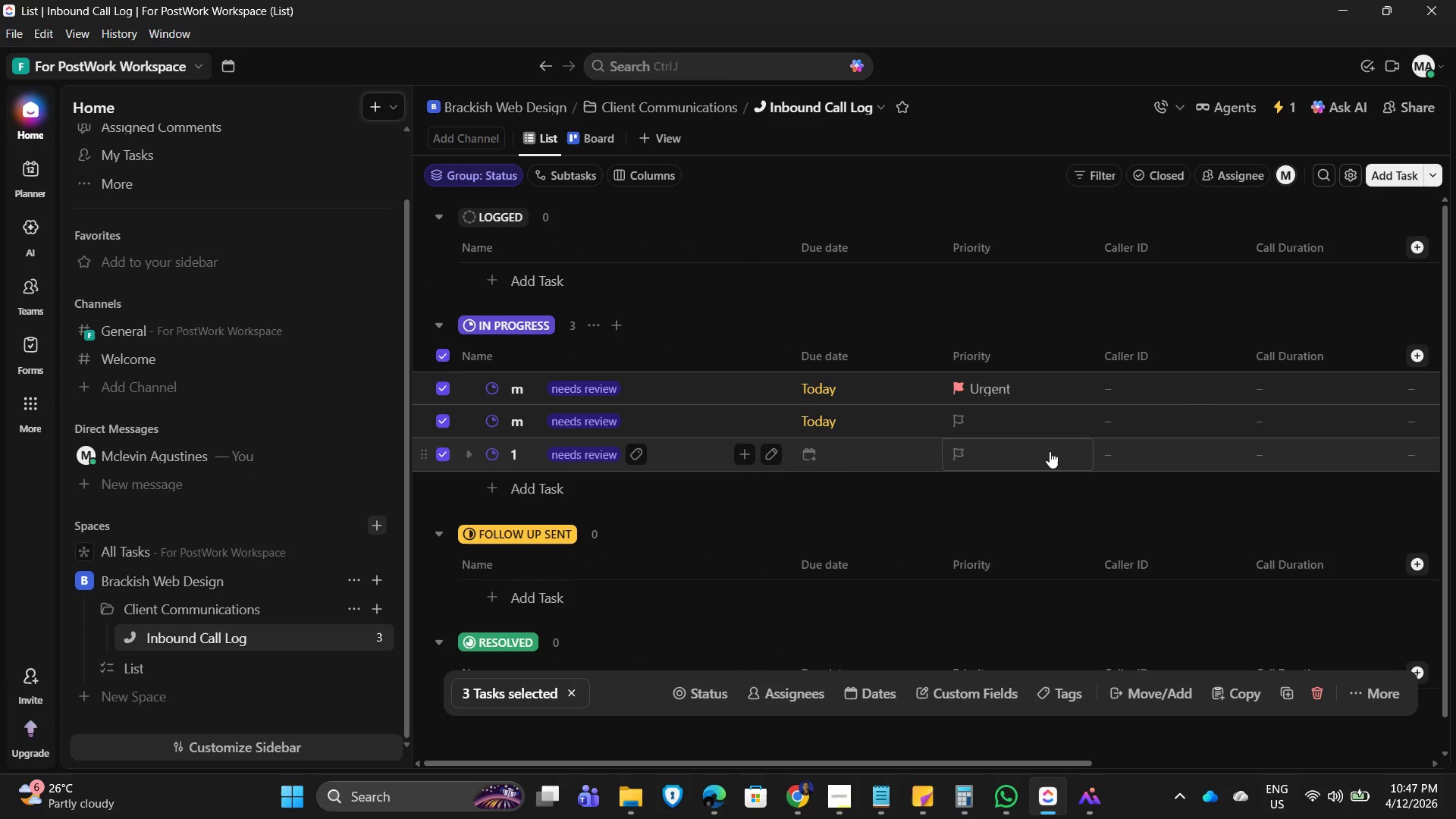 
mouse_move([1032, 444])
 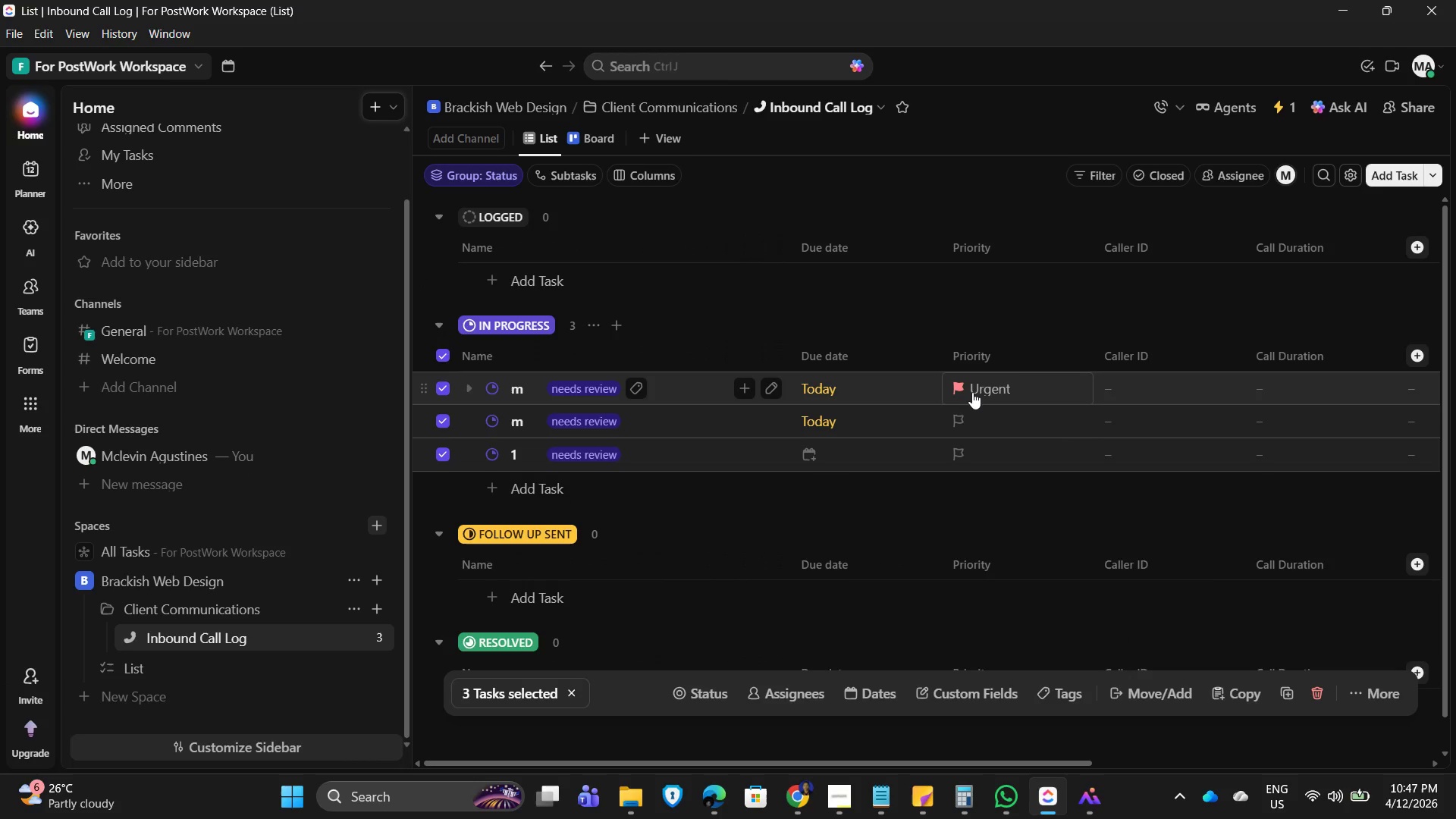 
left_click([961, 385])
 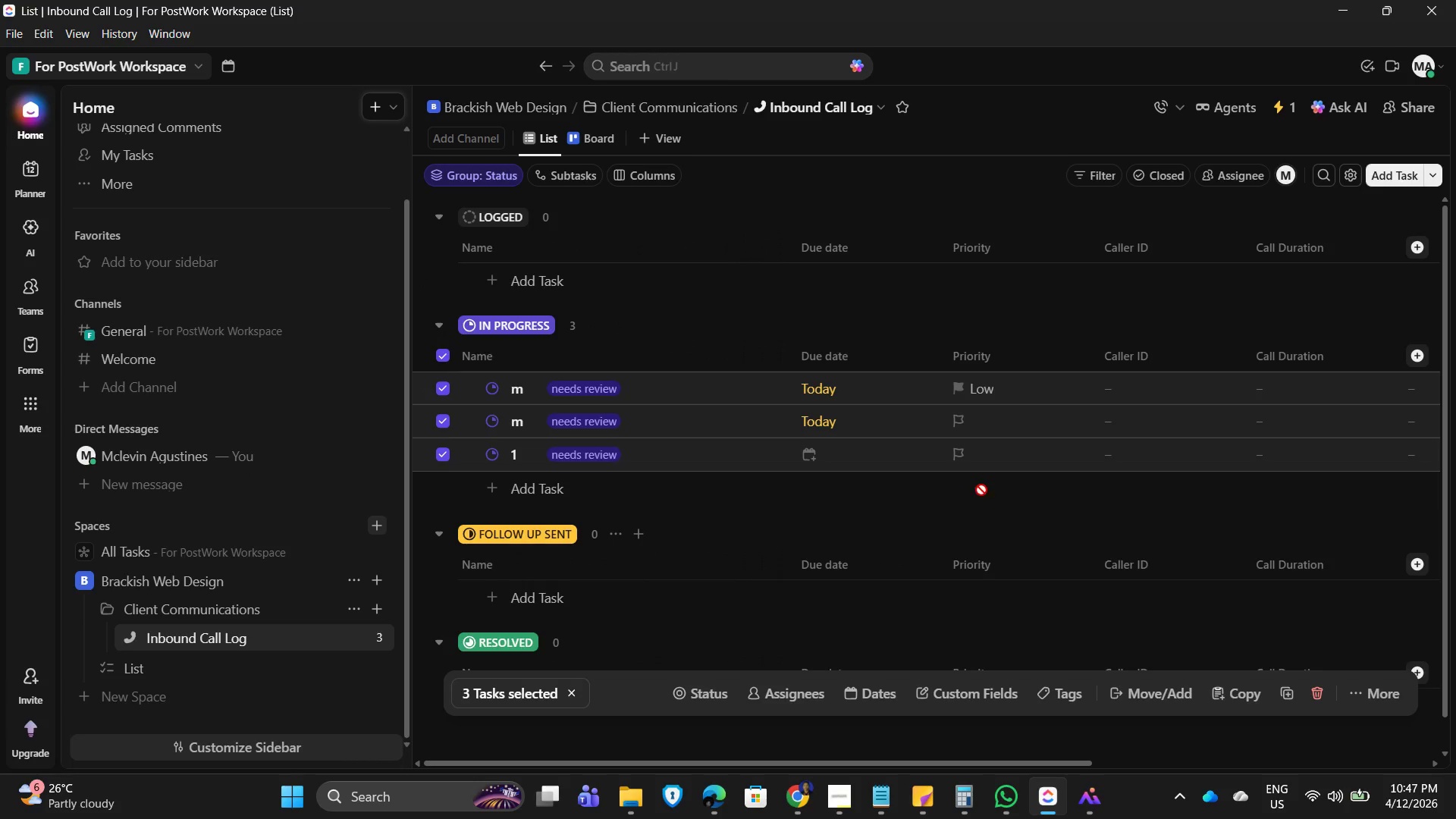 
left_click([958, 454])
 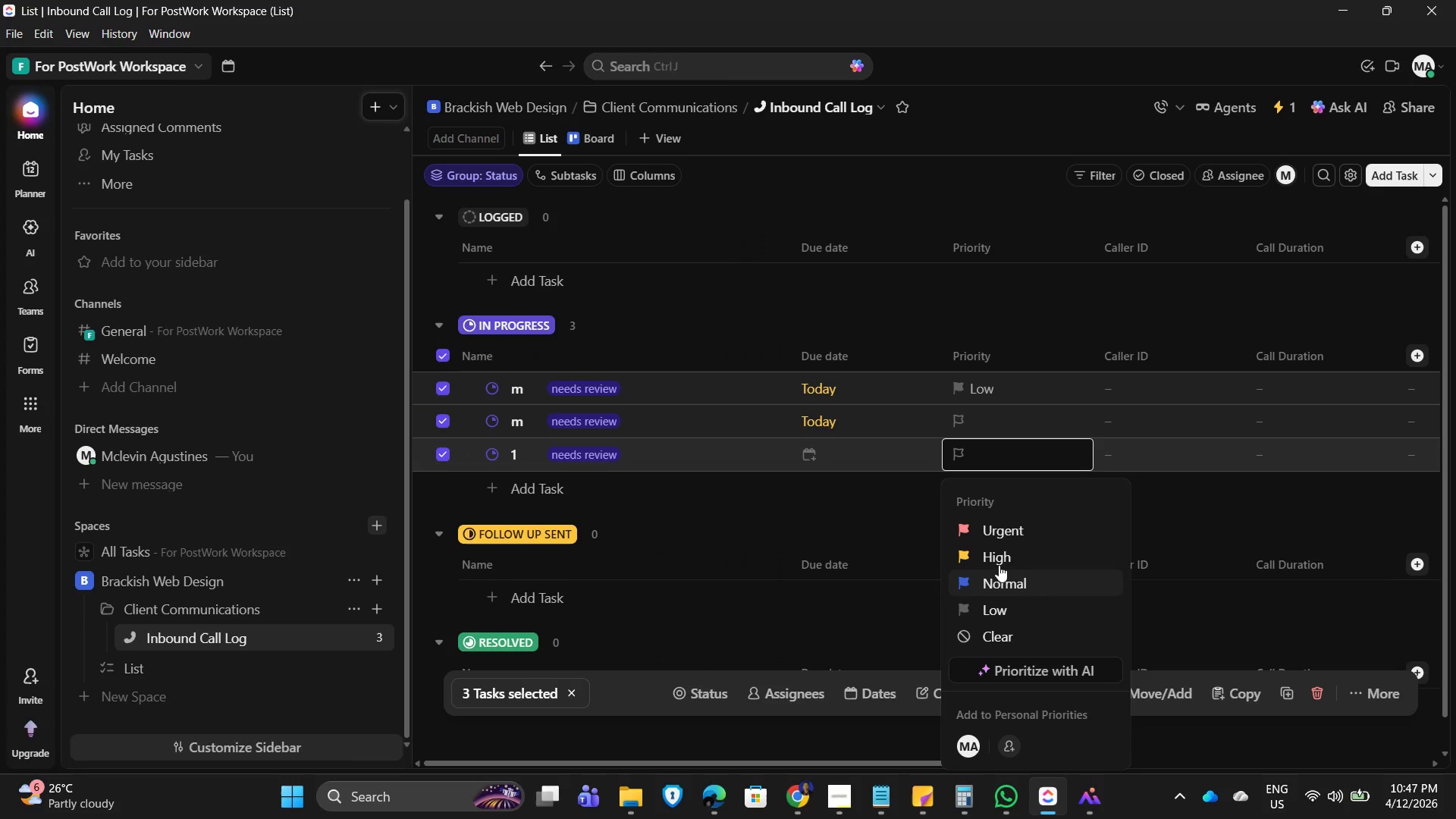 
left_click([1006, 538])
 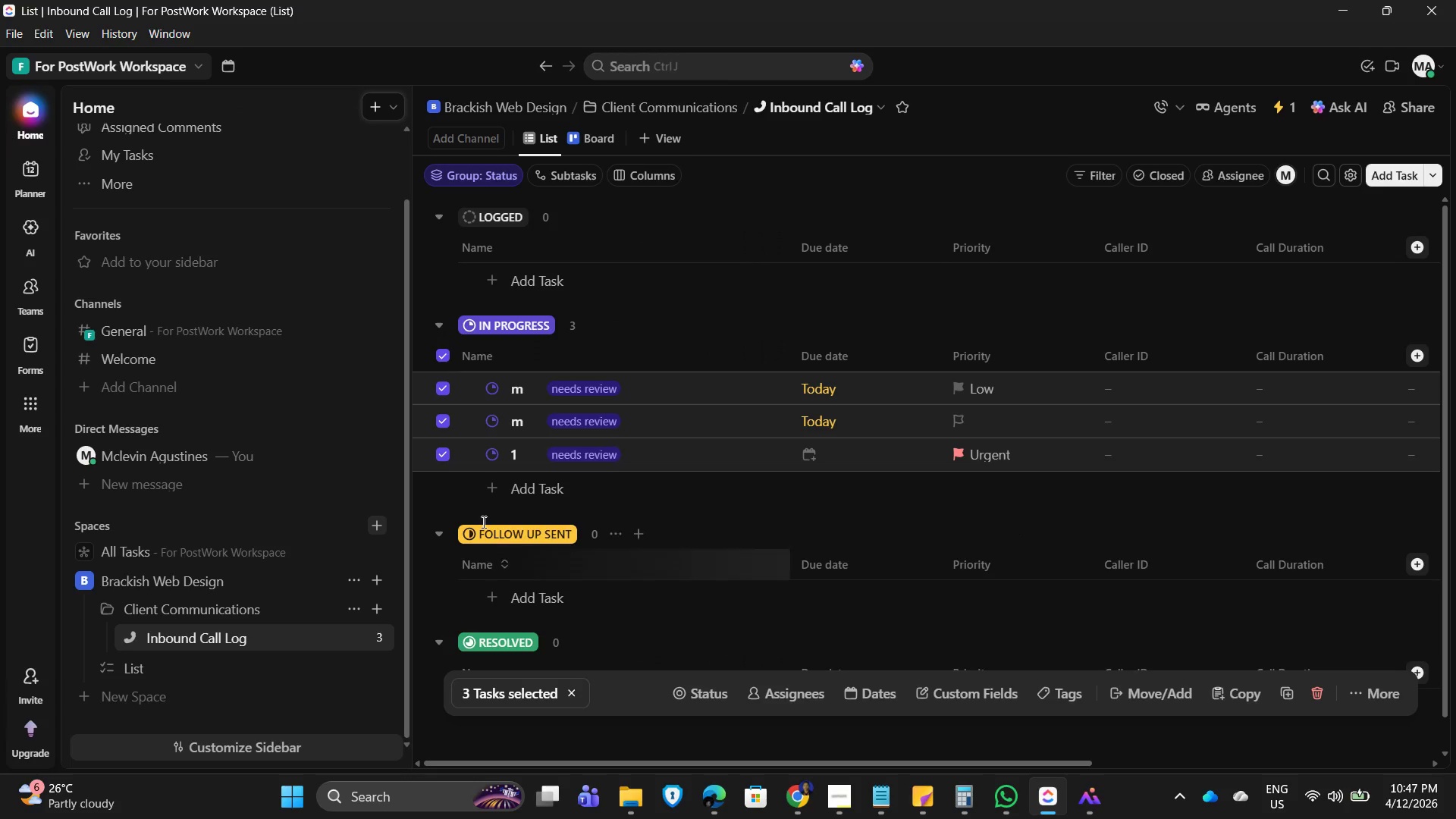 
wait(5.09)
 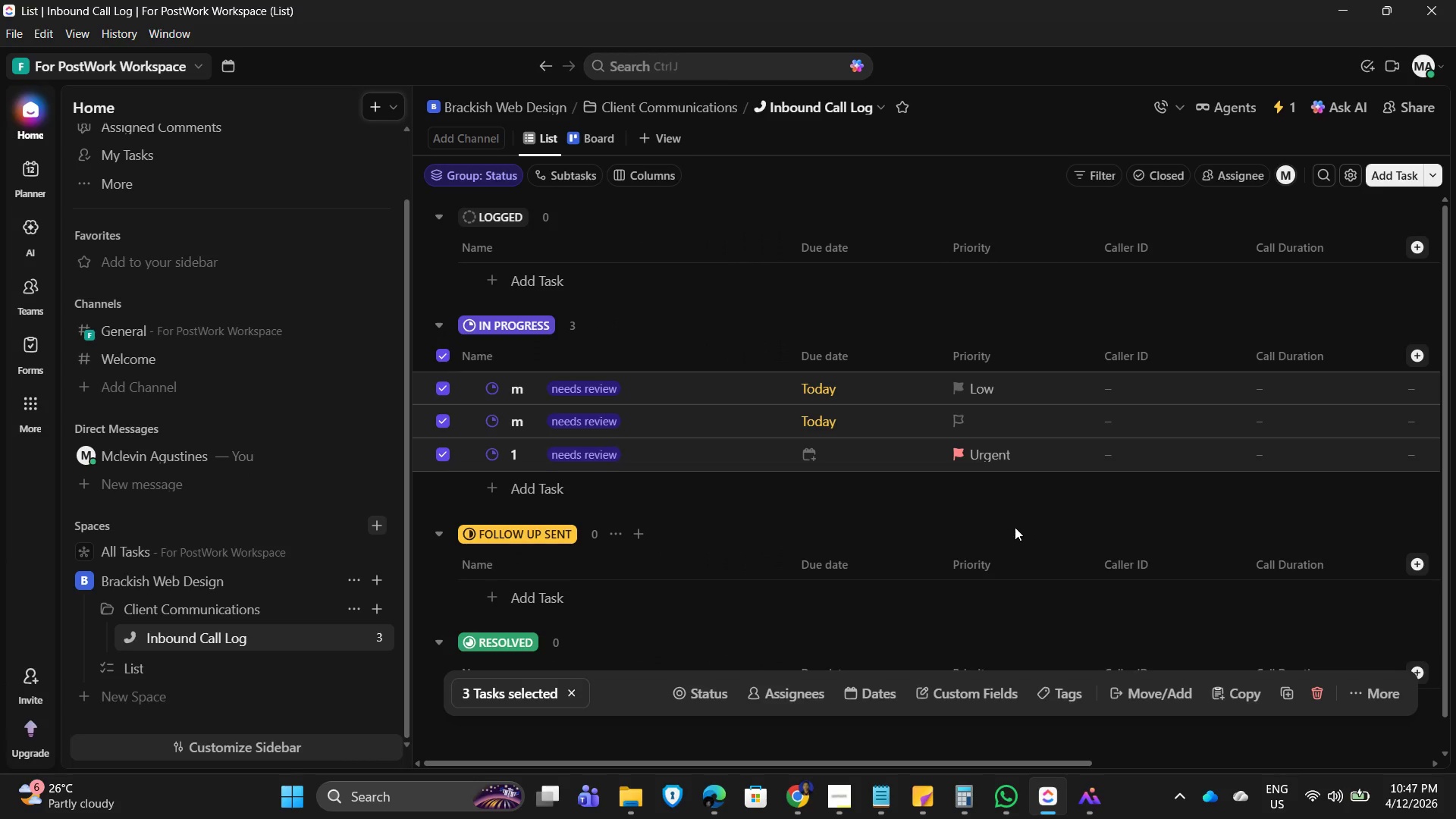 
left_click([959, 455])
 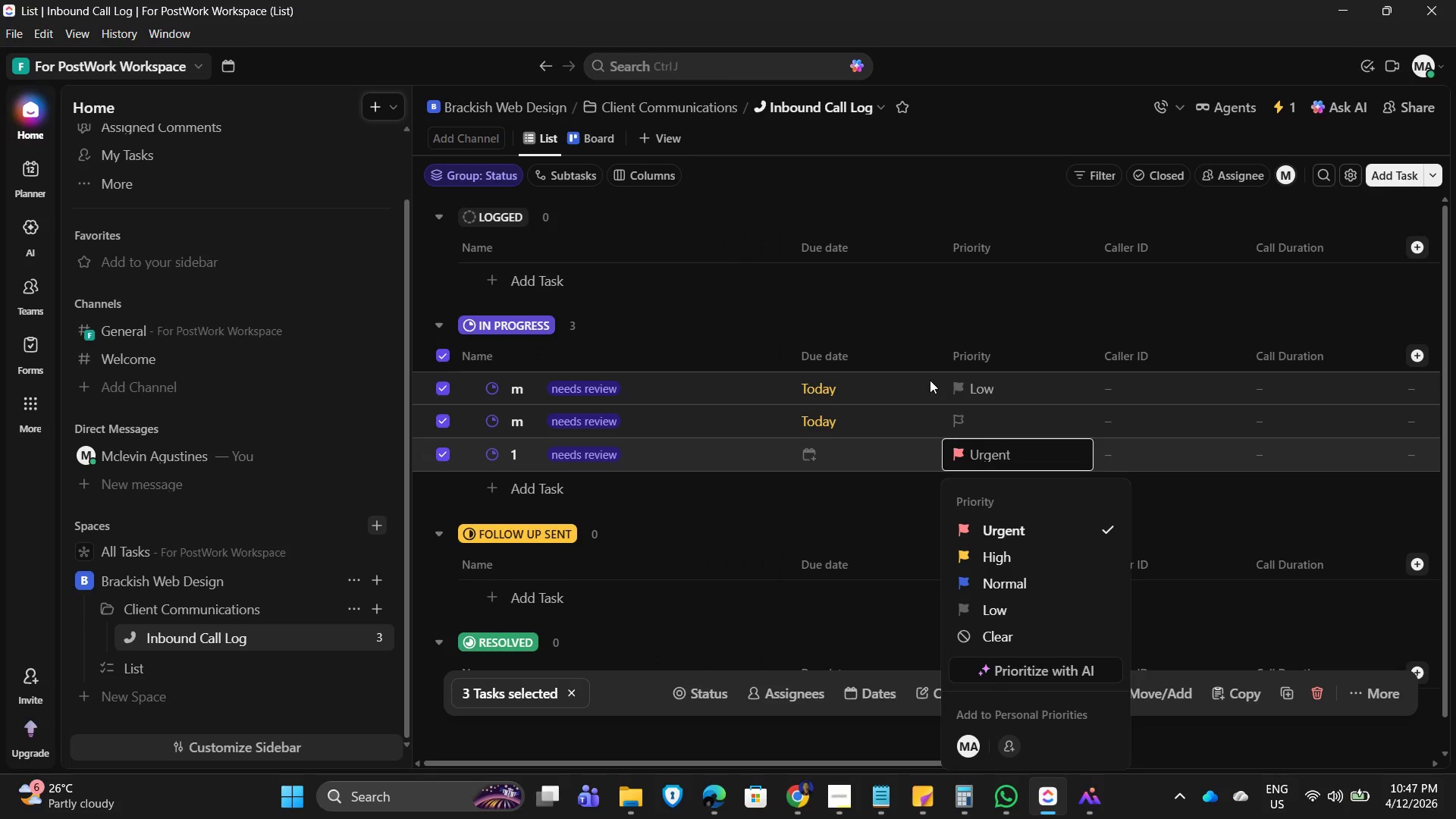 
left_click([1003, 639])
 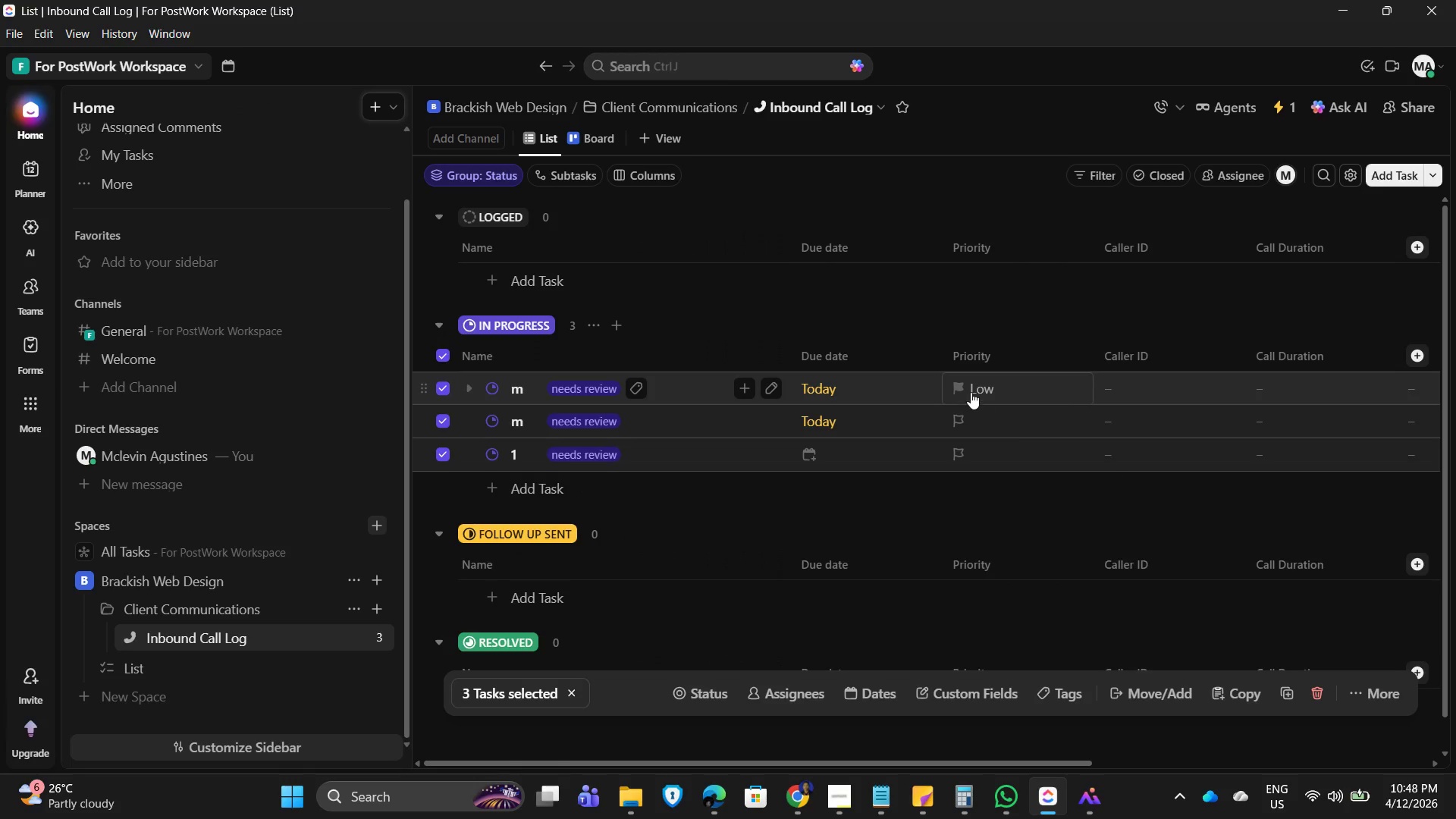 
left_click([965, 385])
 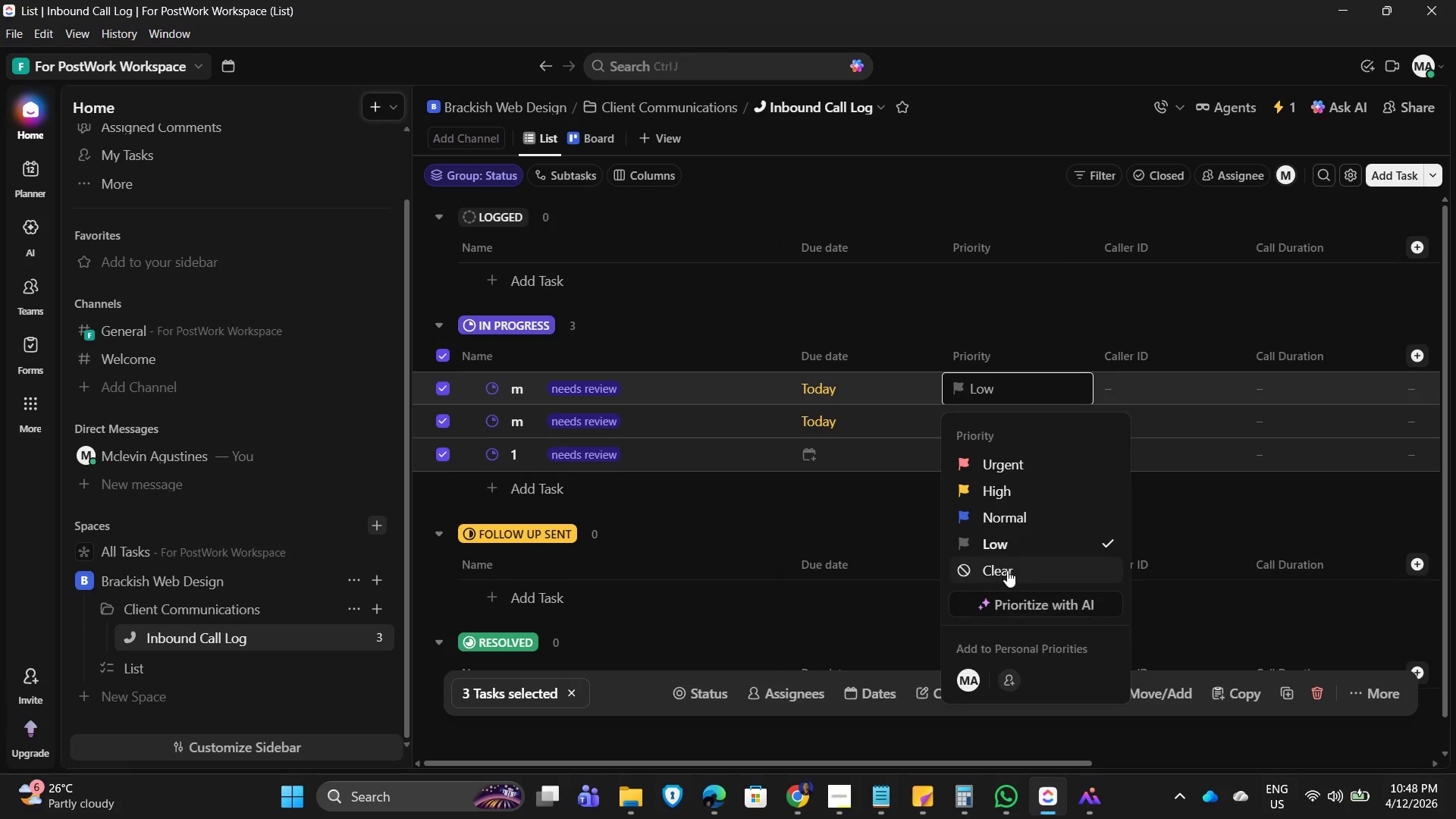 
left_click([1007, 569])
 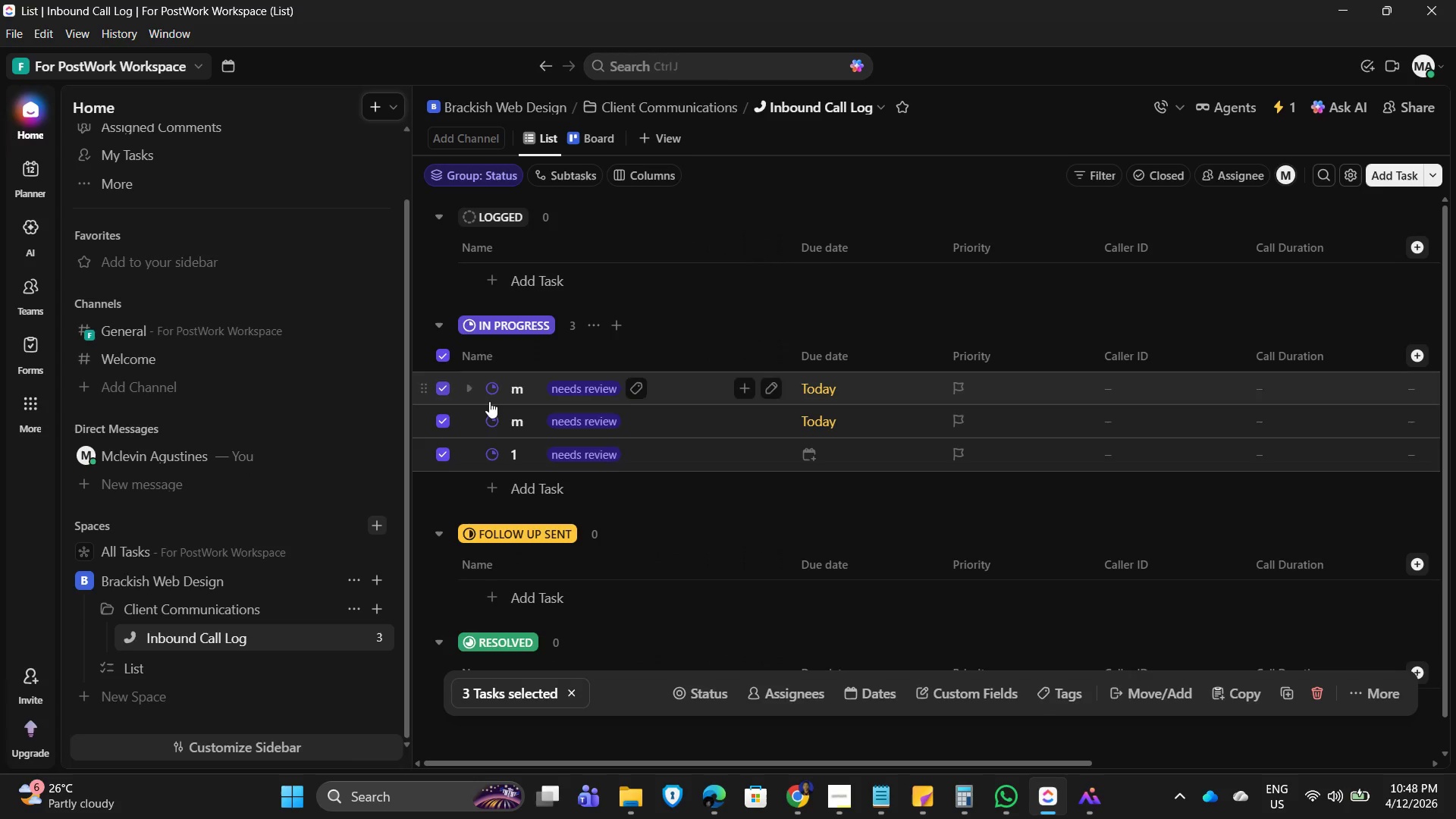 
left_click([698, 691])
 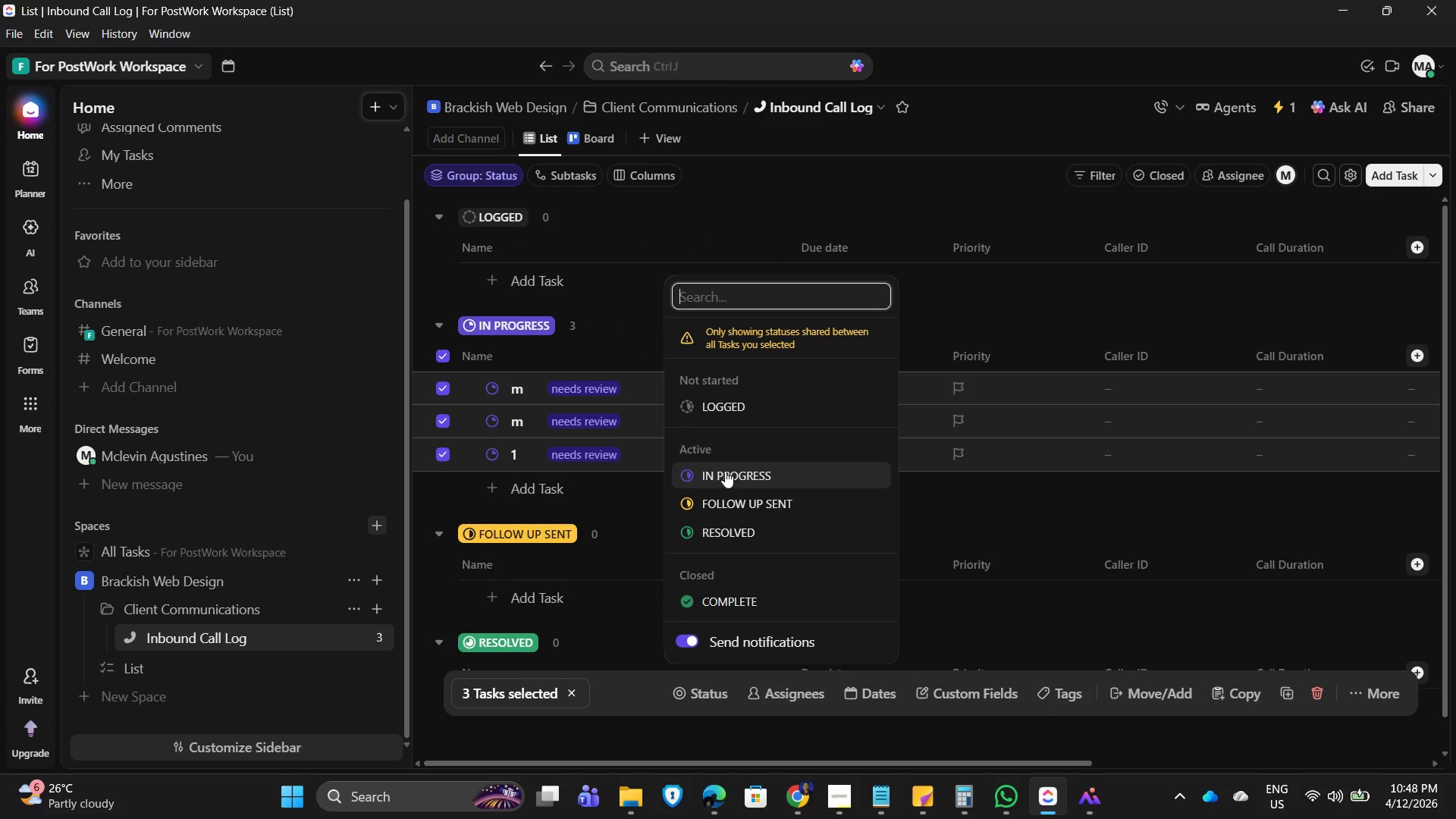 
left_click([733, 402])
 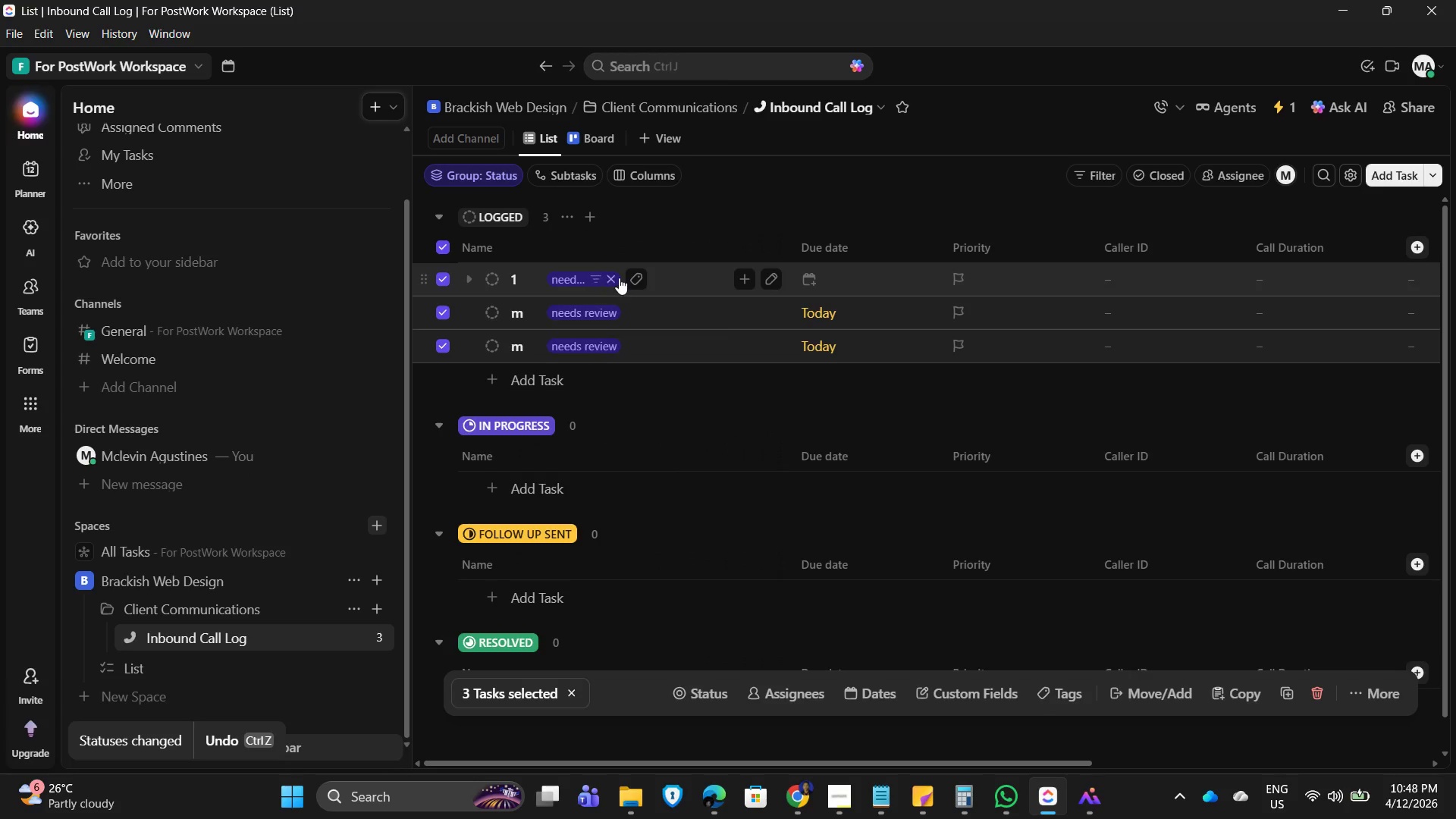 
left_click([610, 276])
 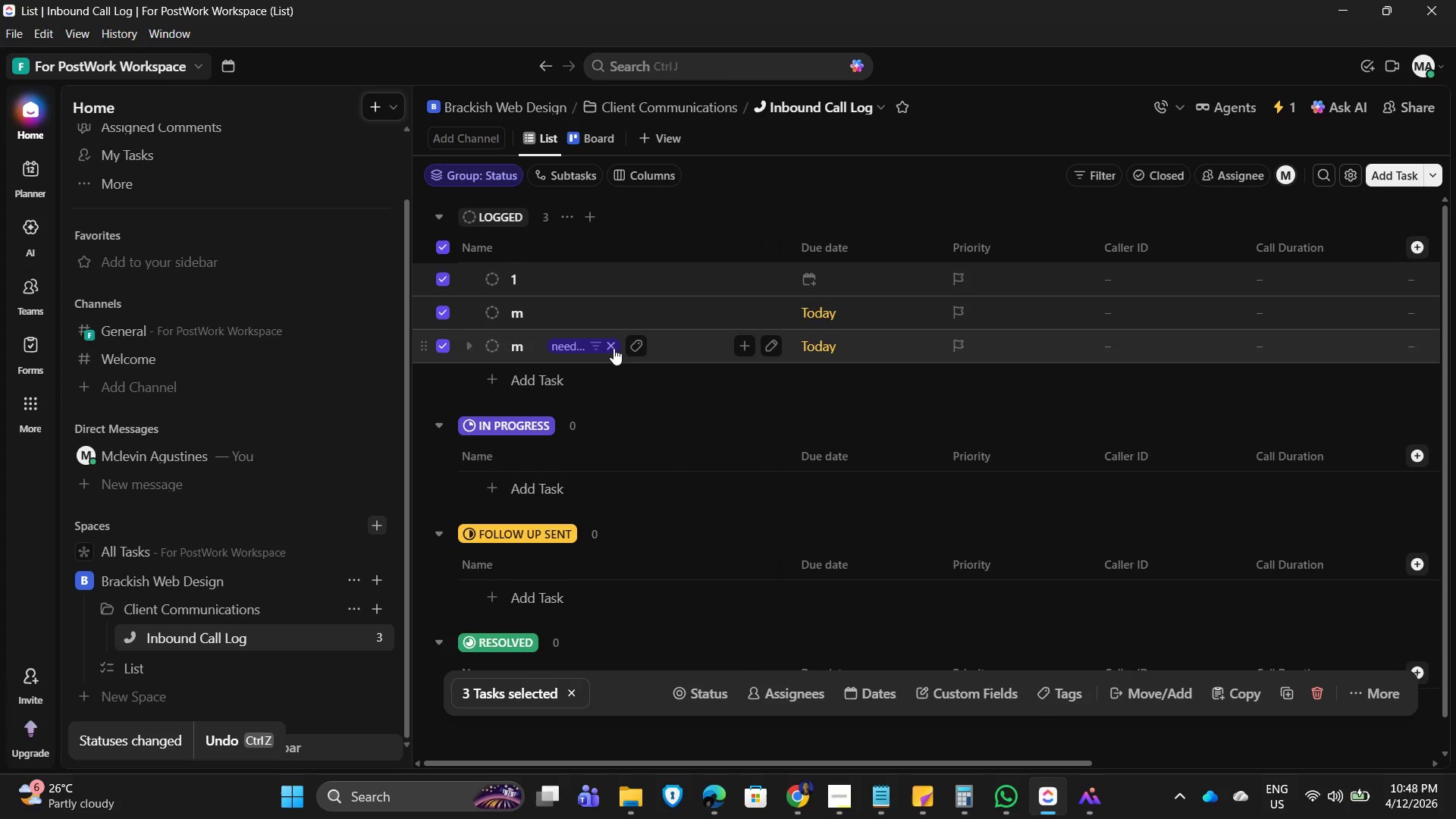 
left_click([610, 350])
 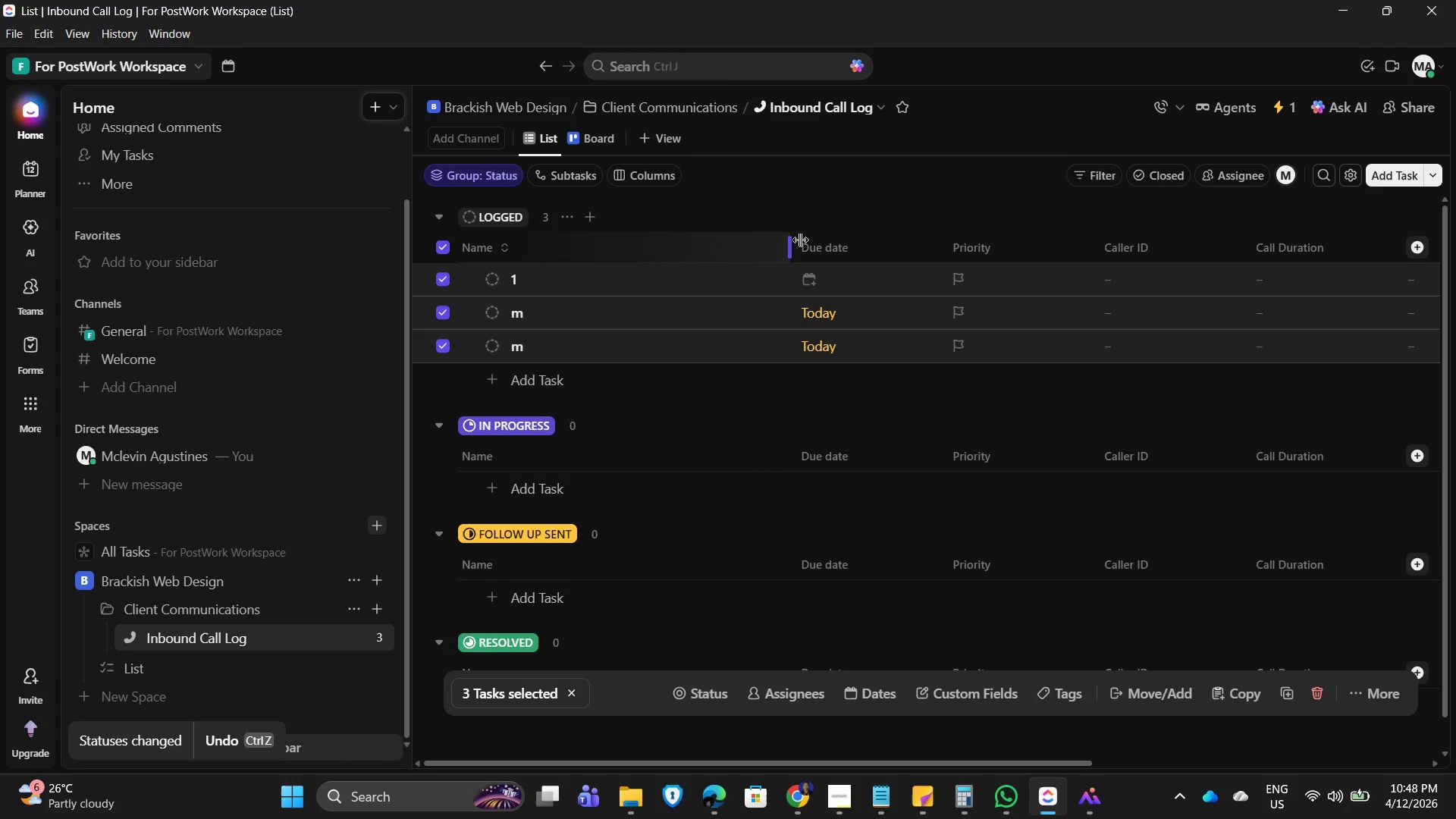 
left_click([916, 311])
 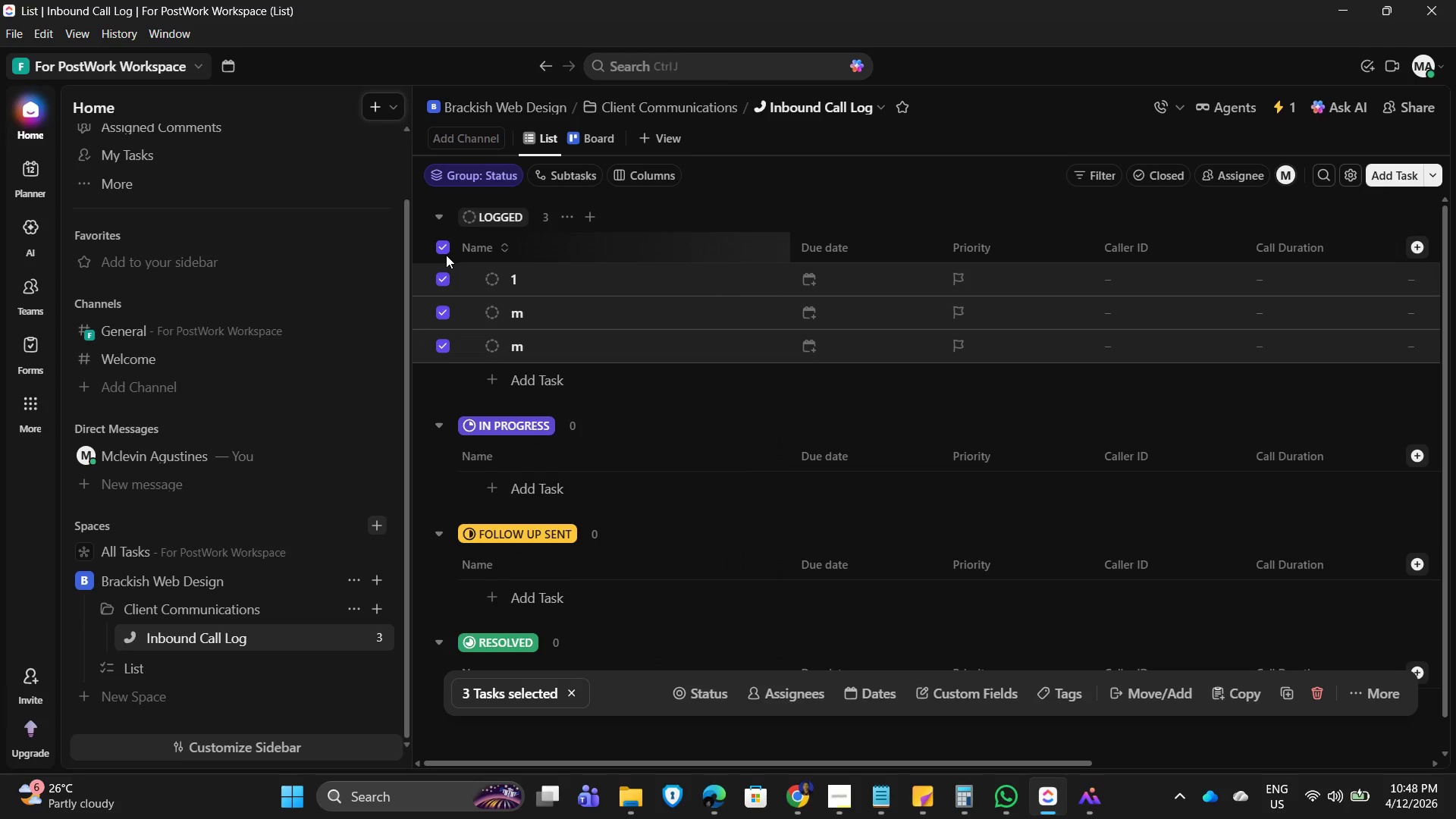 
left_click([446, 250])
 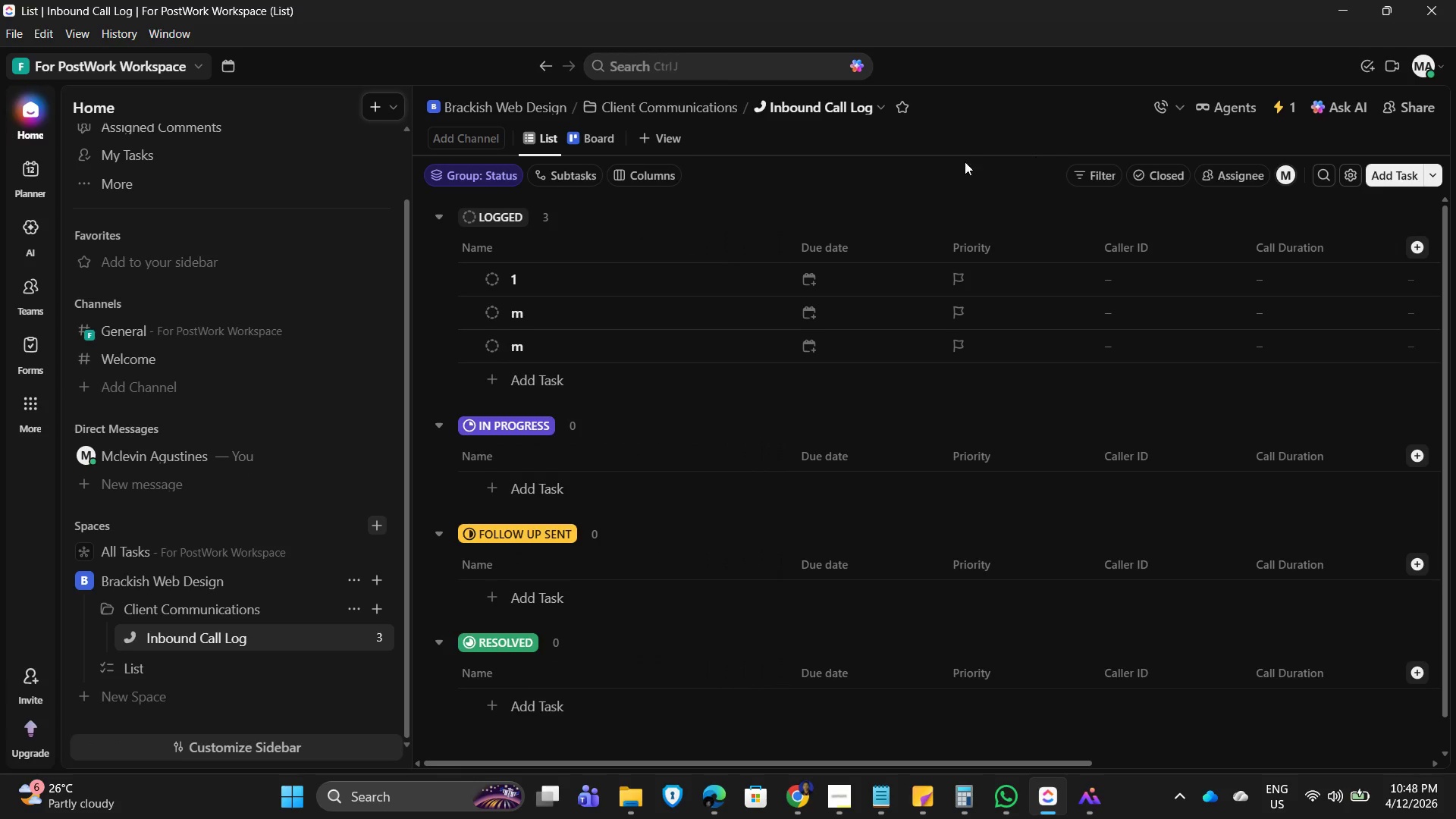 
left_click([870, 187])
 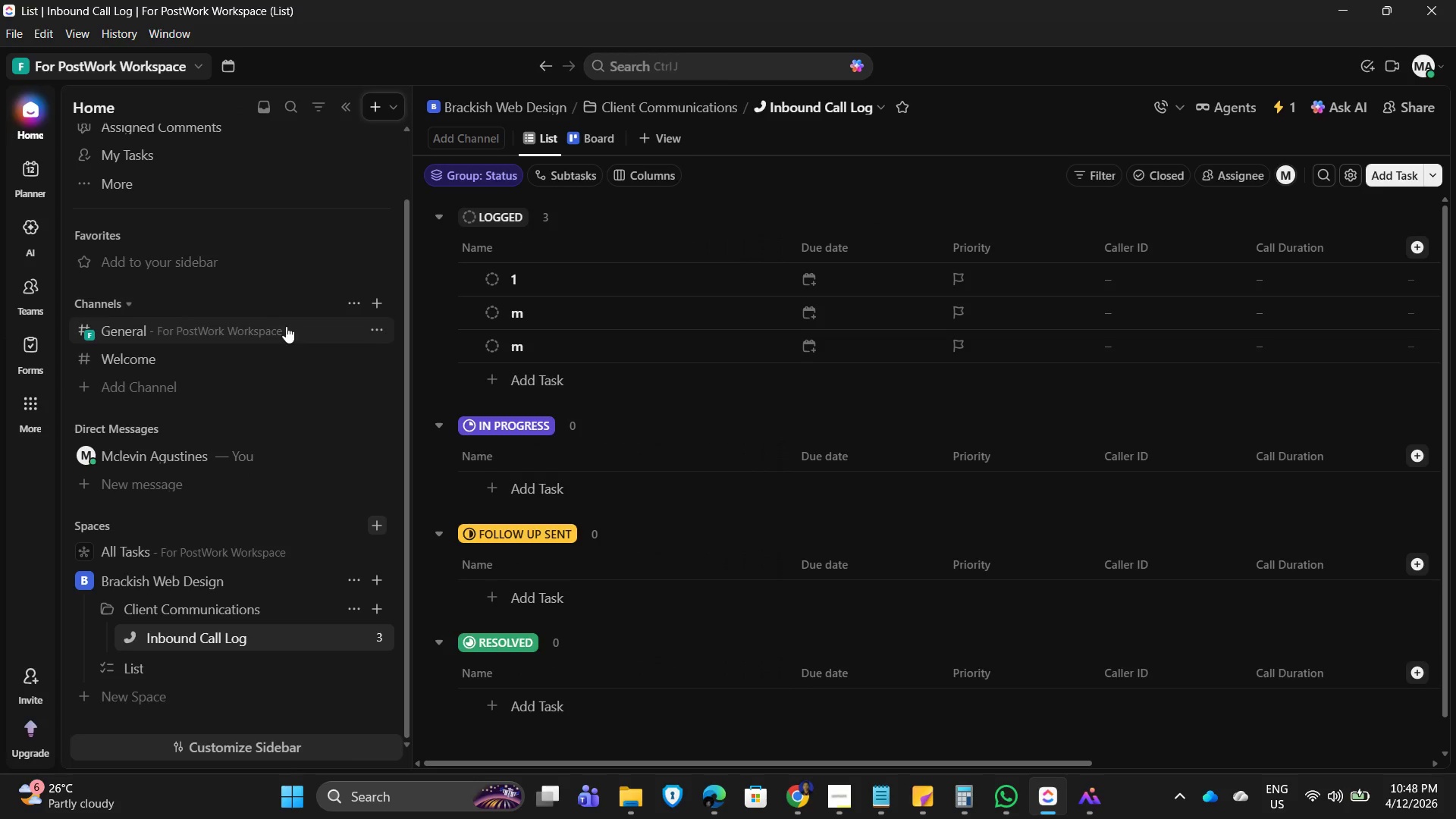 
wait(6.77)
 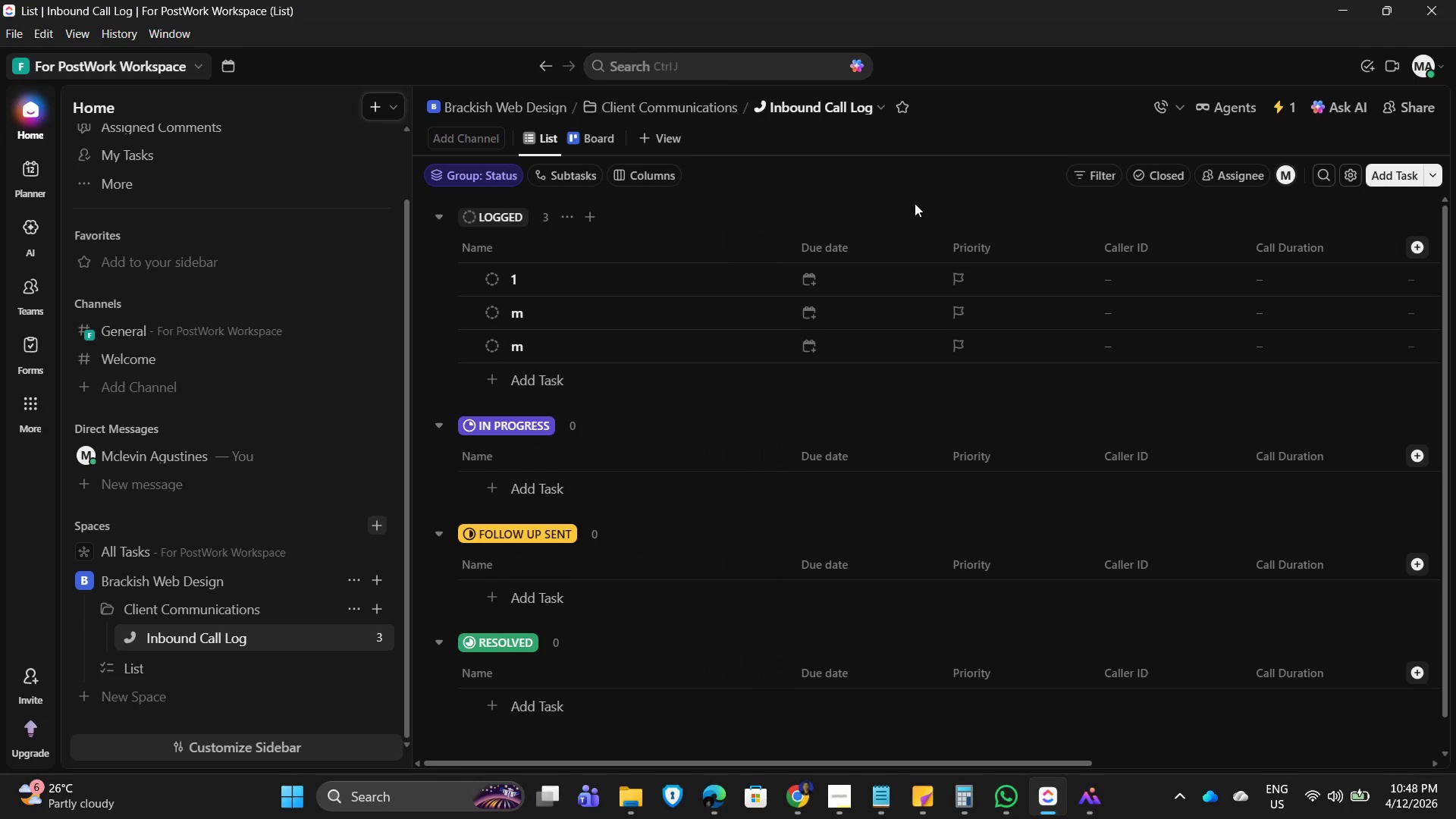 
left_click([350, 636])
 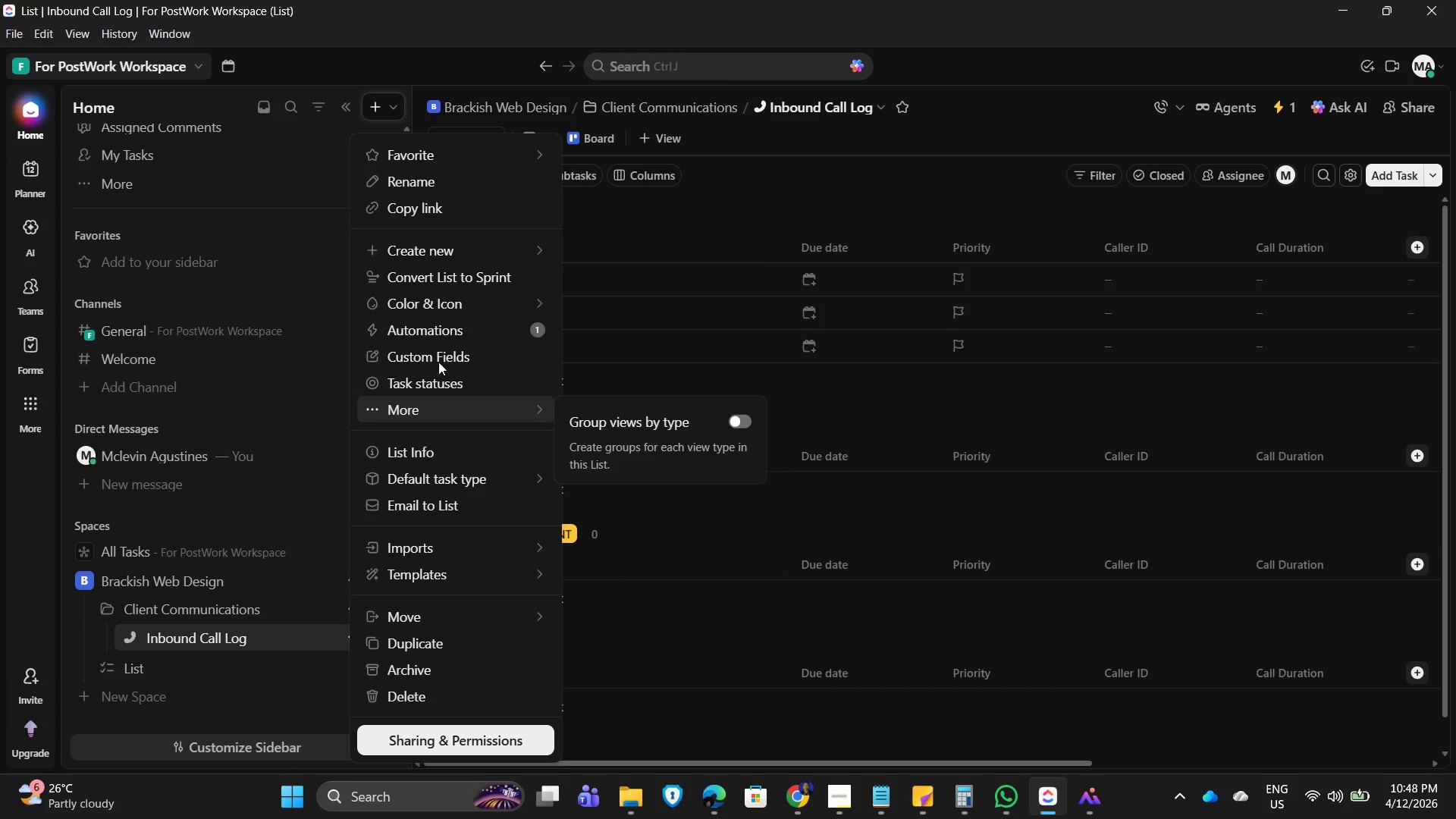 
left_click([453, 334])
 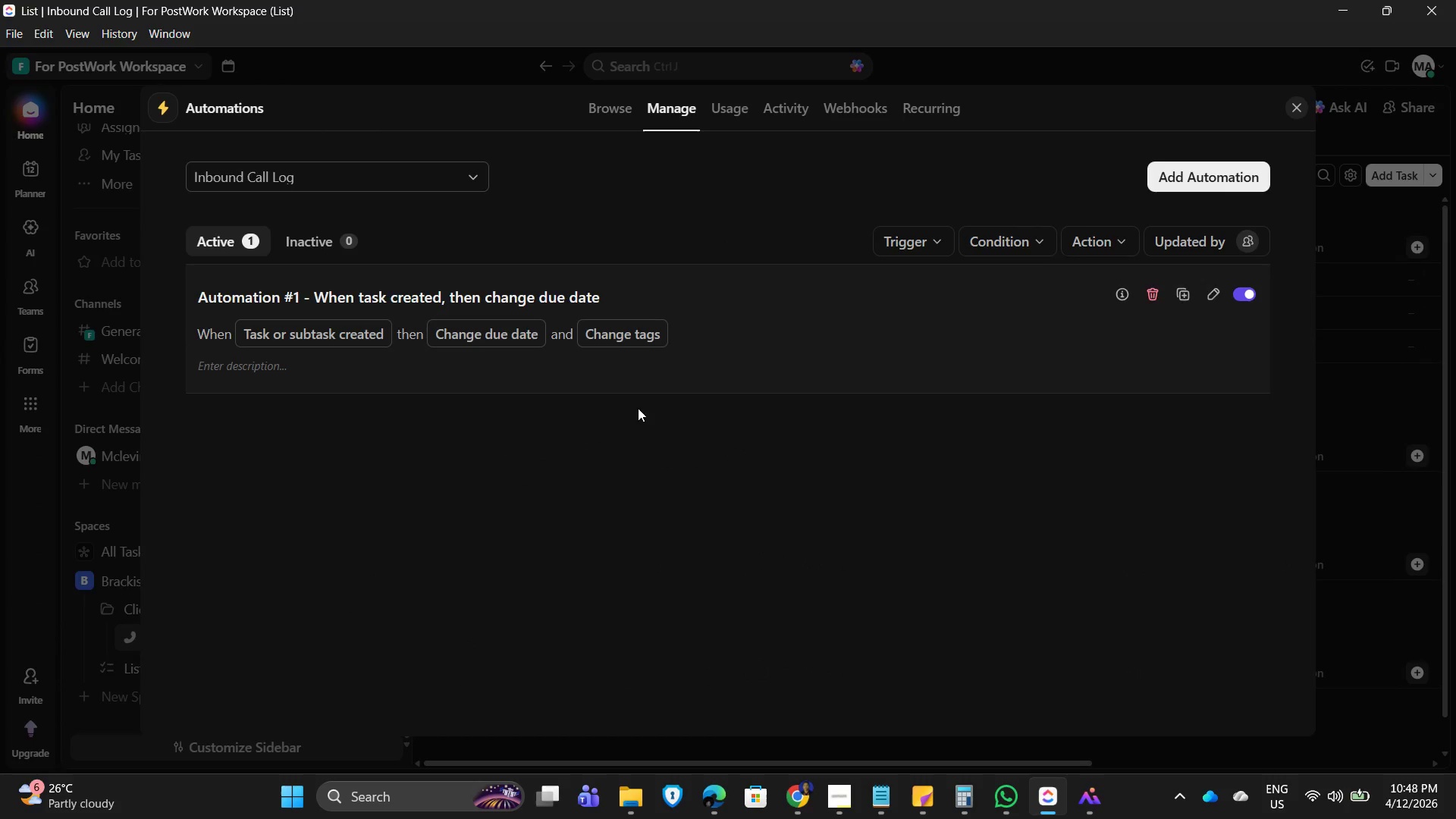 
left_click([831, 347])
 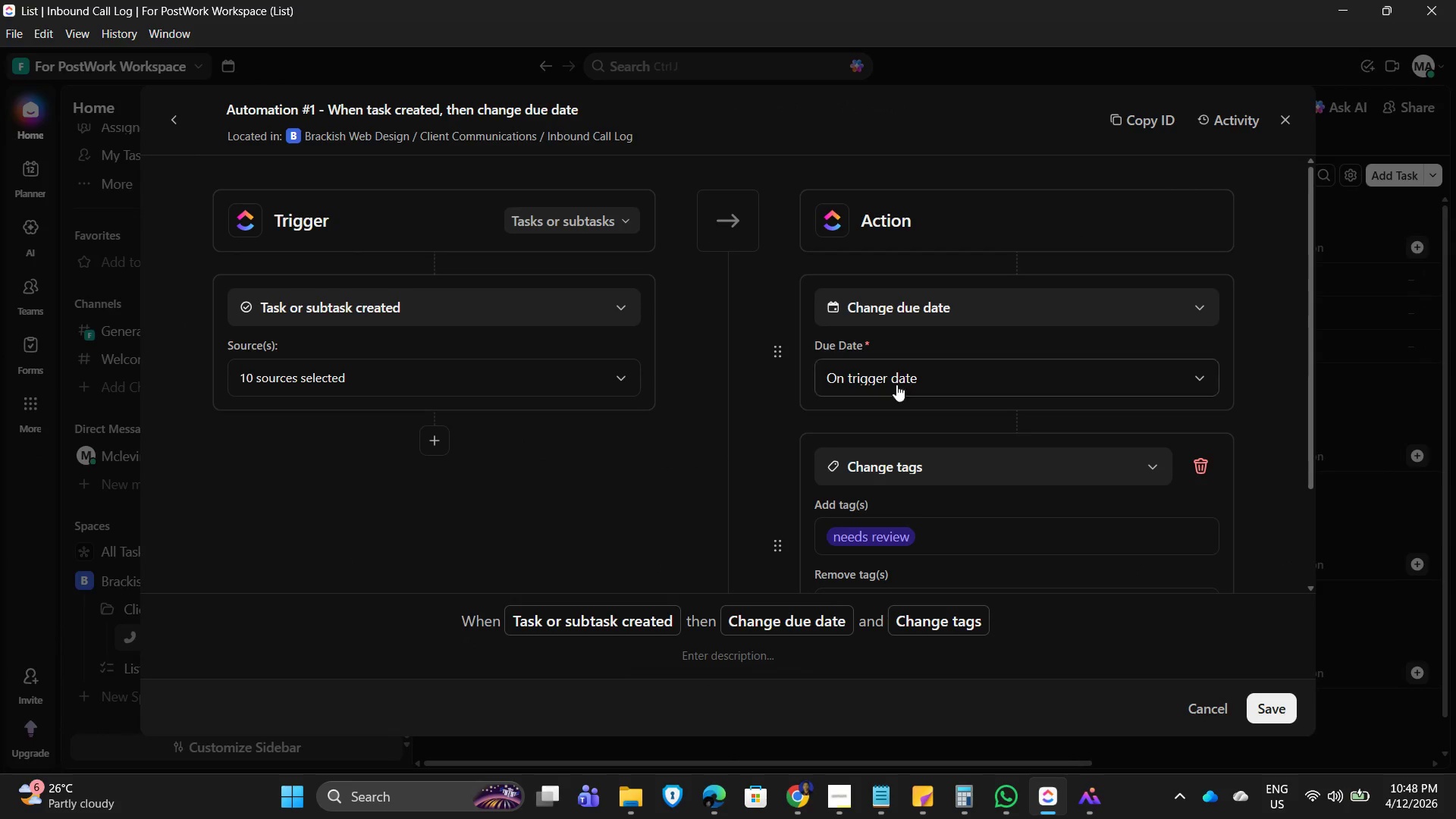 
scroll: coordinate [1006, 466], scroll_direction: down, amount: 3.0
 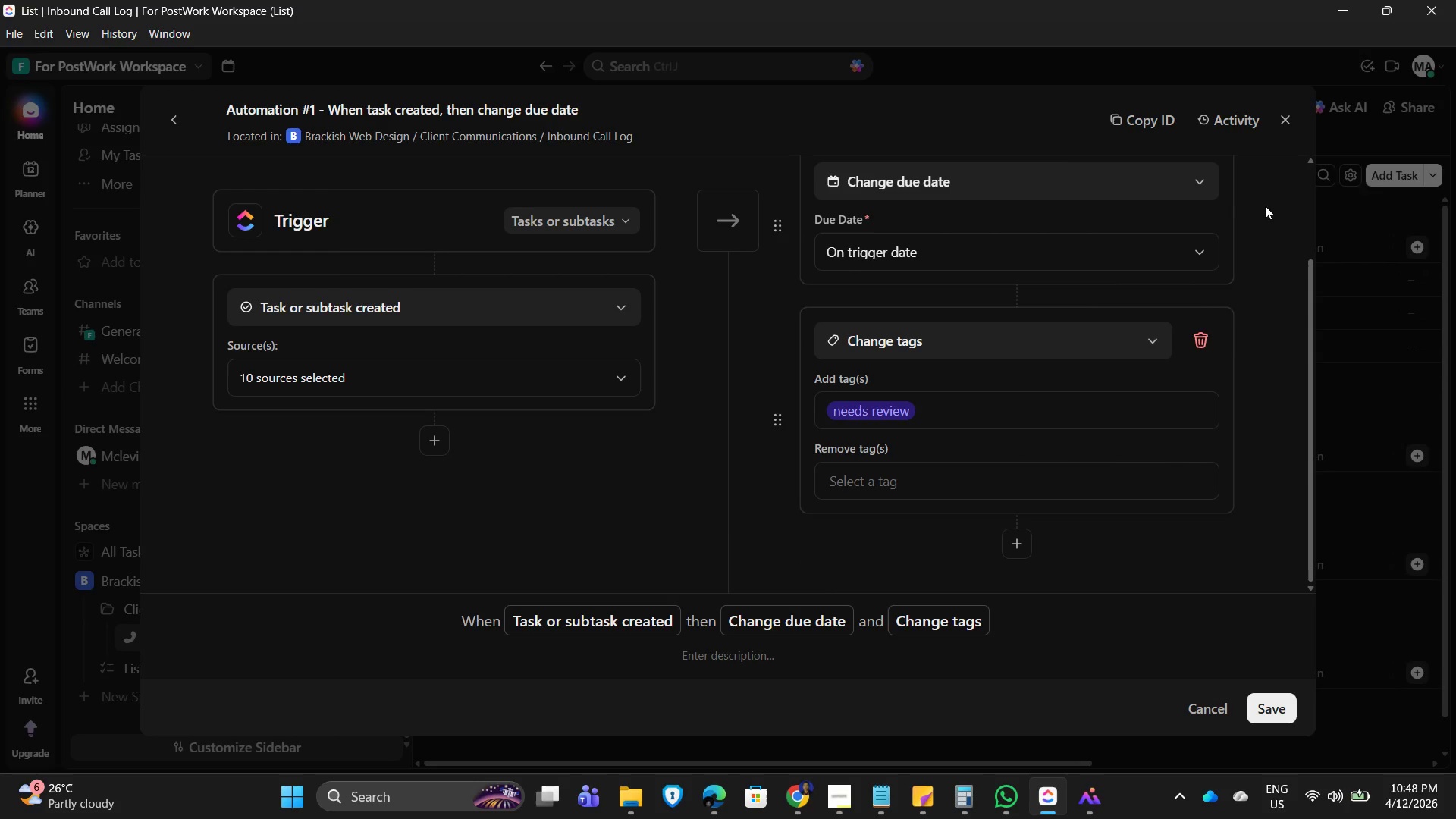 
left_click([1285, 122])
 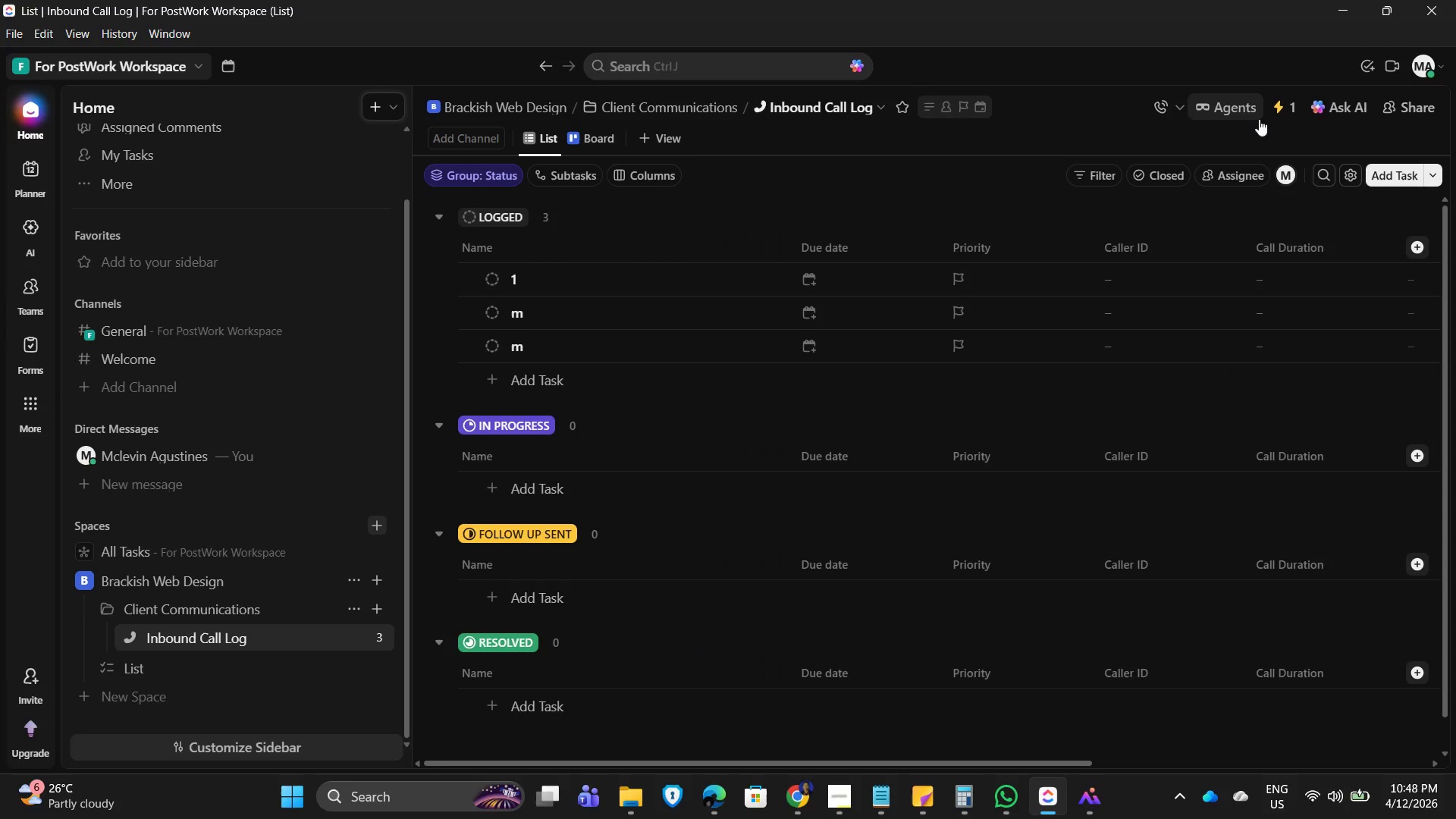 
left_click([1288, 102])
 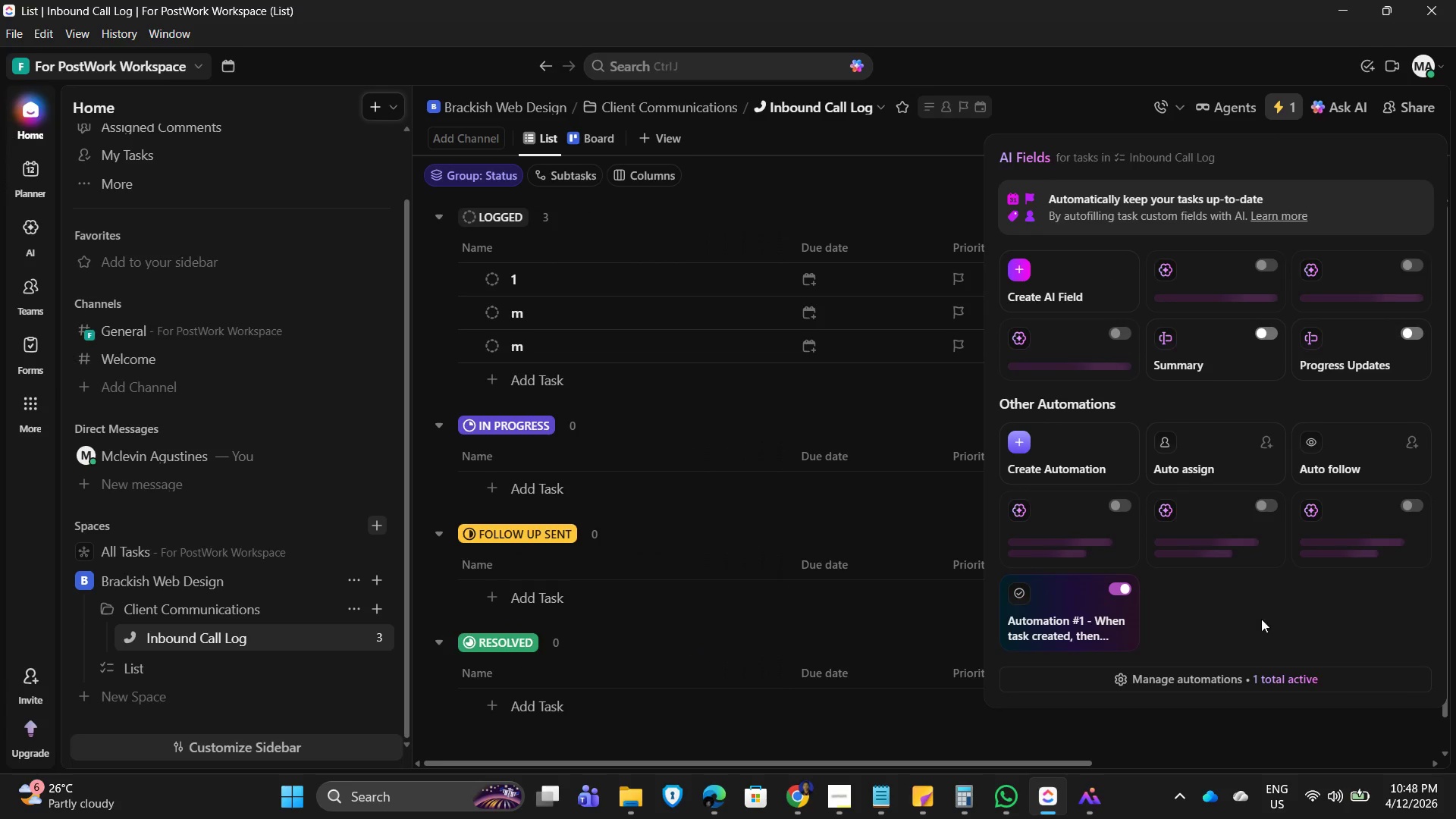 
left_click([1238, 681])
 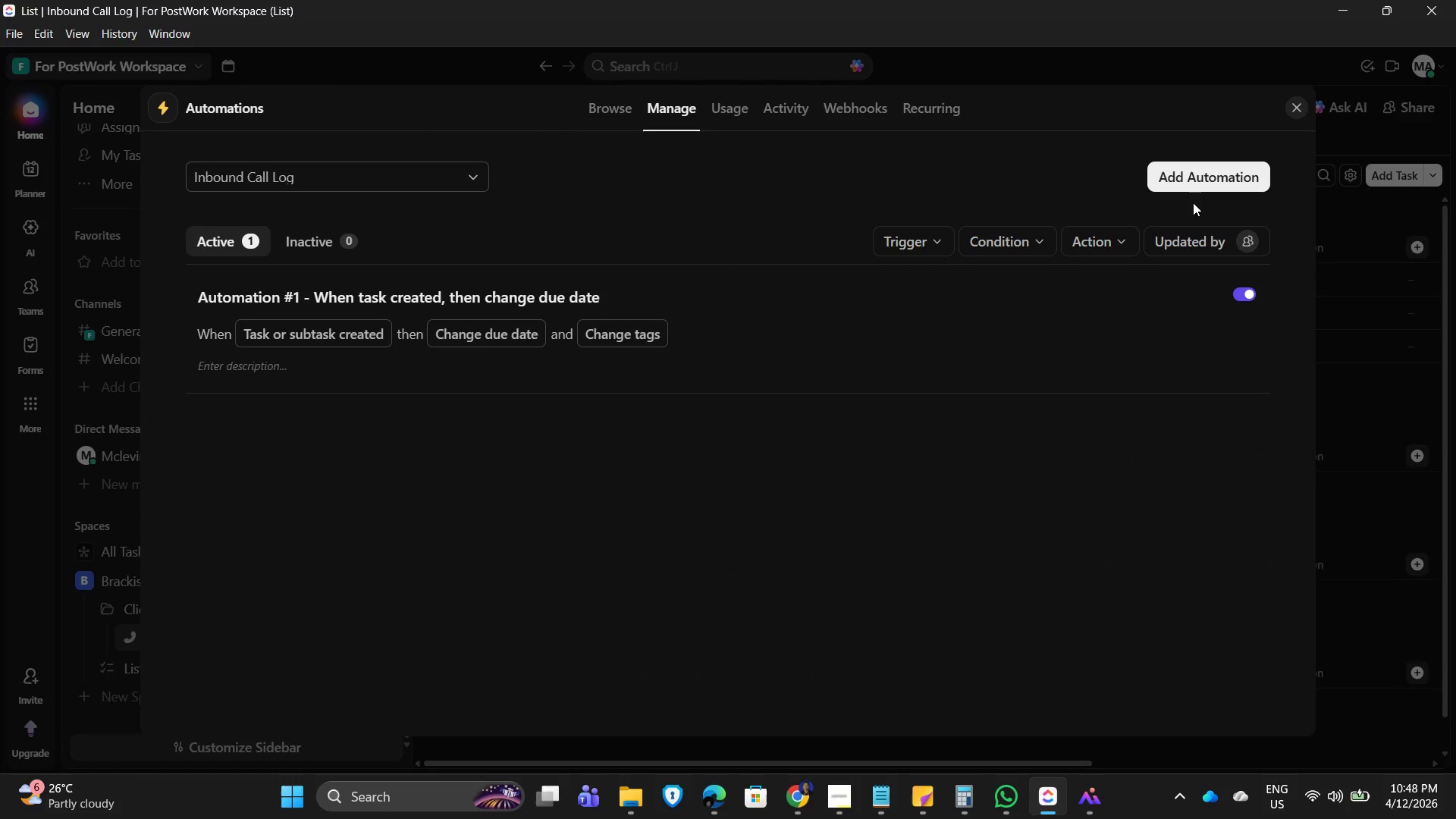 
left_click([1196, 172])
 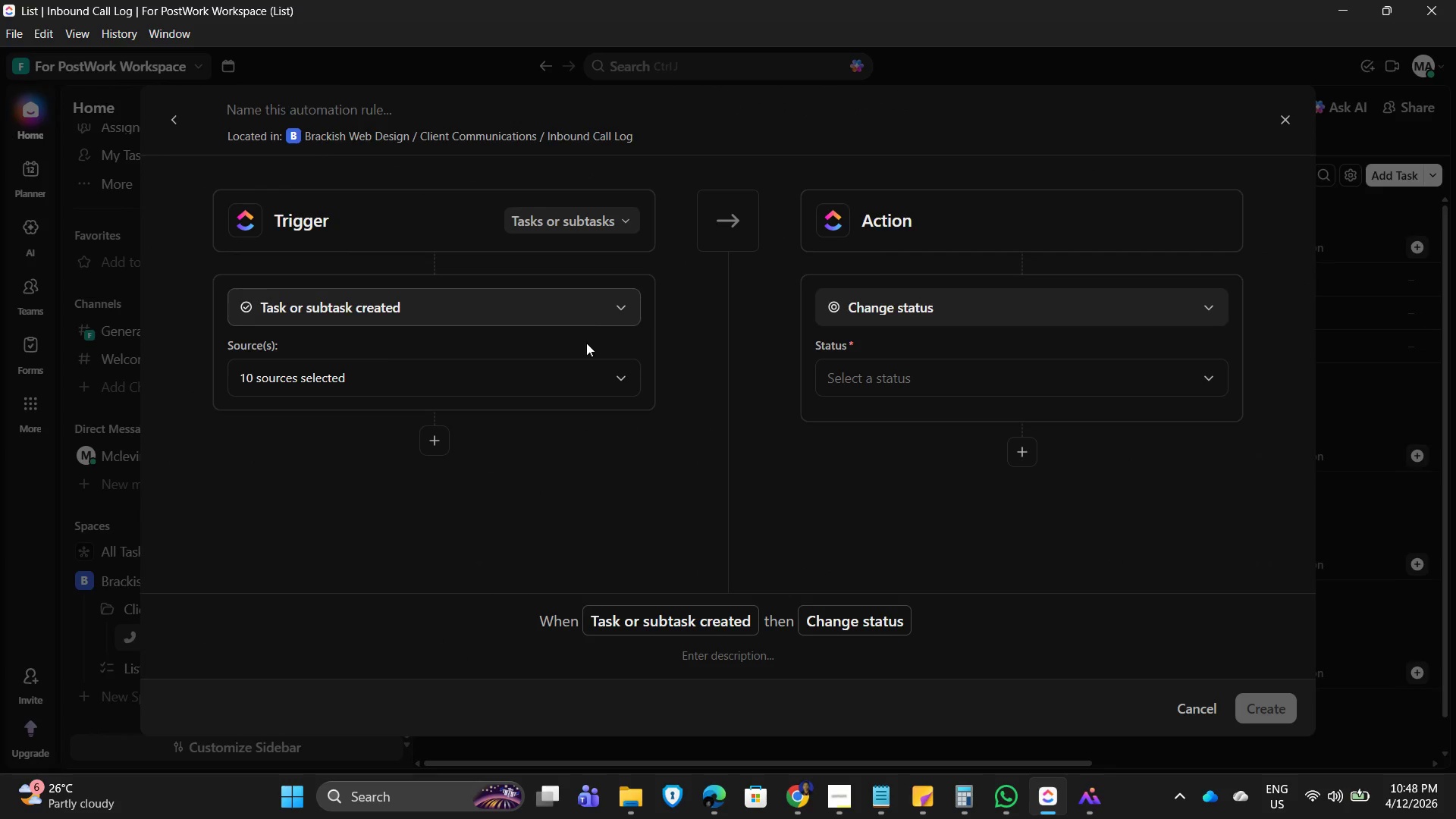 
left_click([604, 375])
 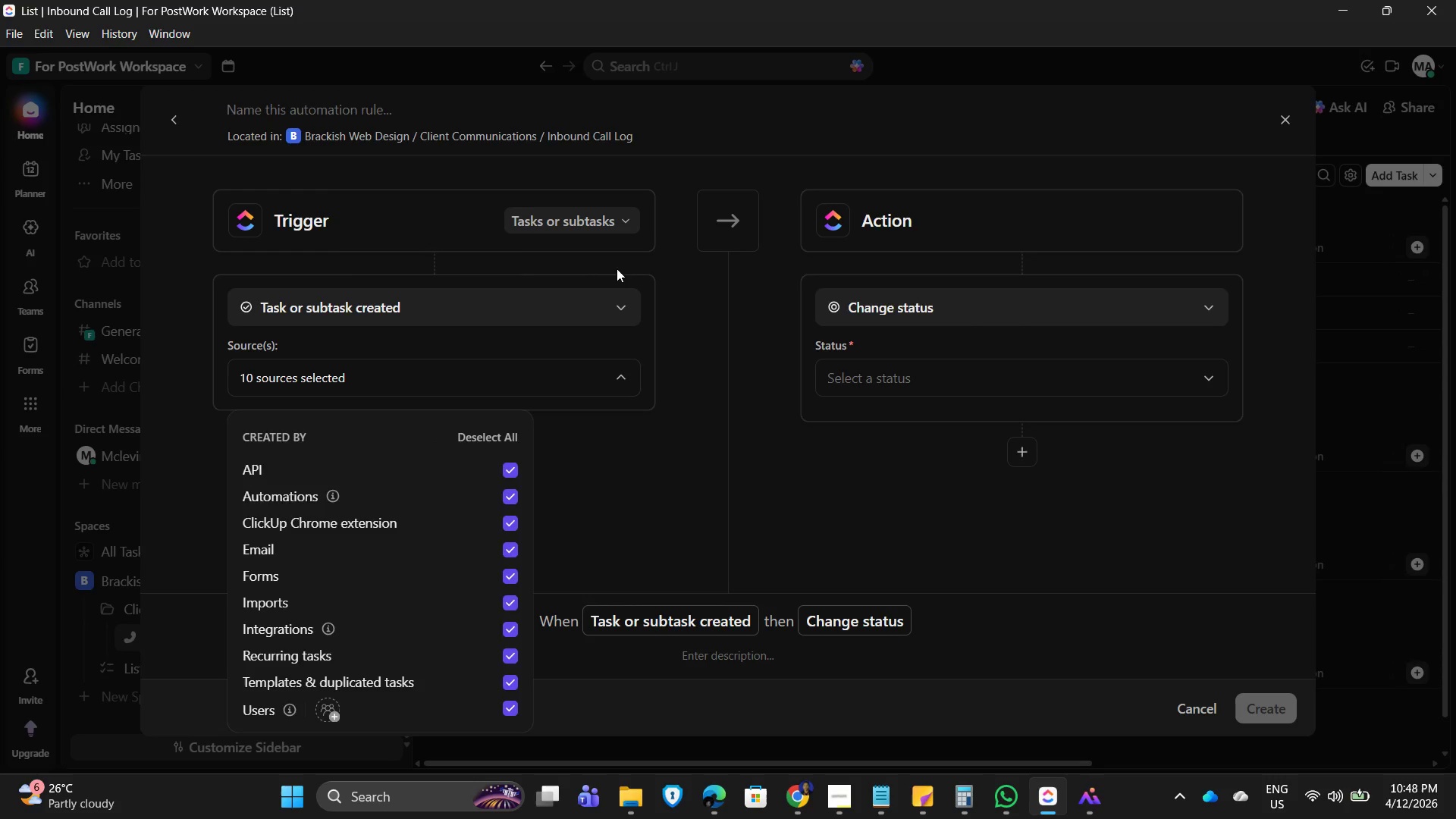 
double_click([602, 294])
 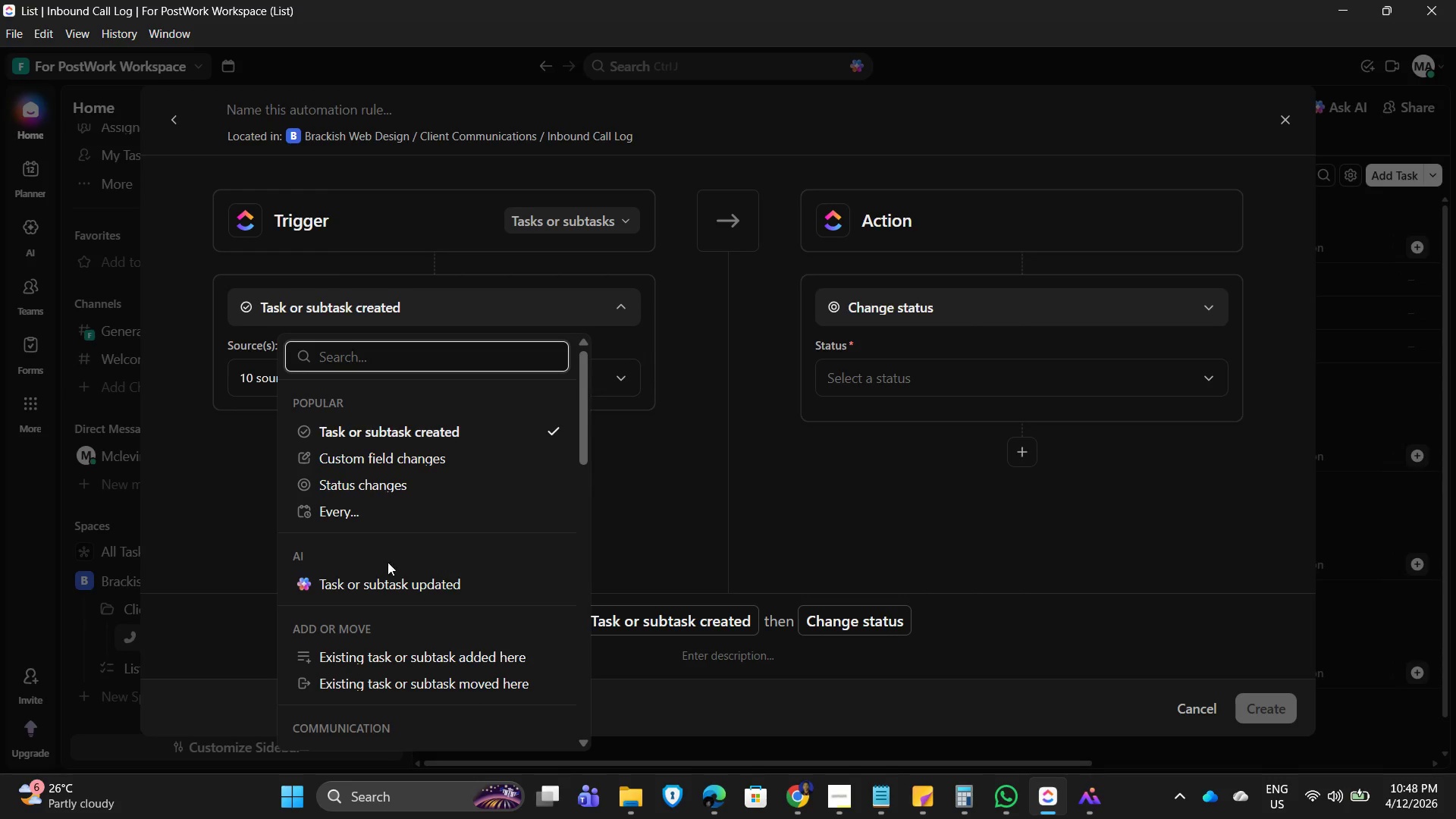 
left_click([406, 491])
 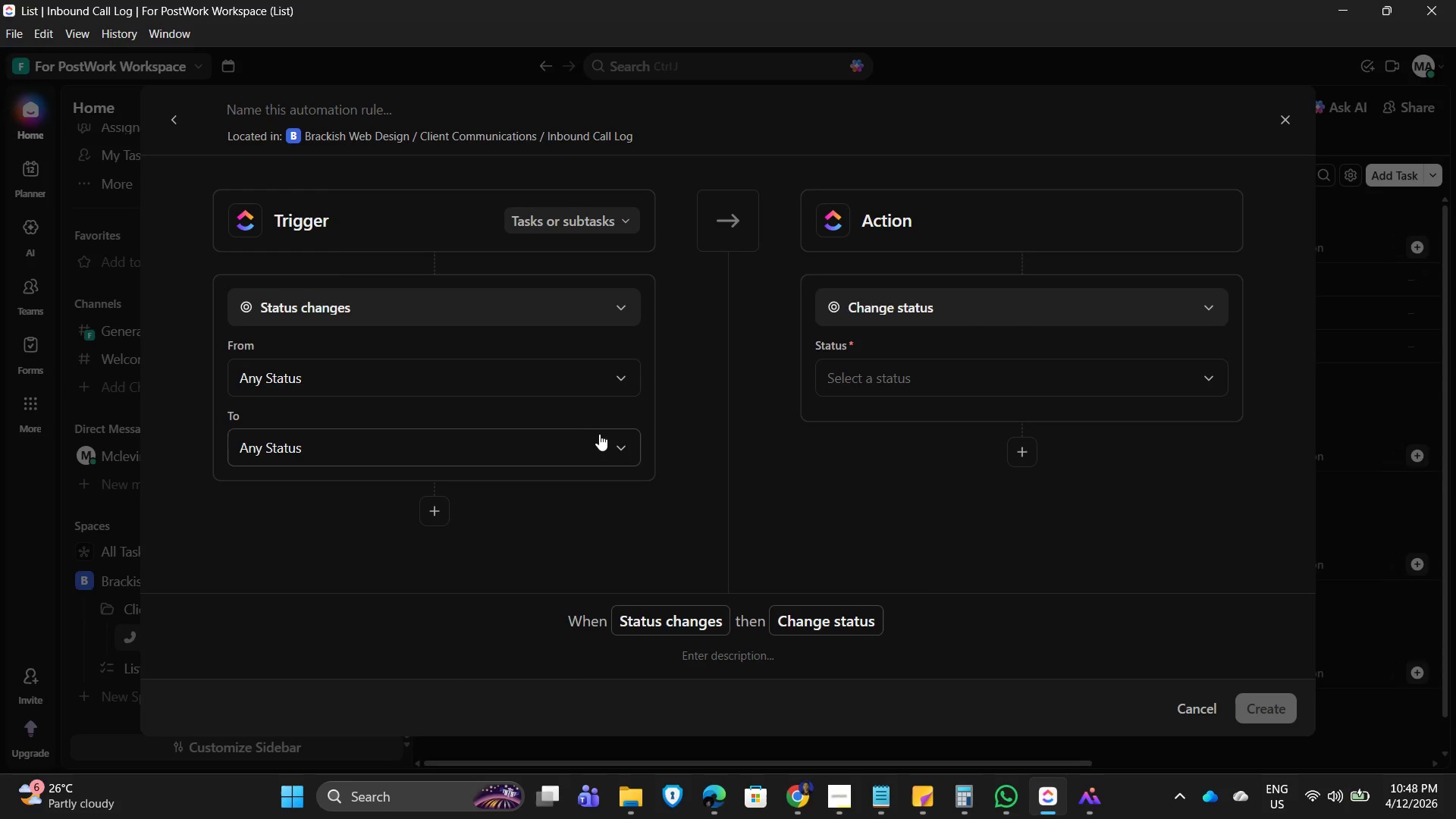 
left_click([594, 453])
 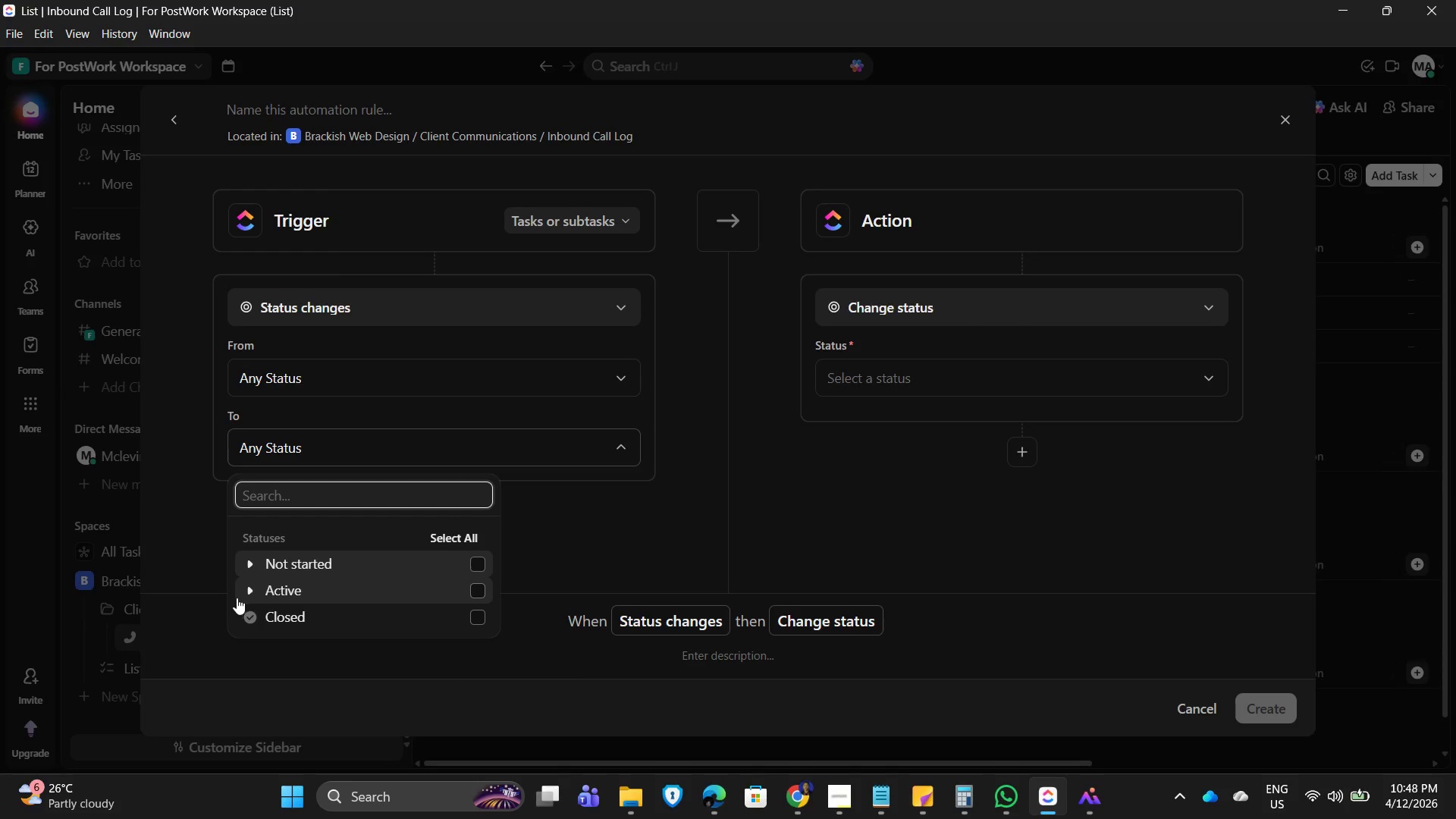 
left_click([249, 592])
 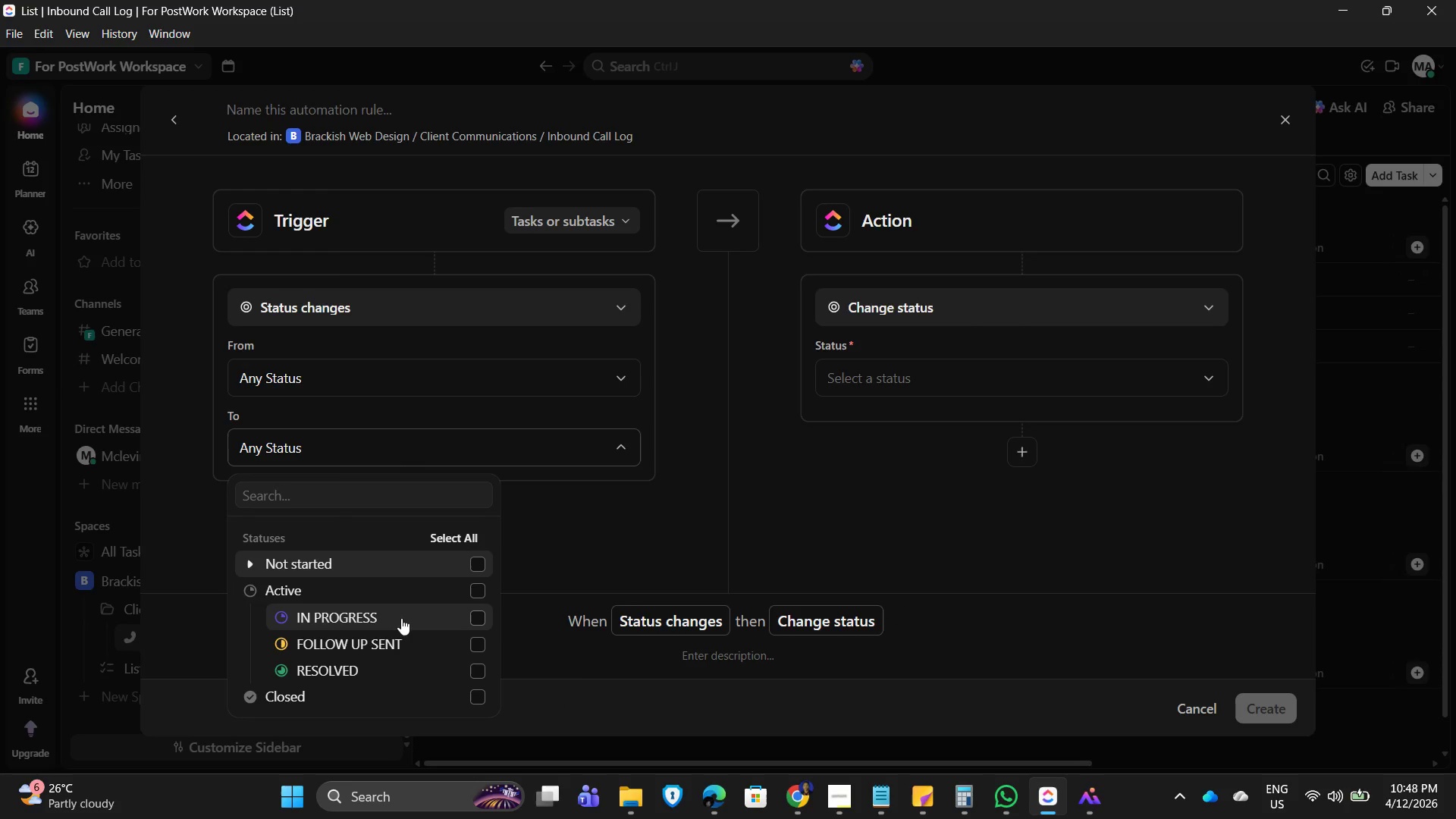 
left_click([431, 618])
 